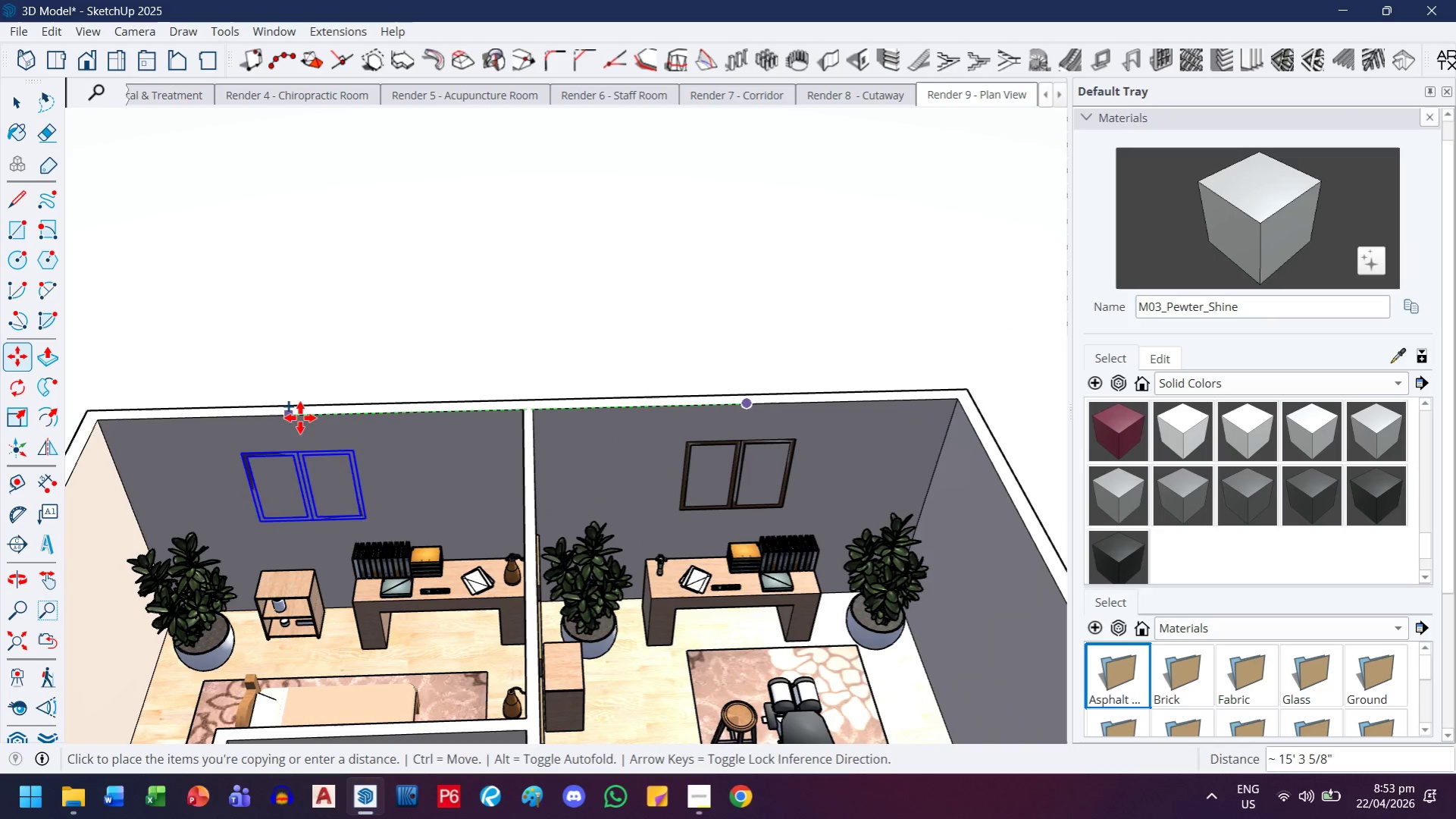 
left_click([305, 418])
 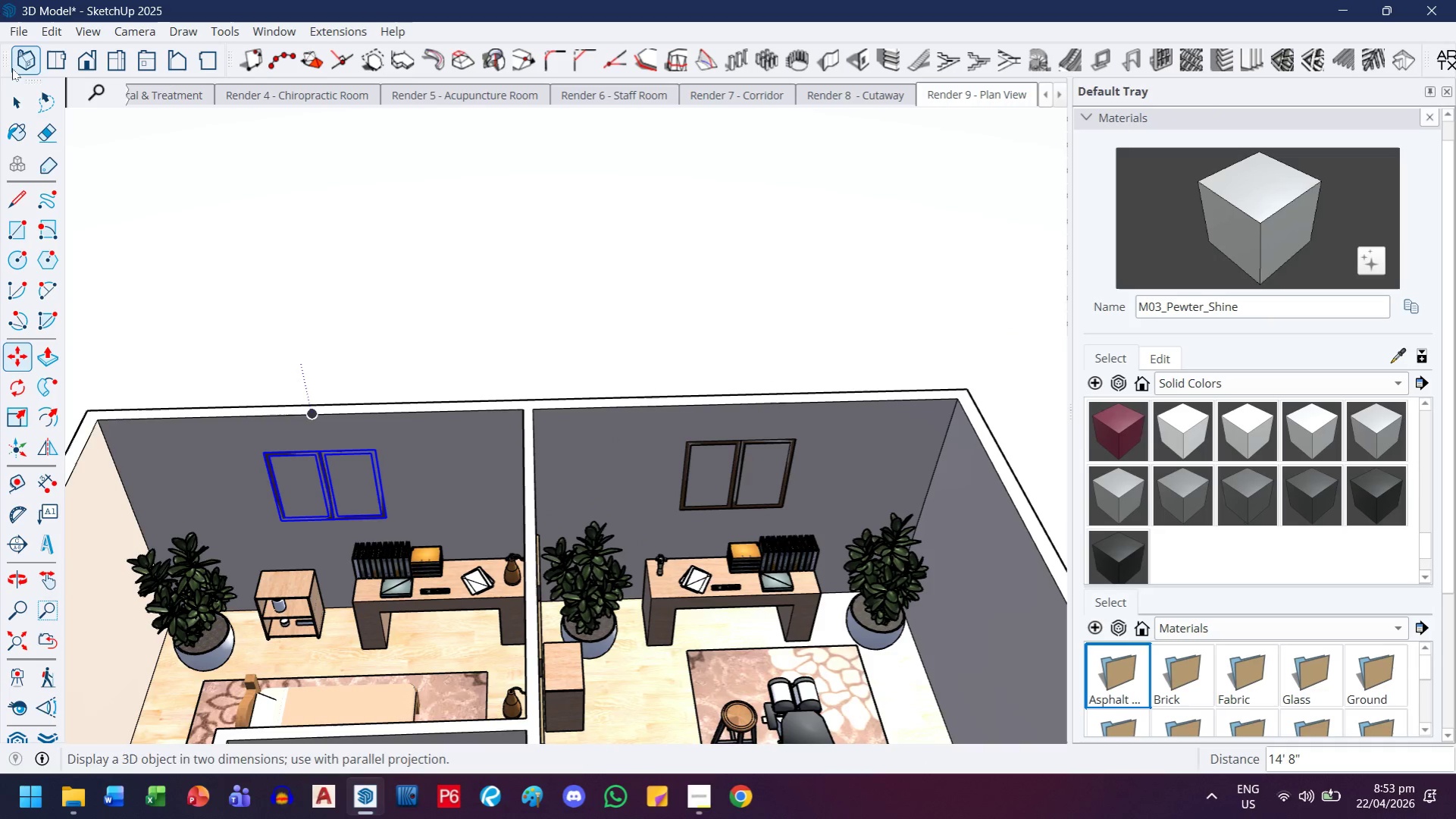 
left_click([8, 95])
 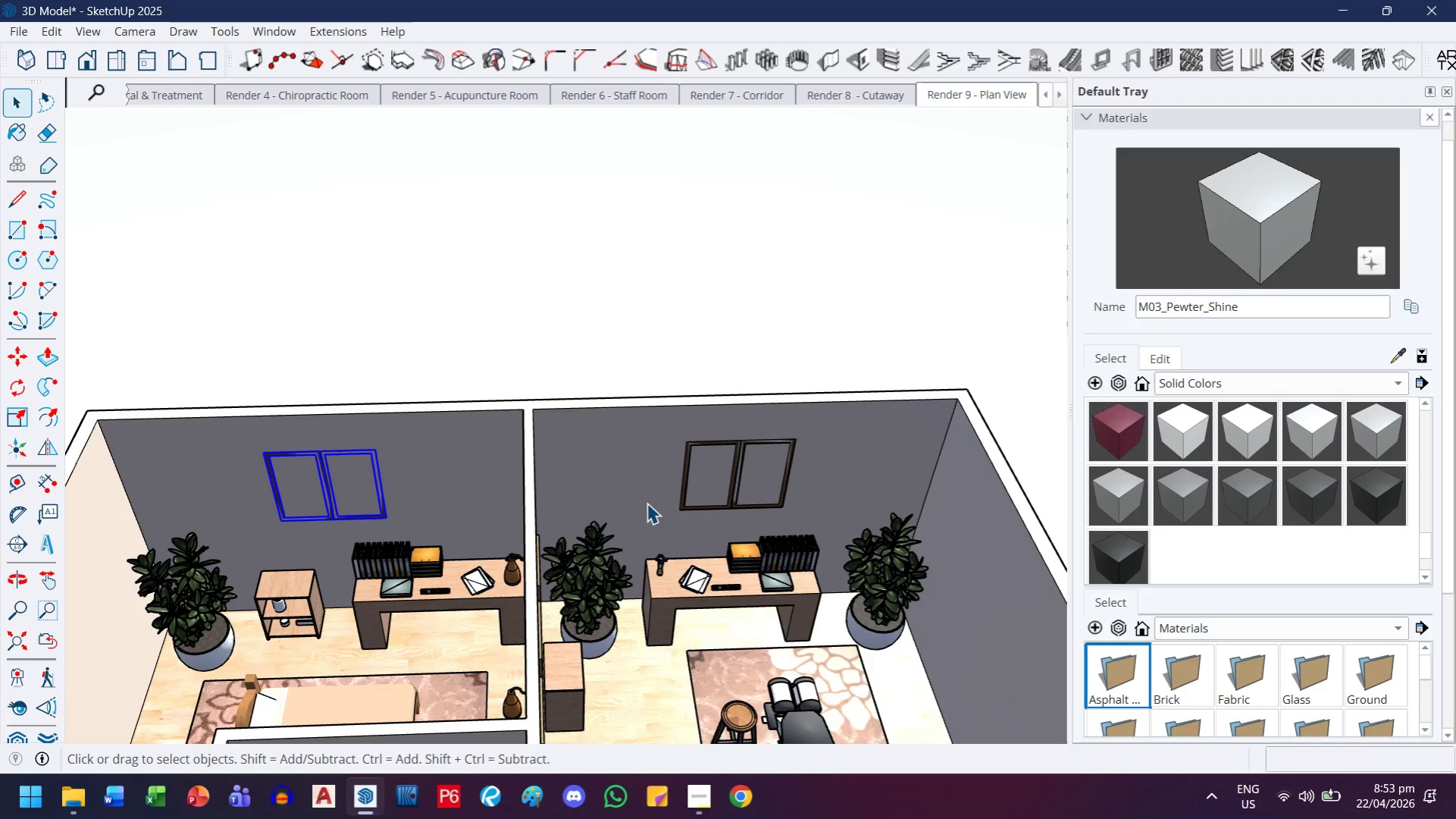 
left_click([651, 486])
 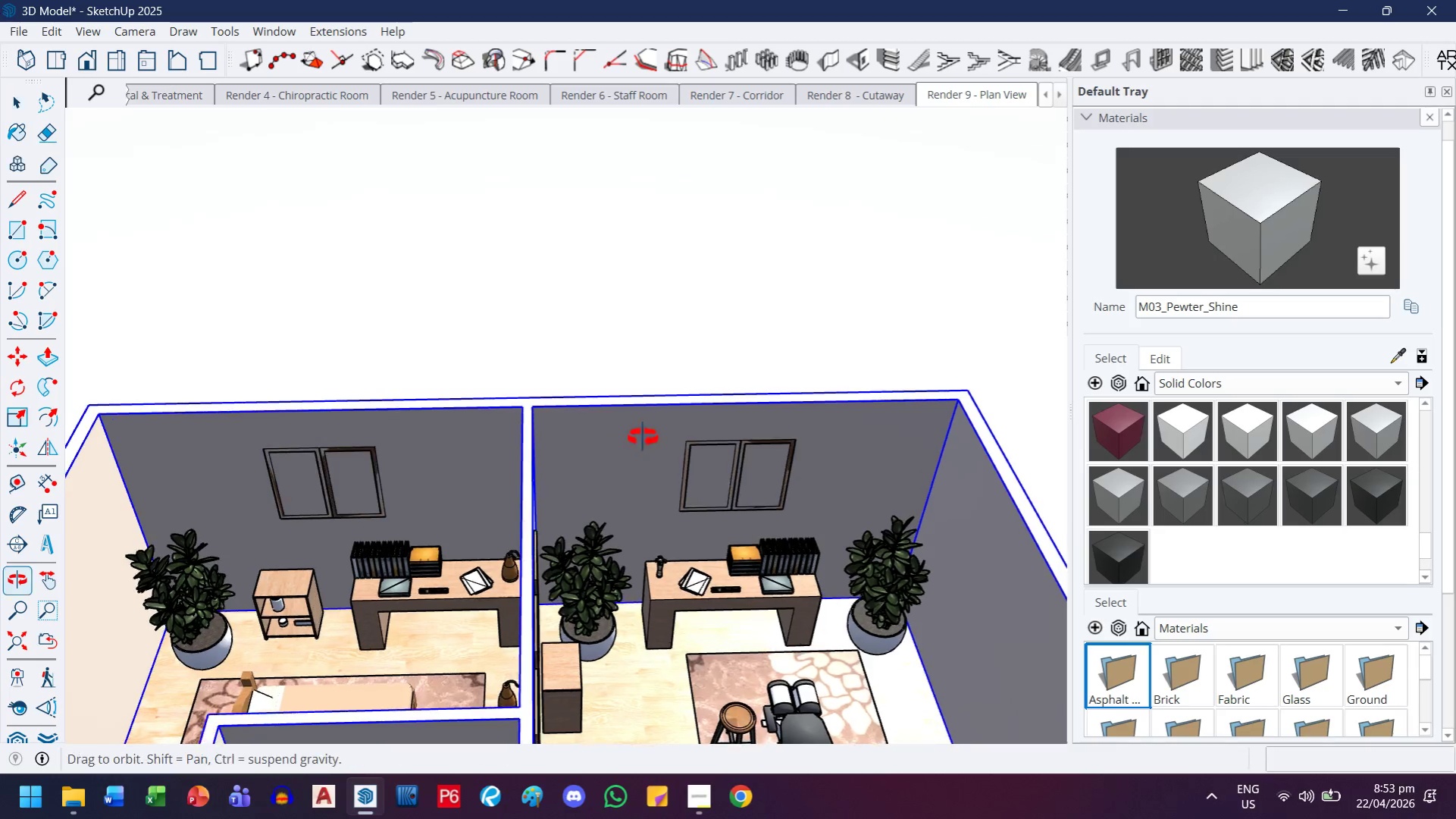 
scroll: coordinate [643, 437], scroll_direction: up, amount: 1.0
 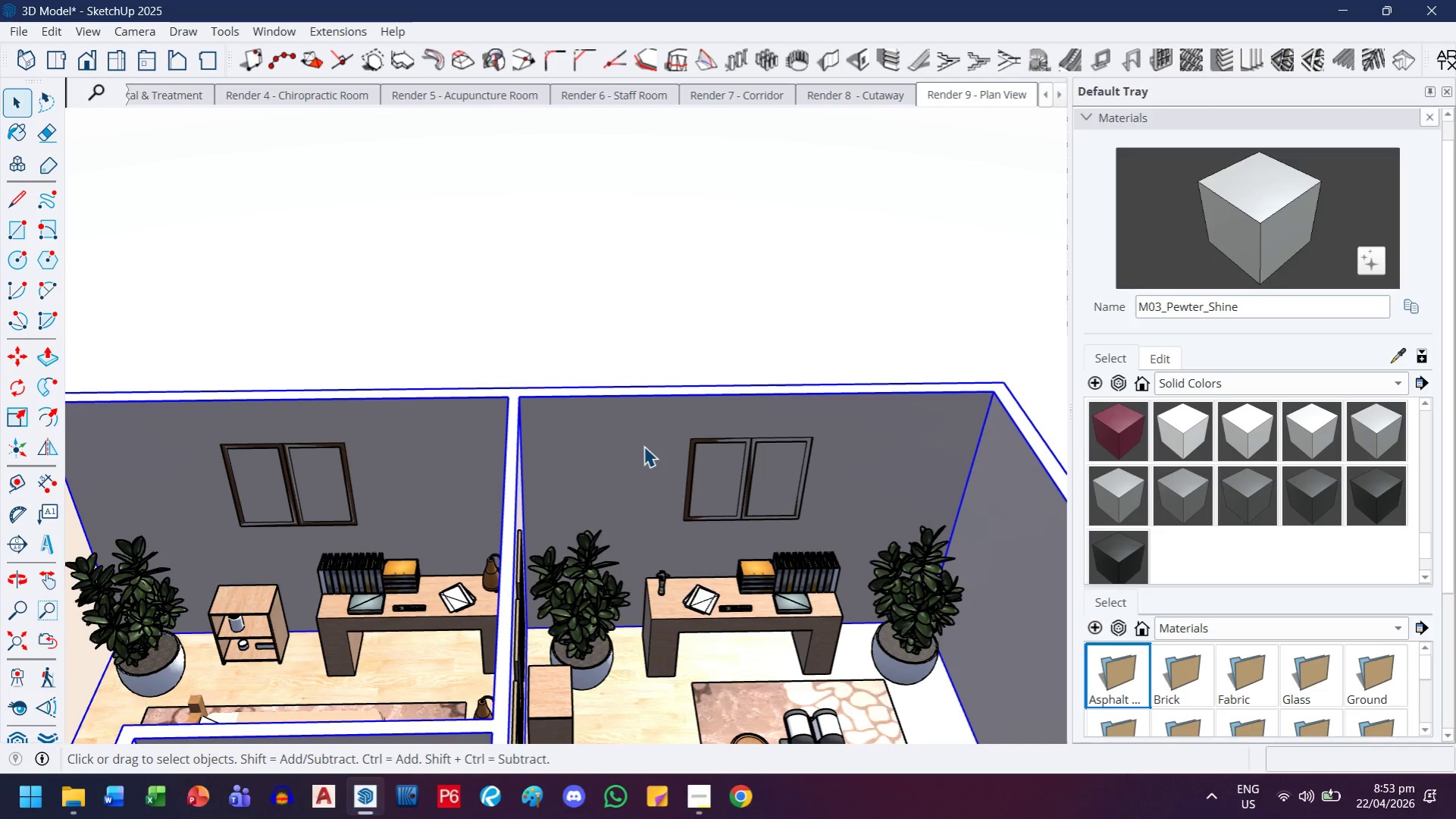 
double_click([643, 446])
 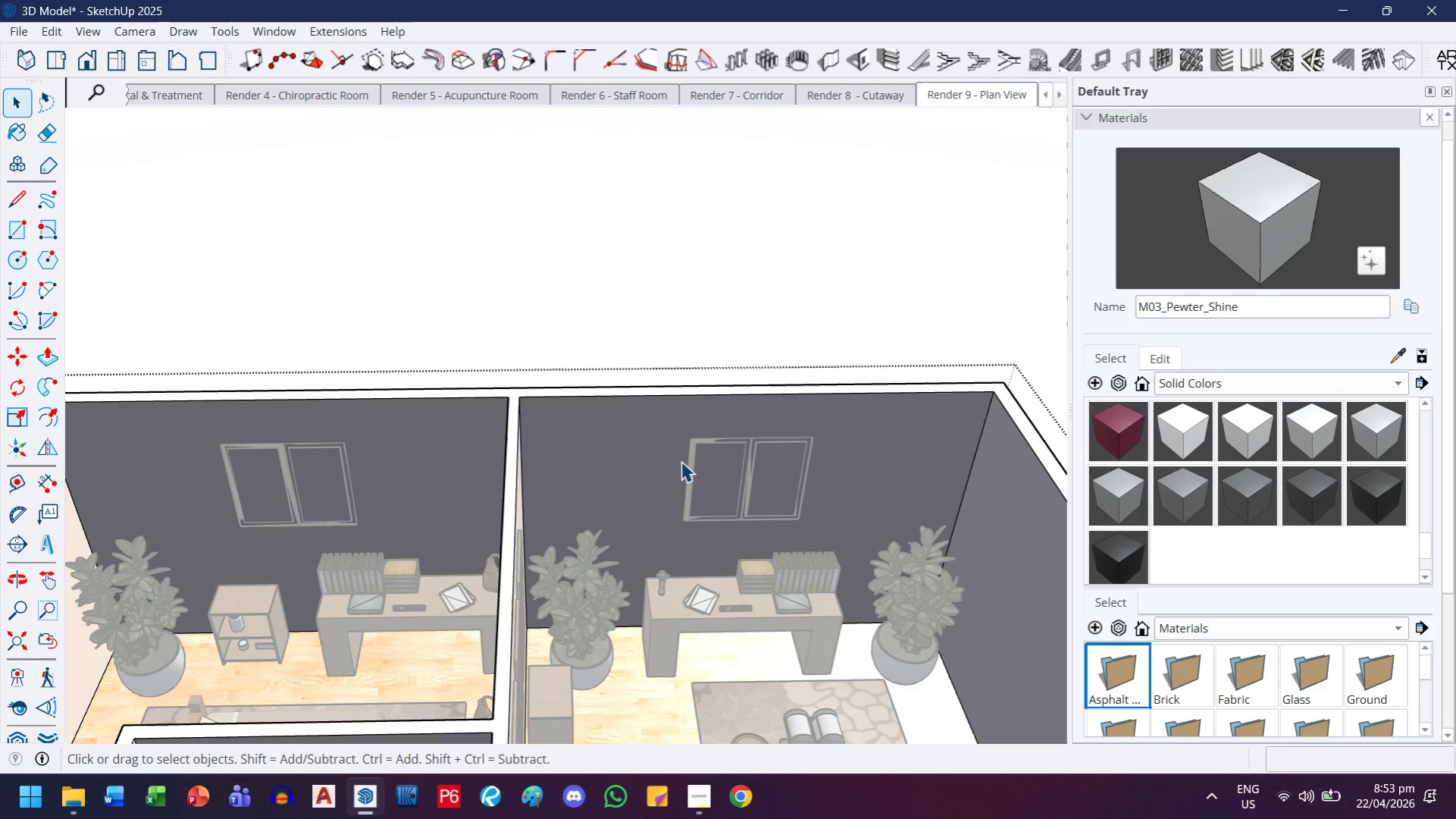 
key(H)
 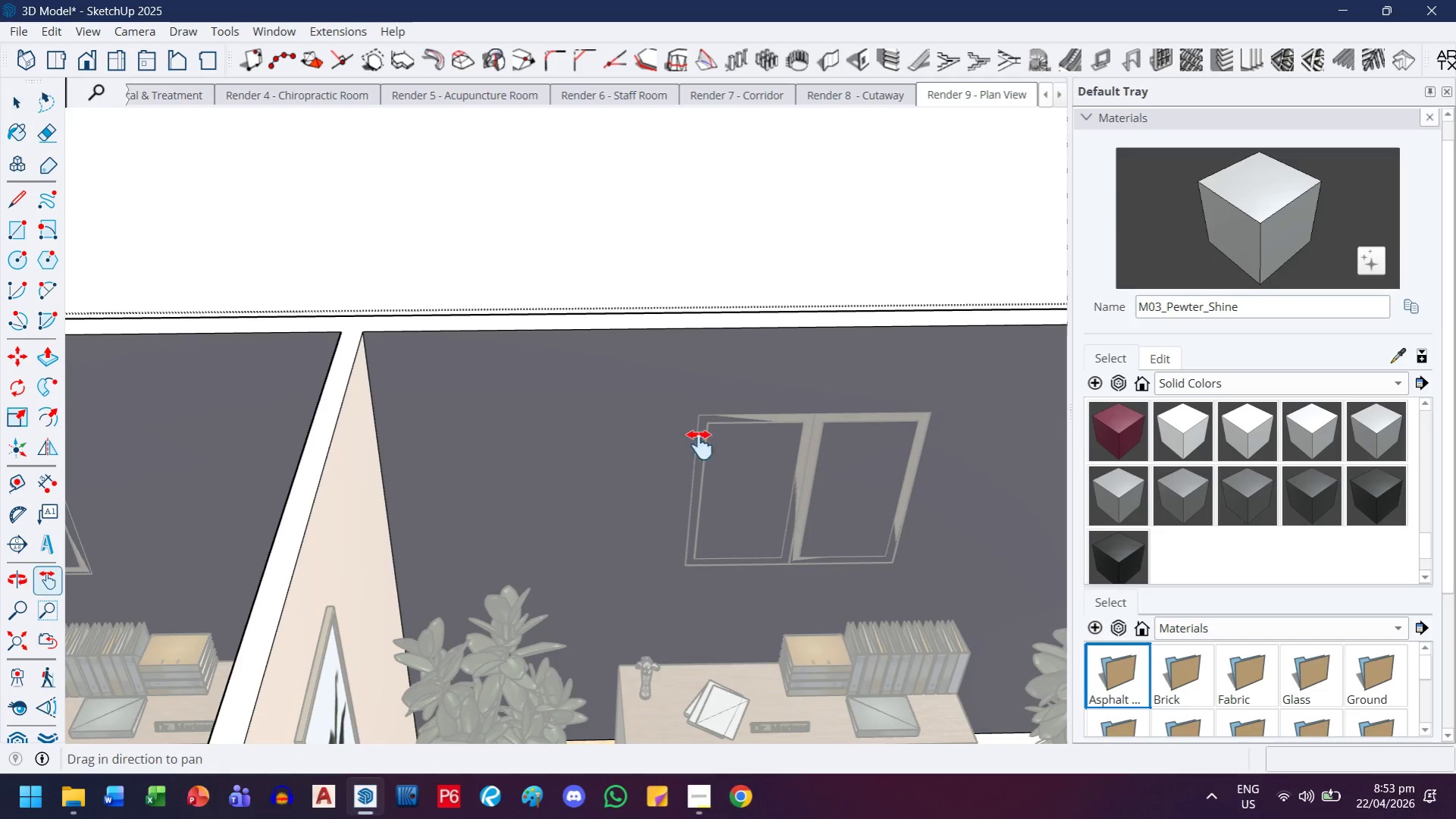 
left_click_drag(start_coordinate=[719, 445], to_coordinate=[643, 441])
 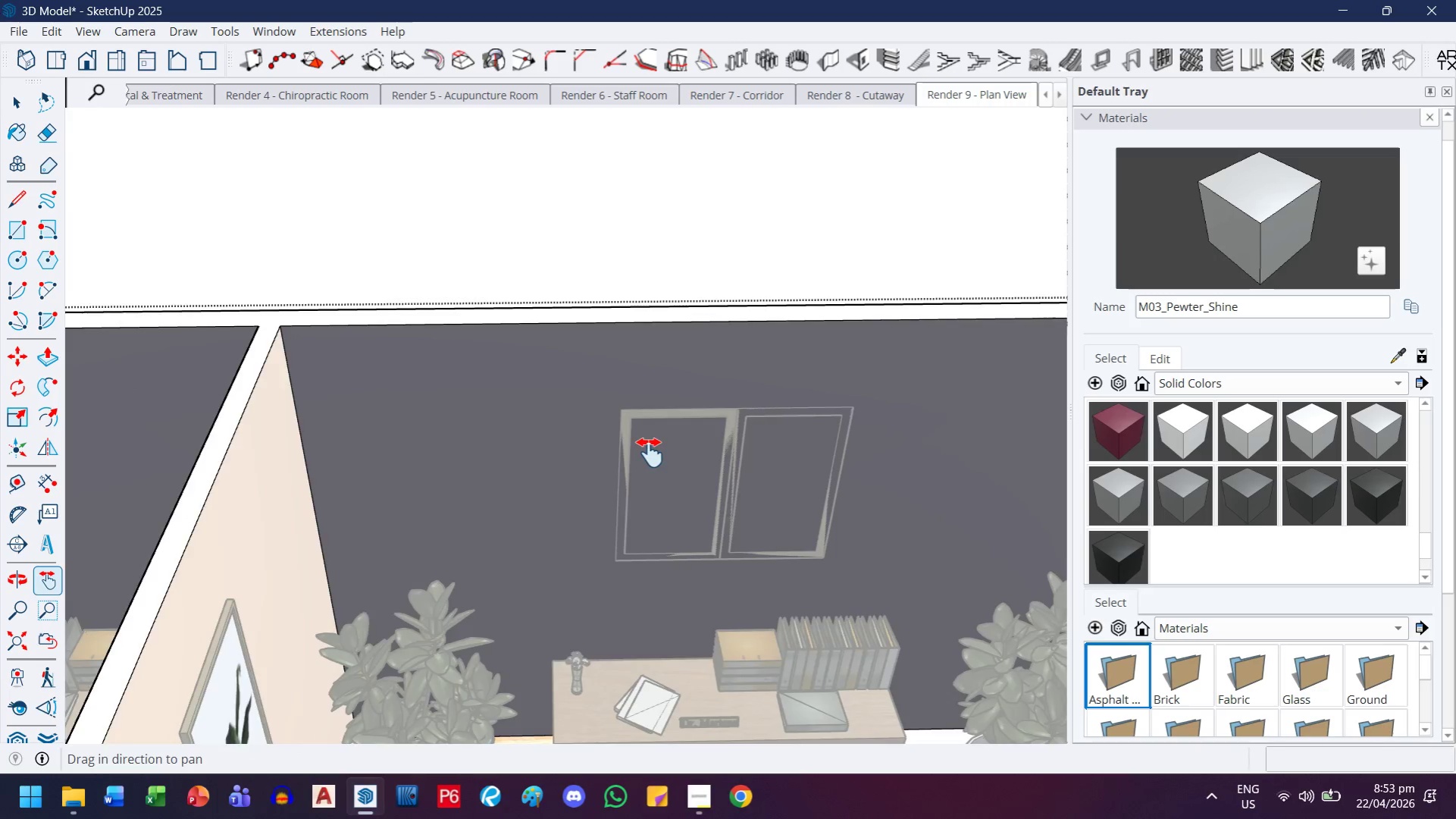 
scroll: coordinate [681, 468], scroll_direction: up, amount: 6.0
 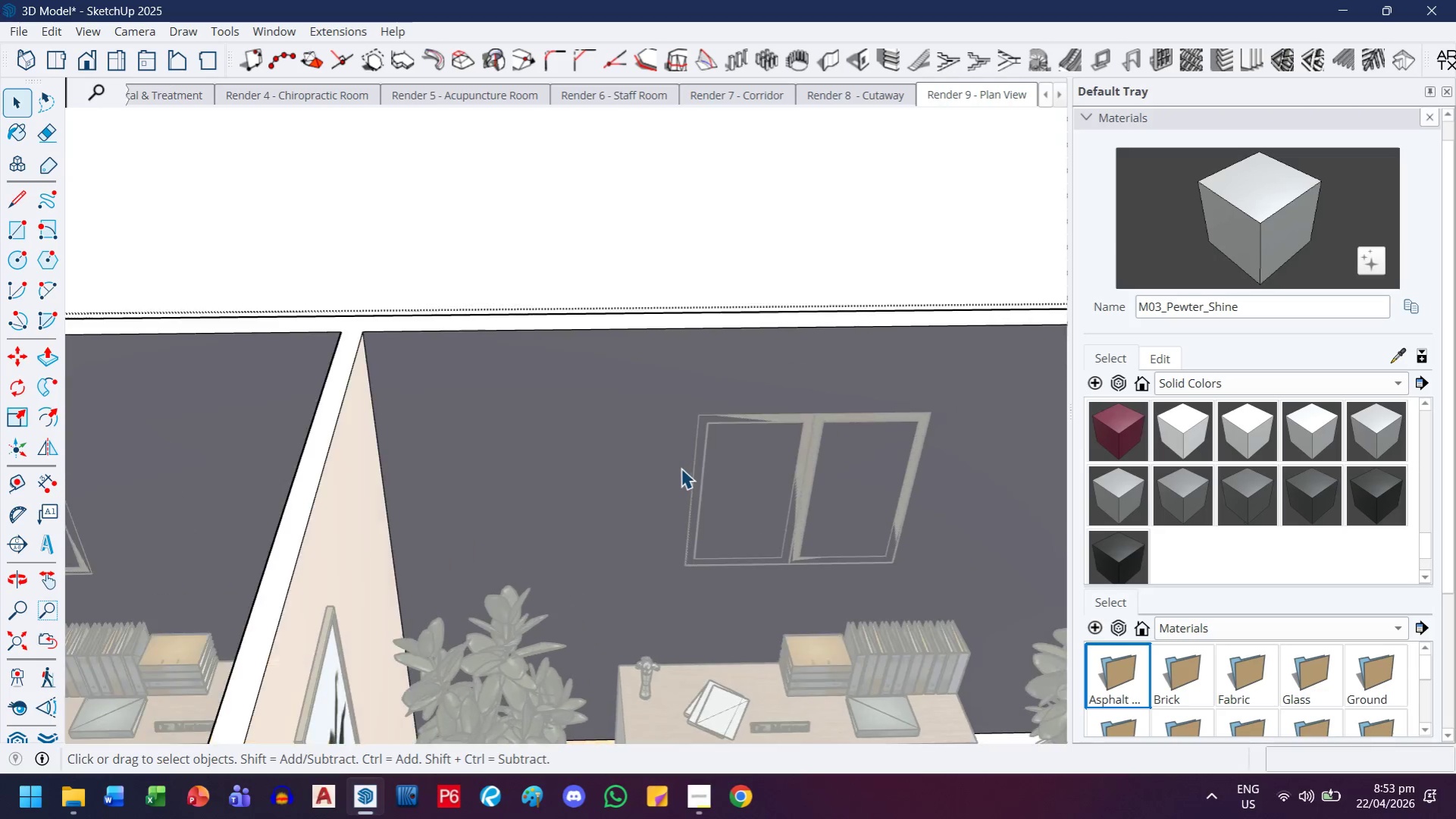 
key(R)
 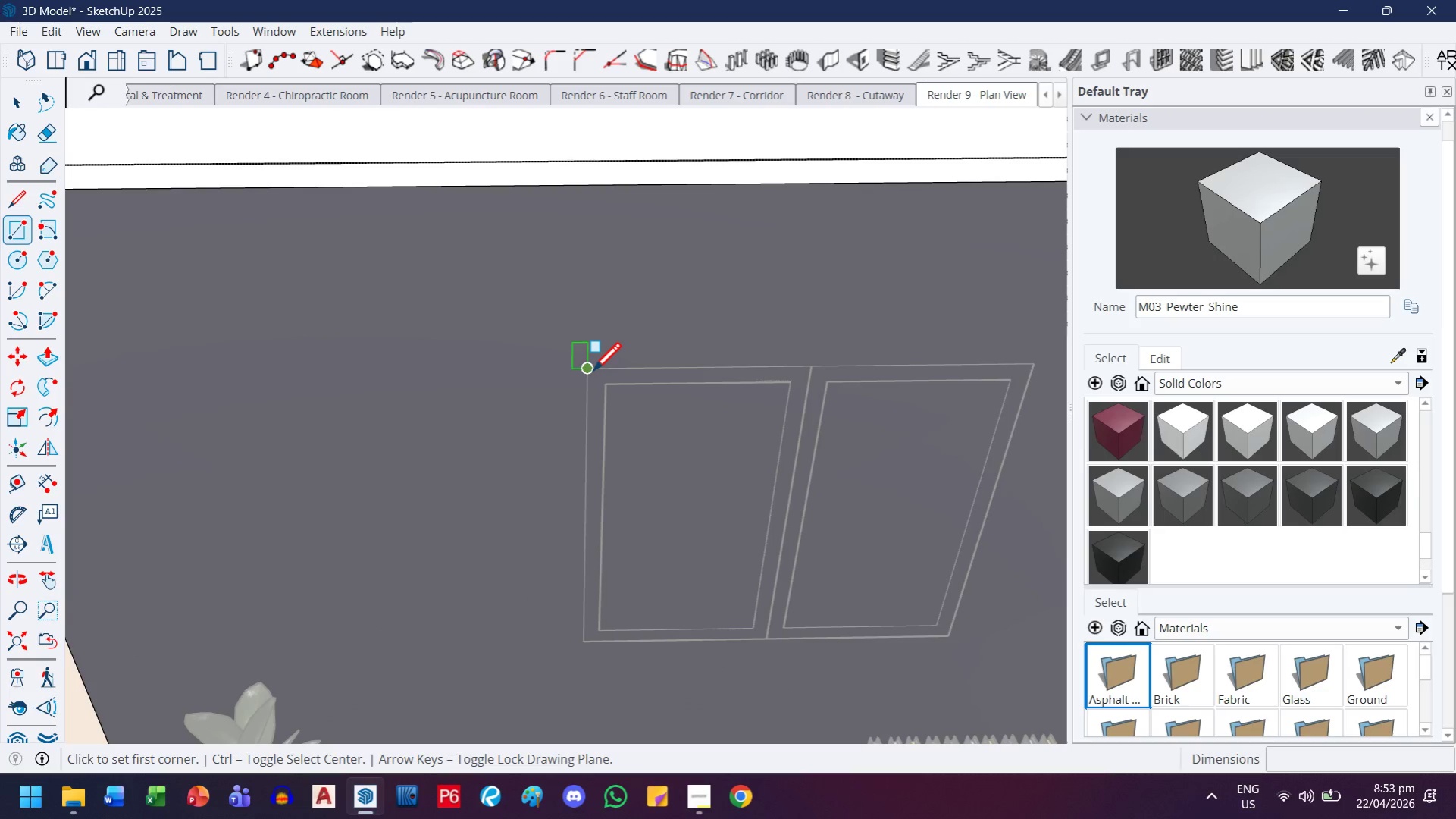 
scroll: coordinate [679, 457], scroll_direction: up, amount: 6.0
 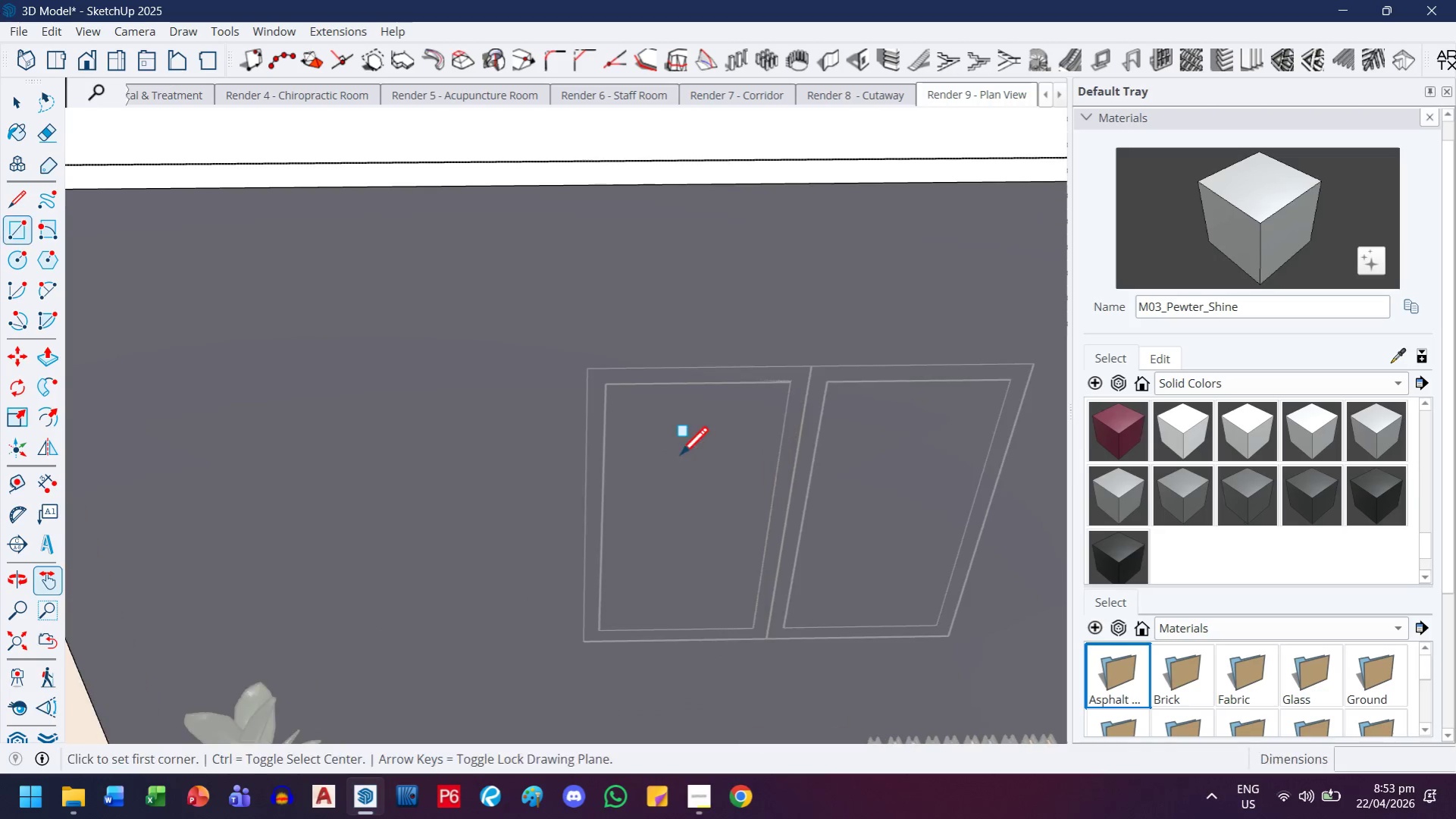 
left_click([592, 373])
 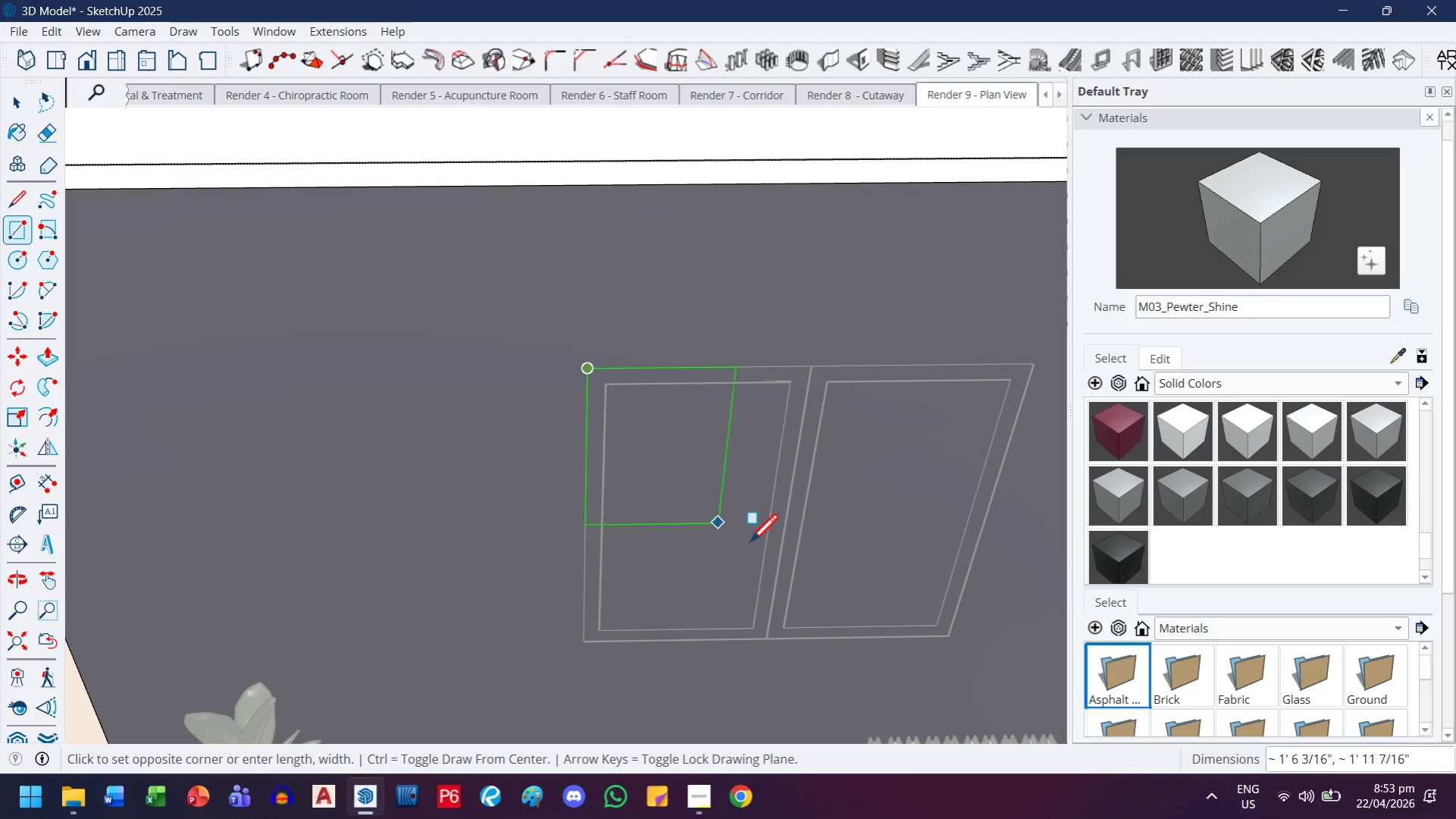 
key(H)
 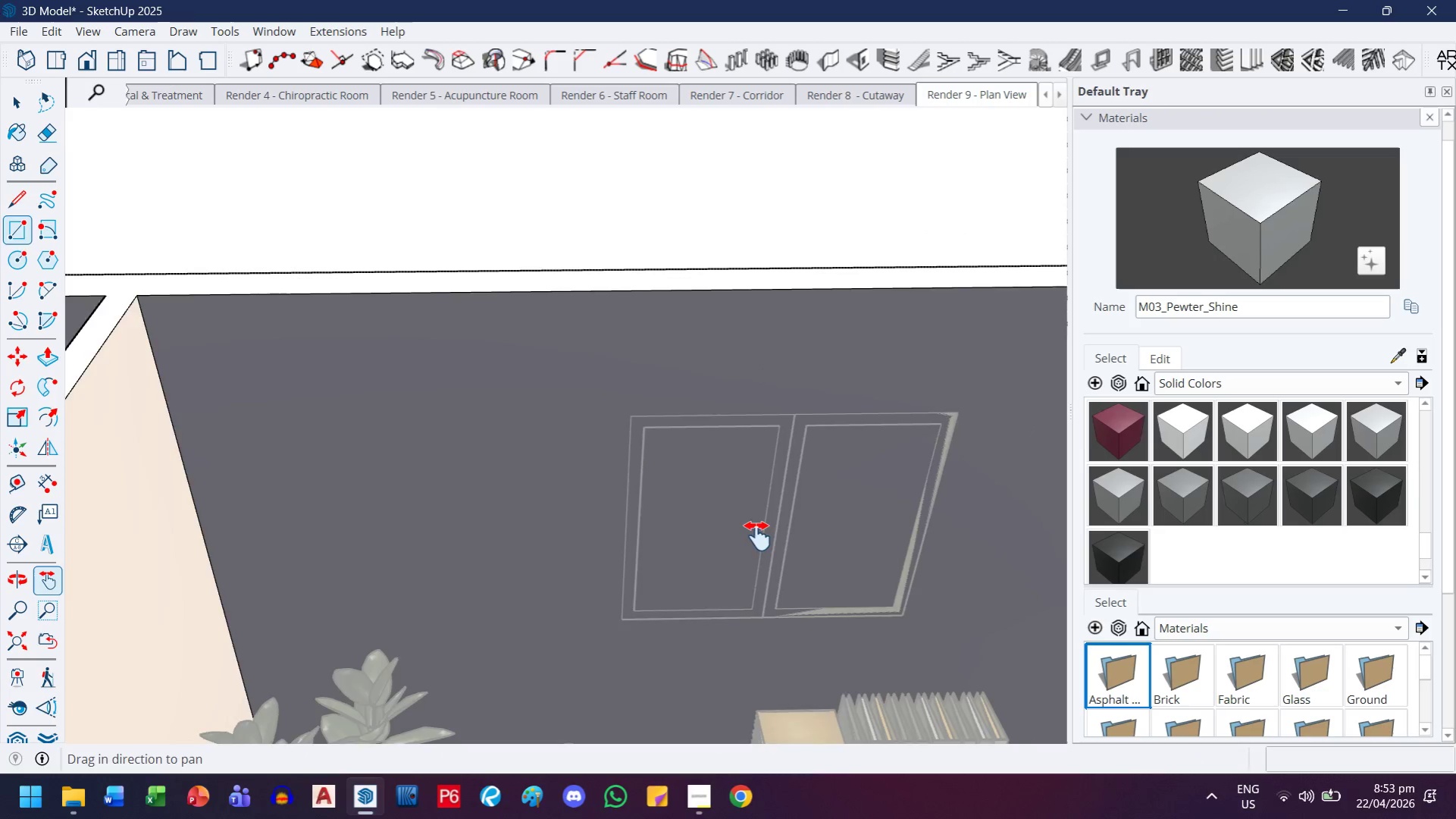 
left_click_drag(start_coordinate=[758, 538], to_coordinate=[651, 475])
 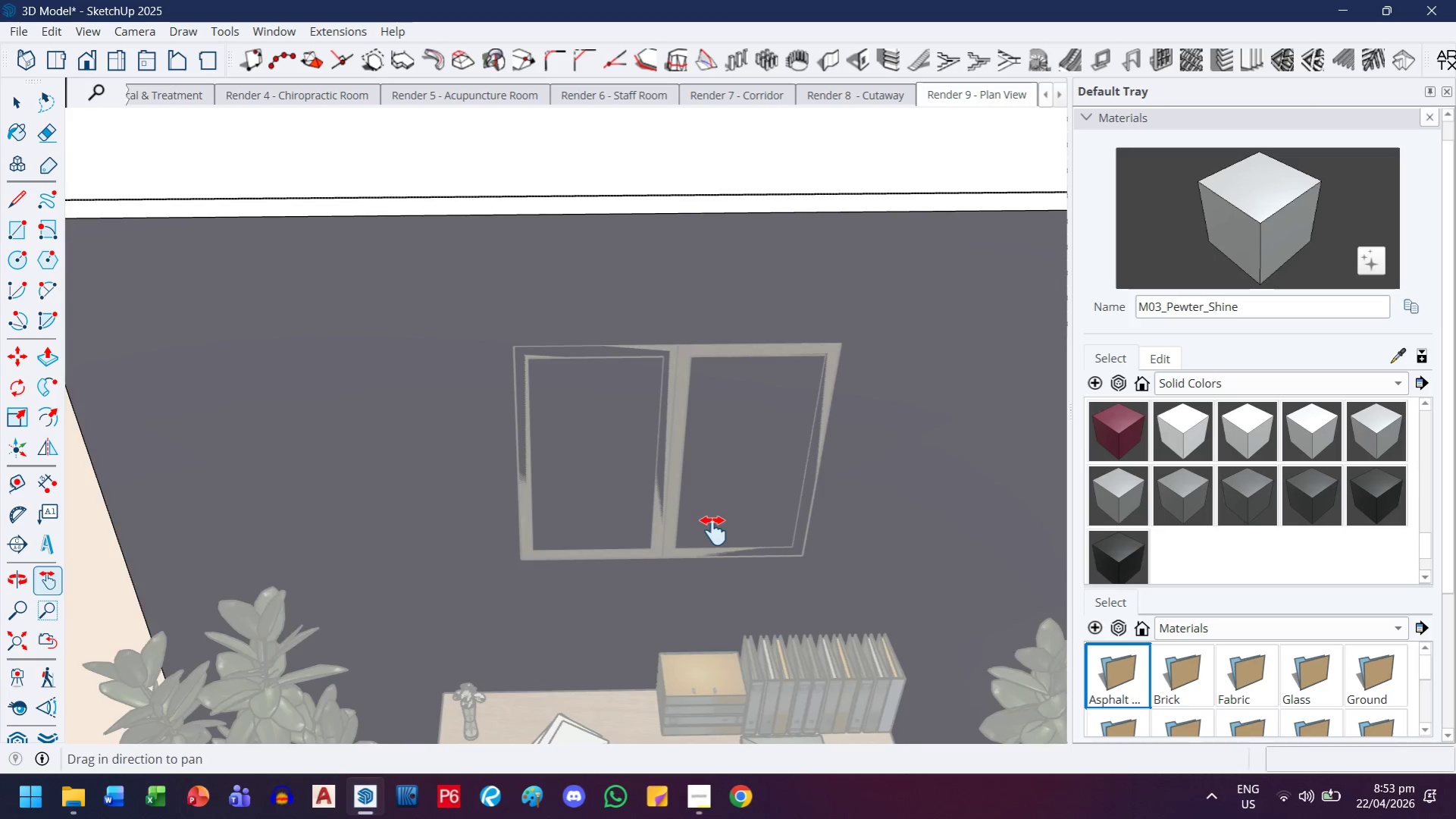 
scroll: coordinate [748, 546], scroll_direction: down, amount: 3.0
 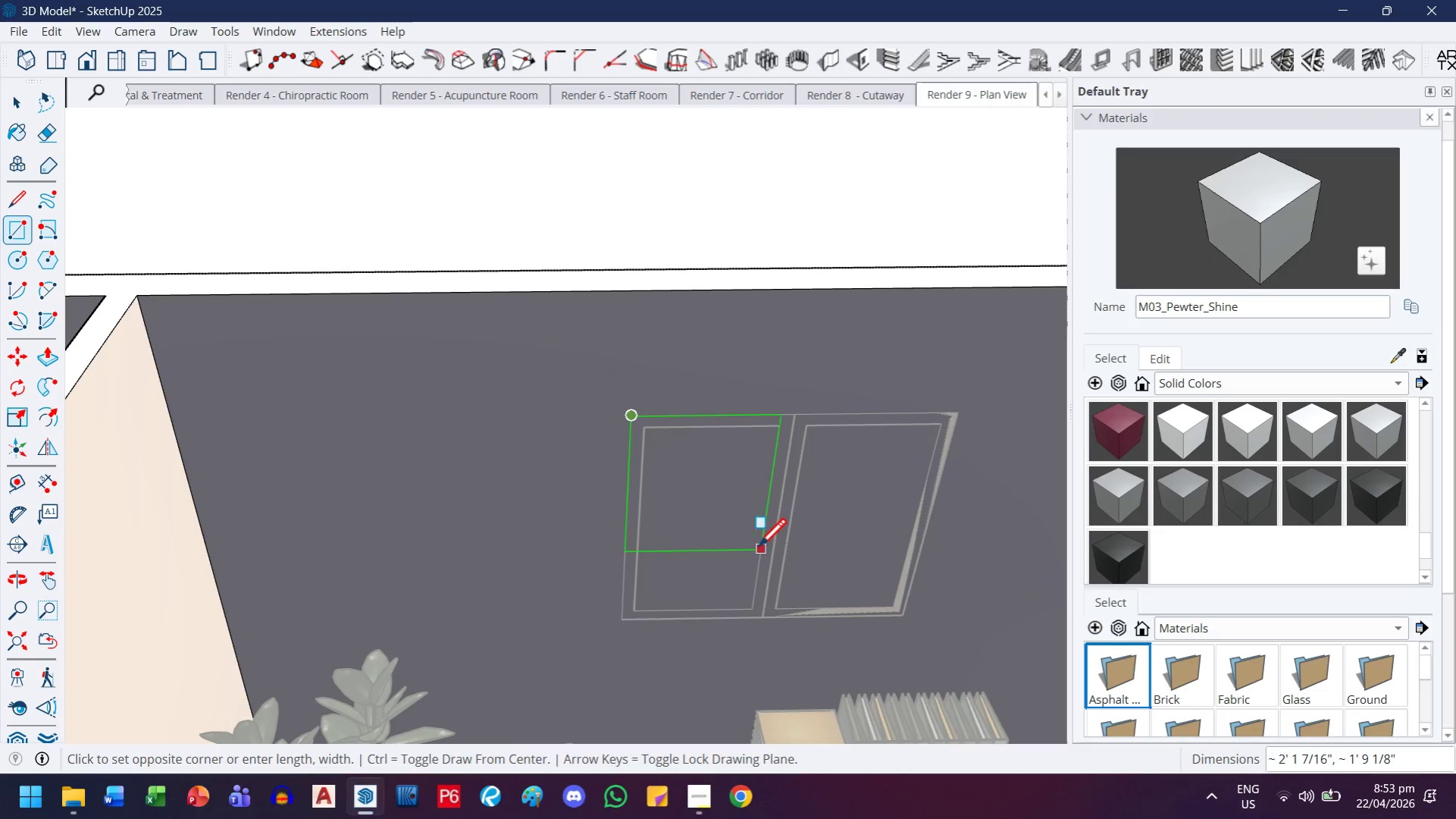 
key(Escape)
 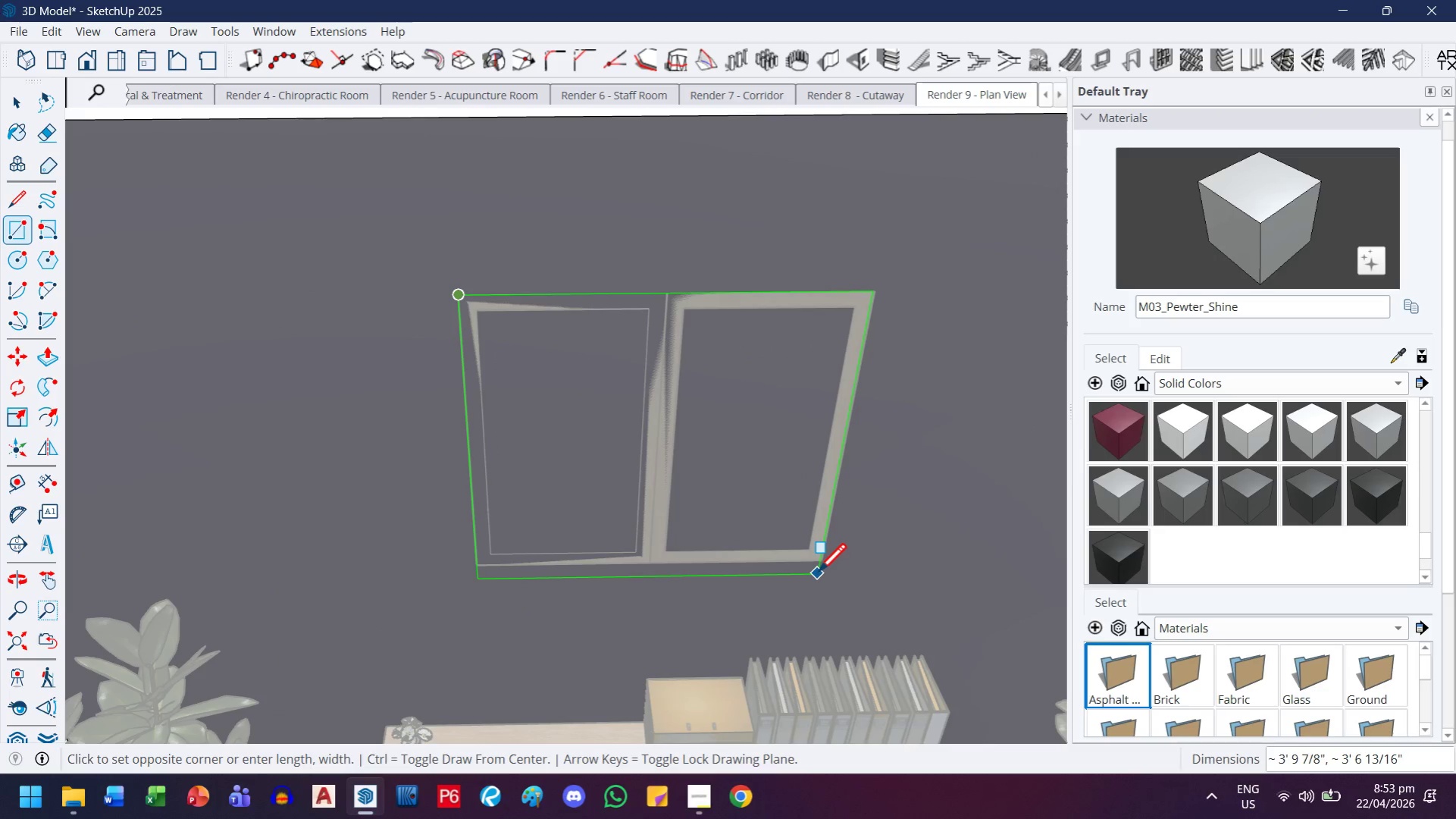 
scroll: coordinate [722, 538], scroll_direction: up, amount: 2.0
 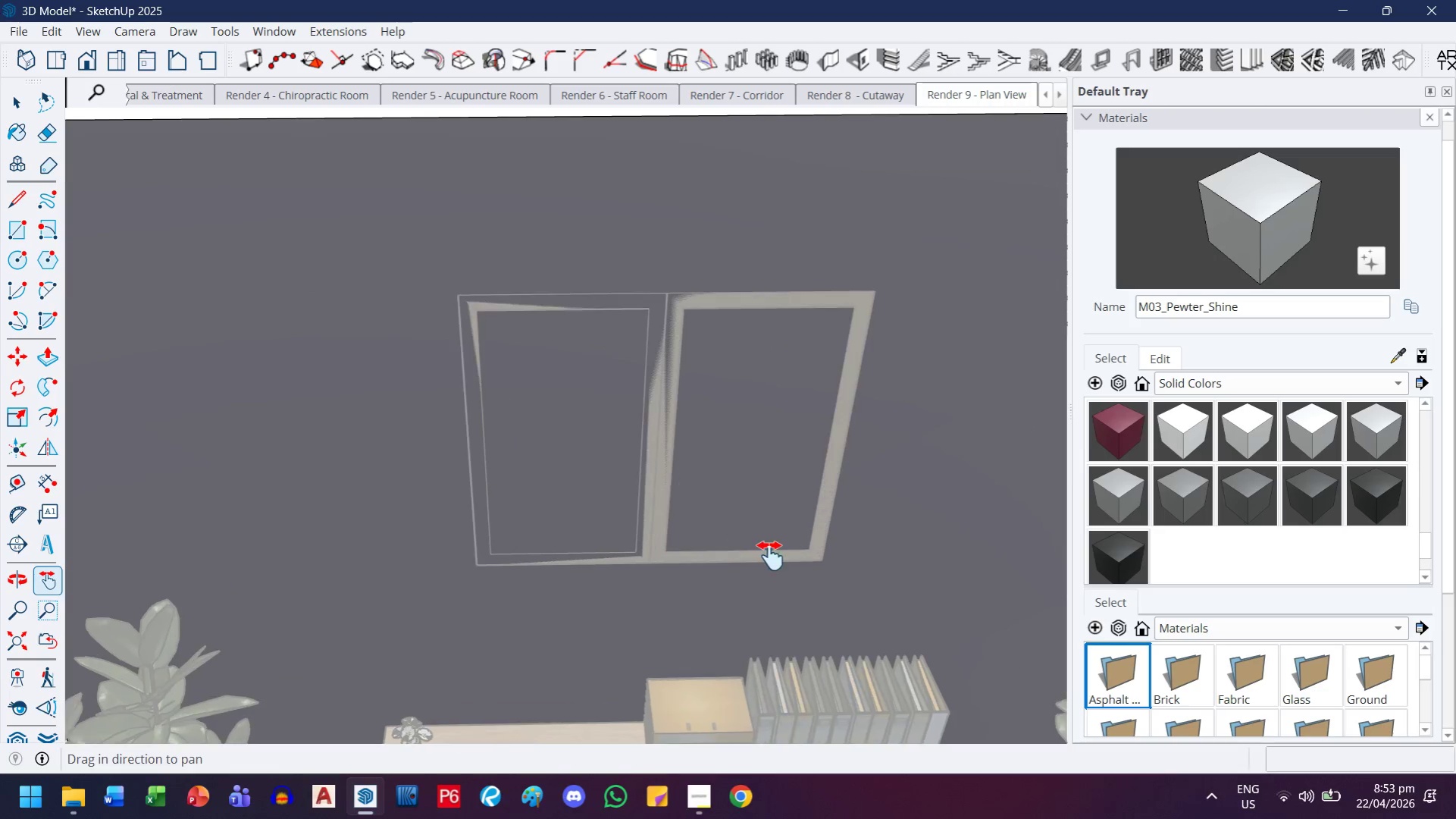 
key(ArrowLeft)
 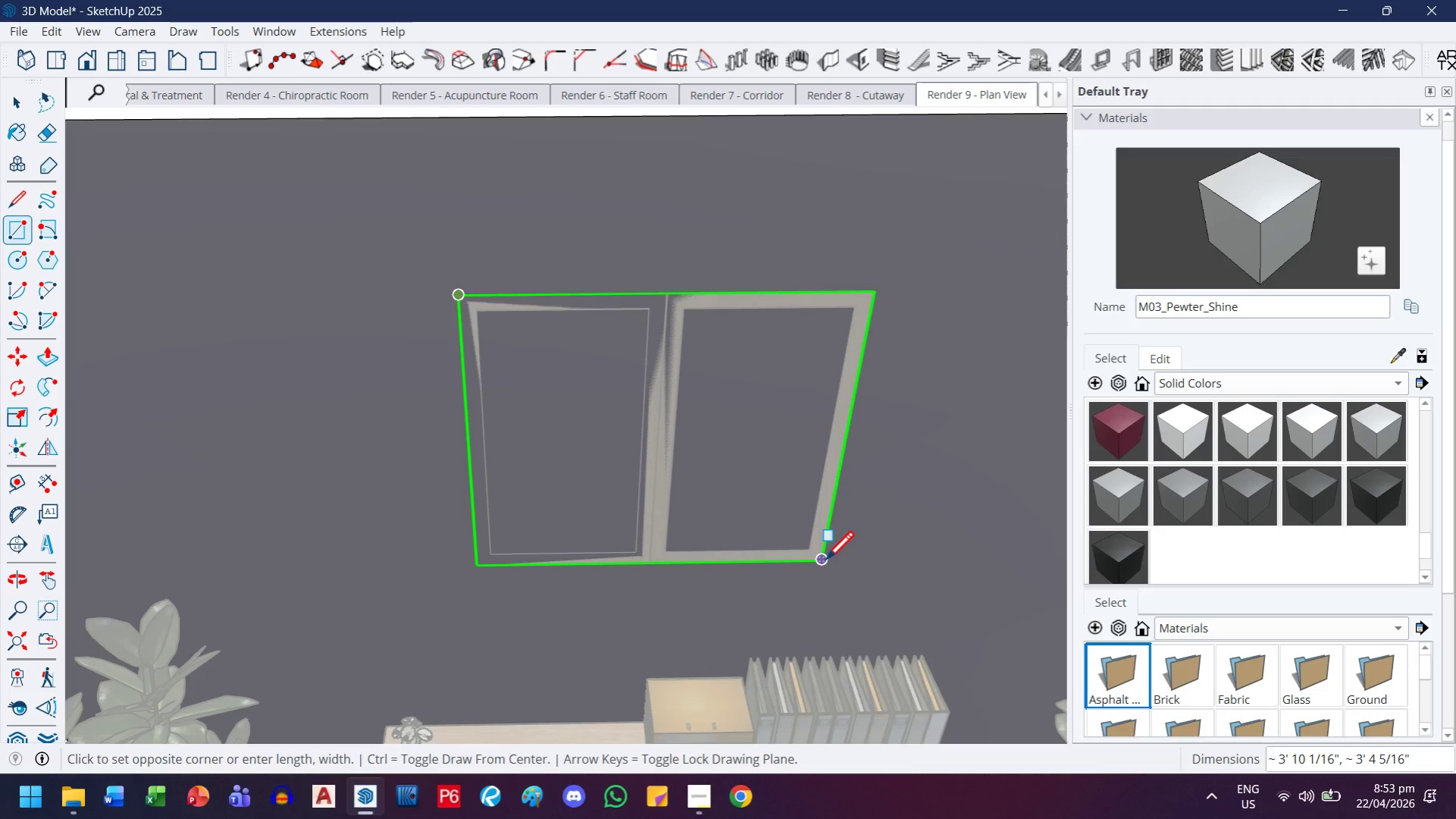 
left_click([825, 562])
 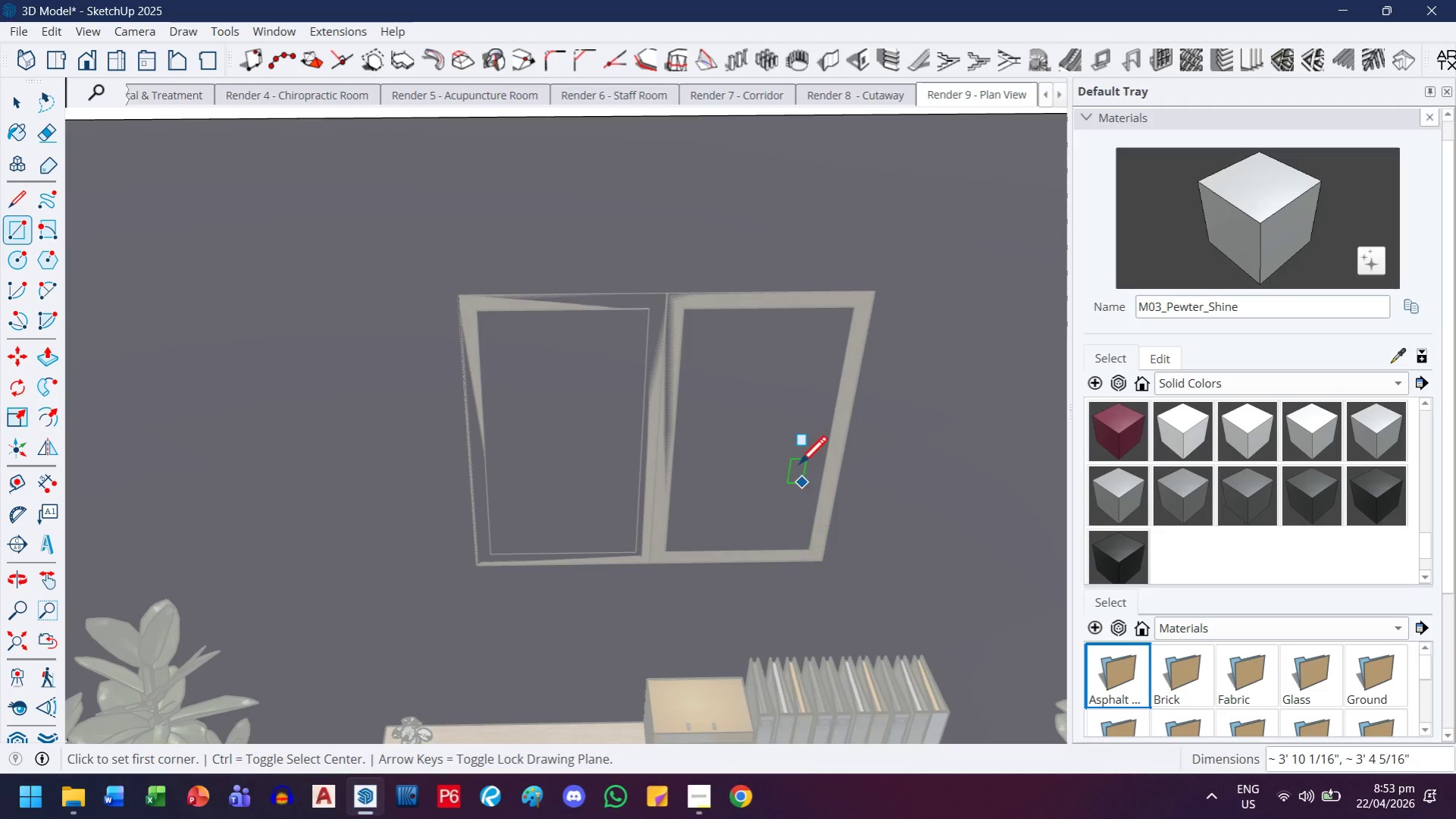 
key(P)
 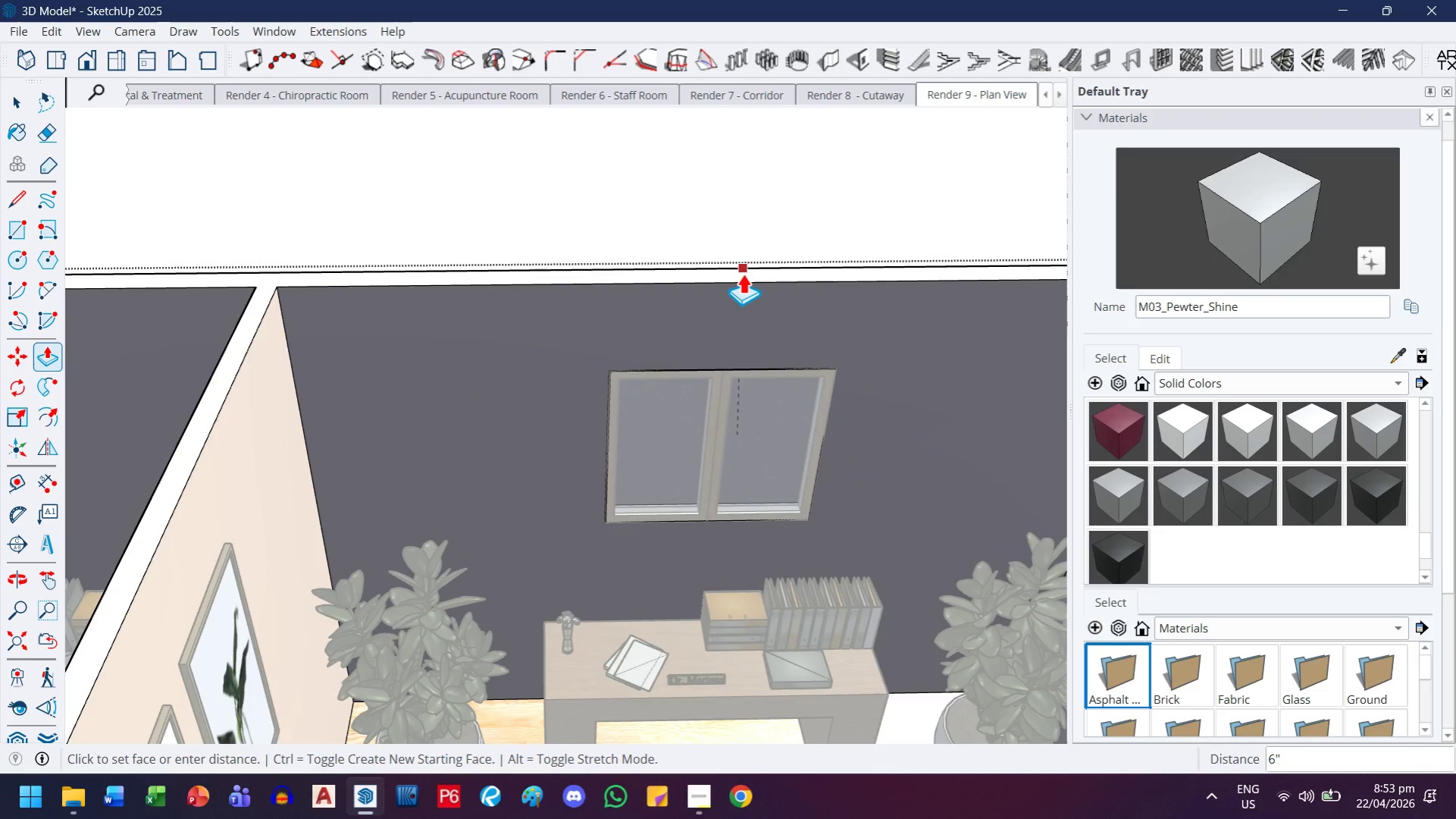 
scroll: coordinate [784, 459], scroll_direction: down, amount: 7.0
 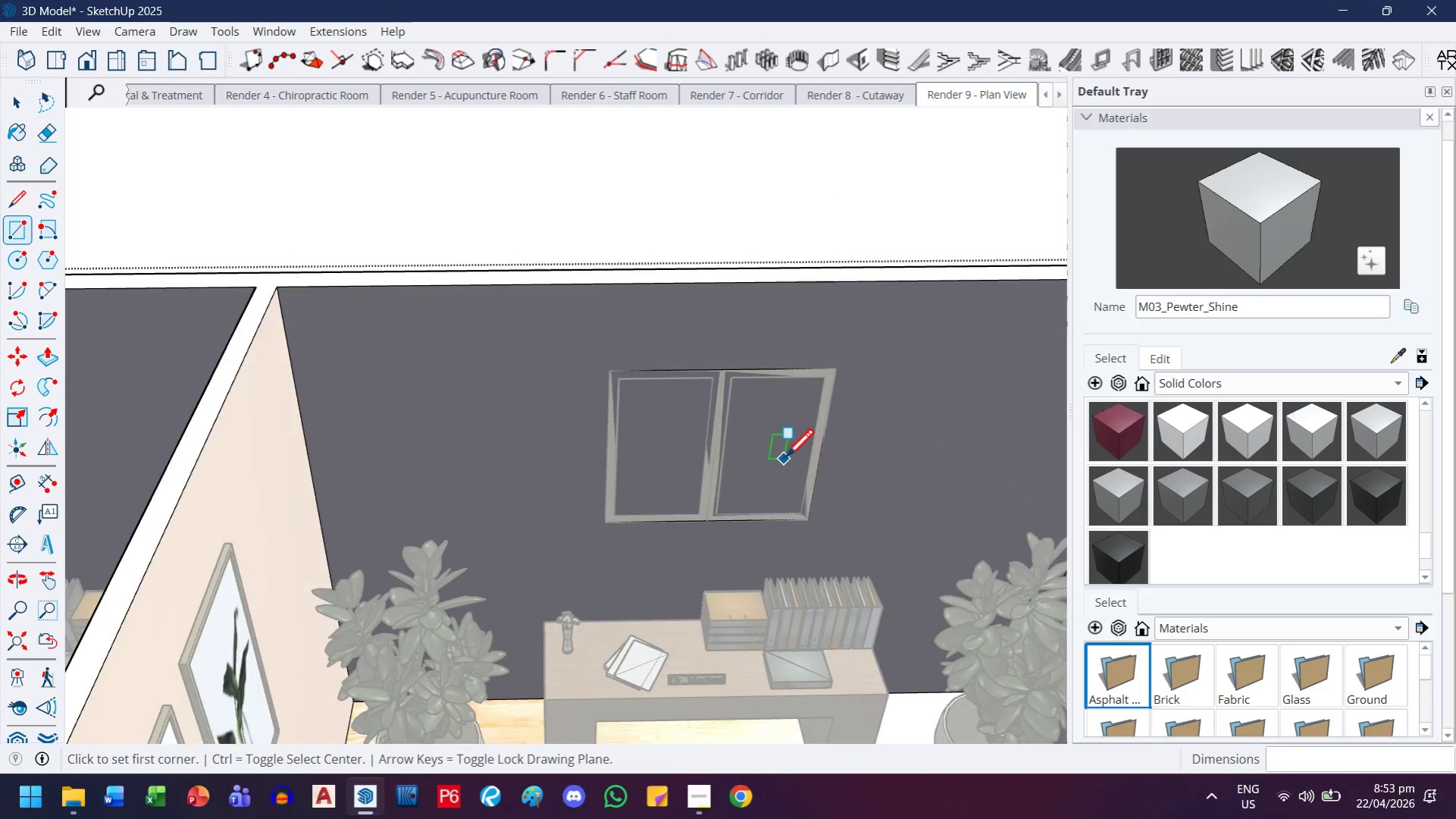 
left_click([742, 273])
 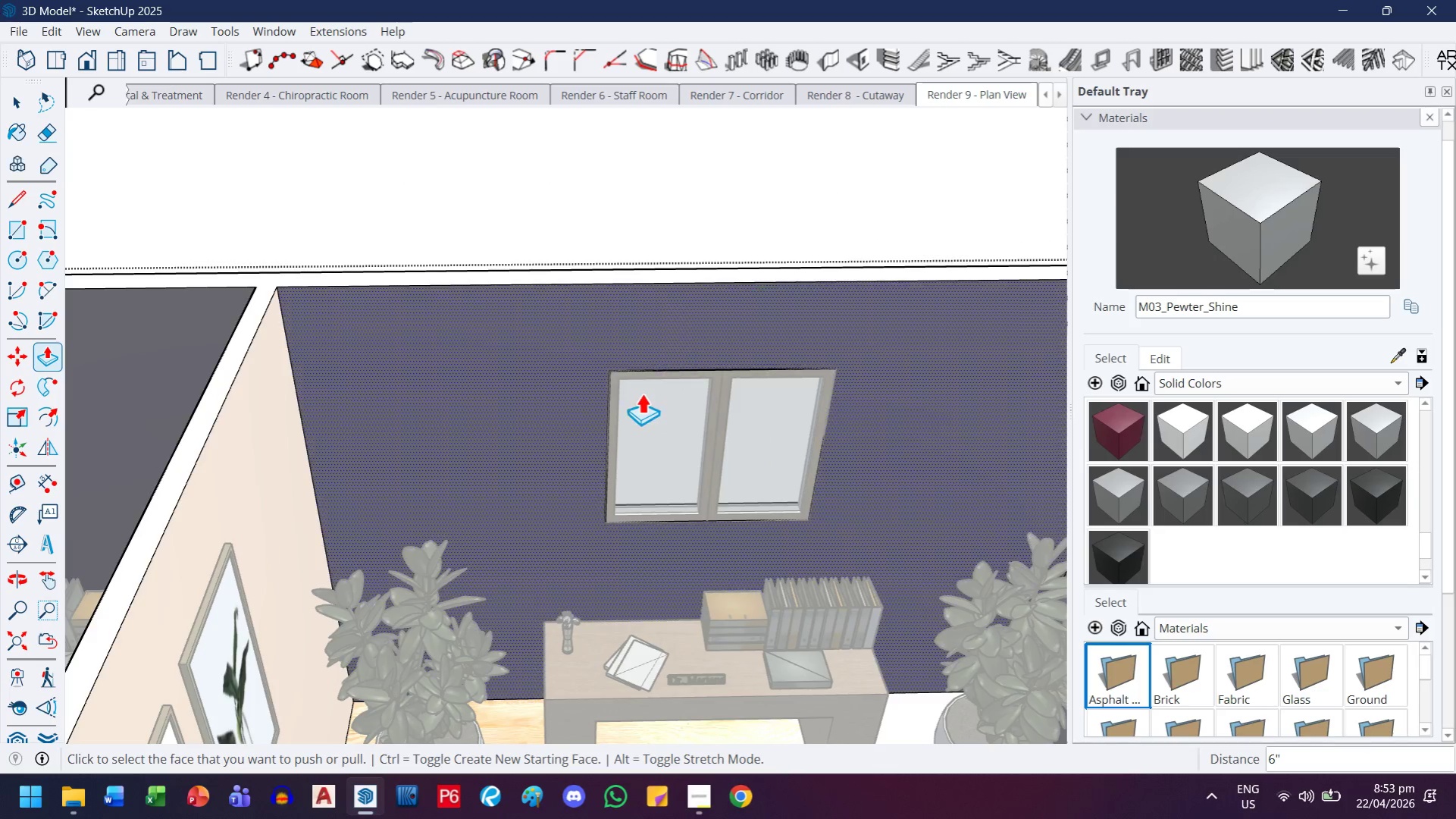 
key(J)
 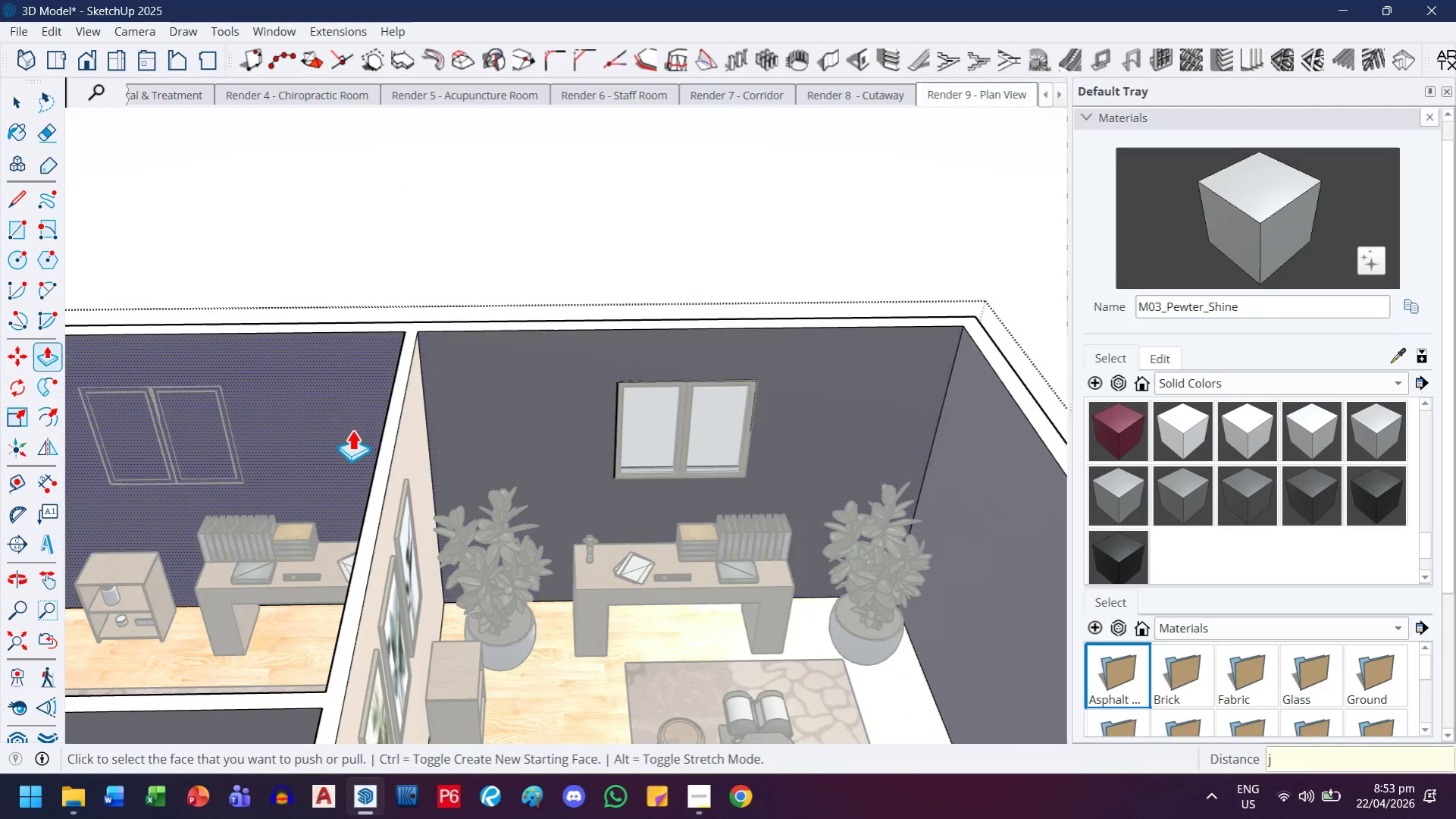 
left_click_drag(start_coordinate=[352, 429], to_coordinate=[440, 427])
 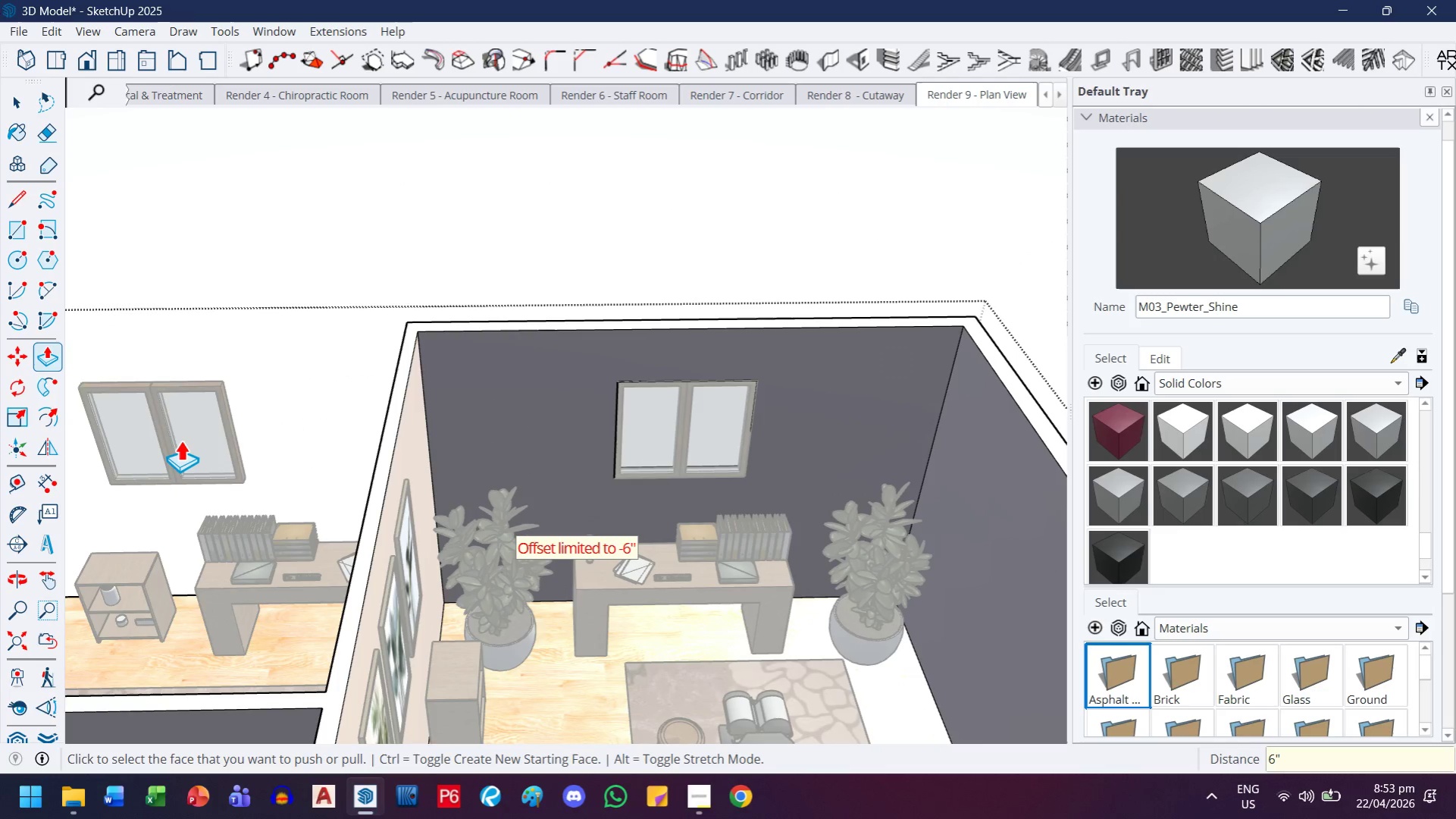 
scroll: coordinate [609, 416], scroll_direction: down, amount: 6.0
 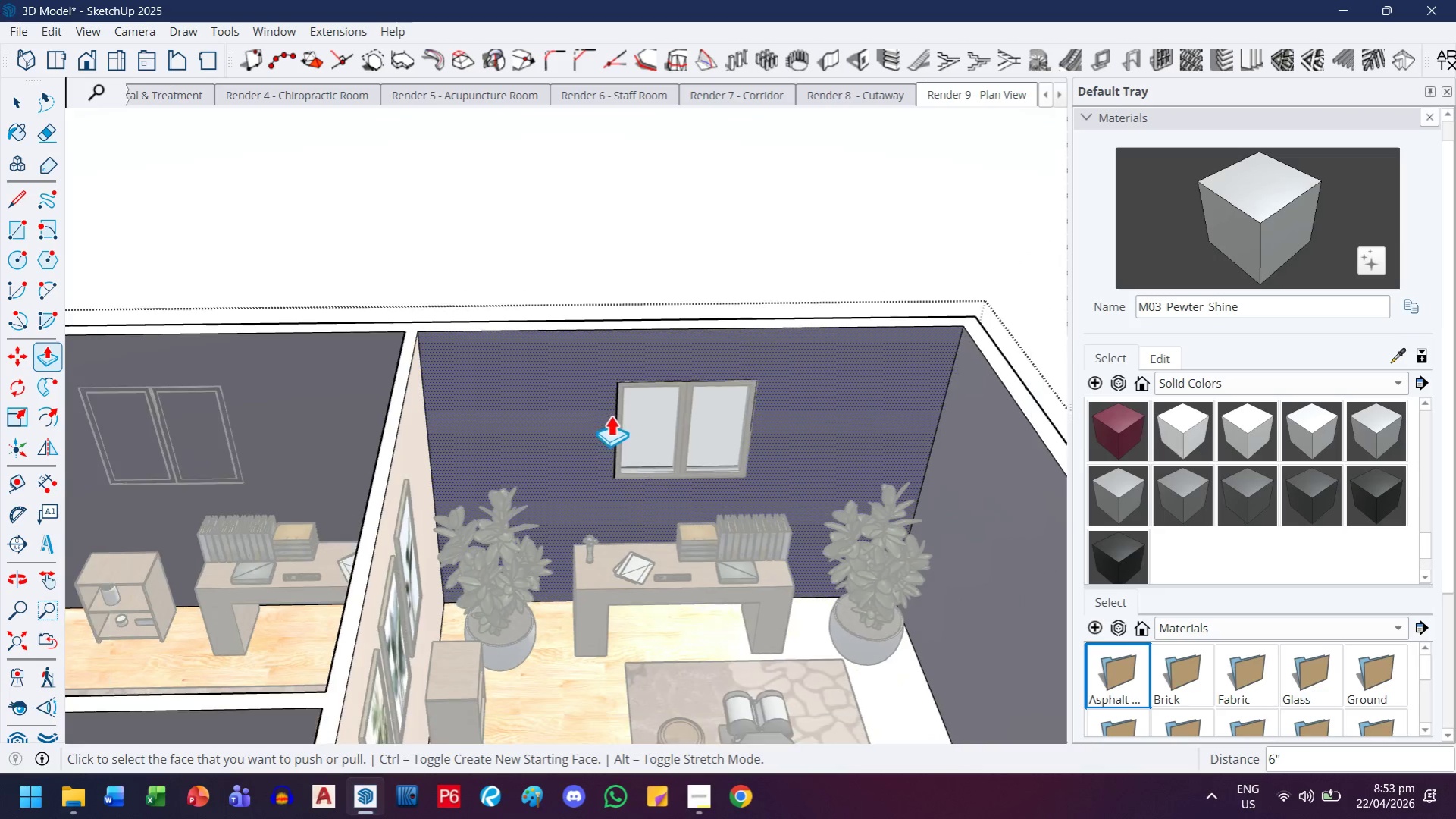 
key(Control+ControlLeft)
 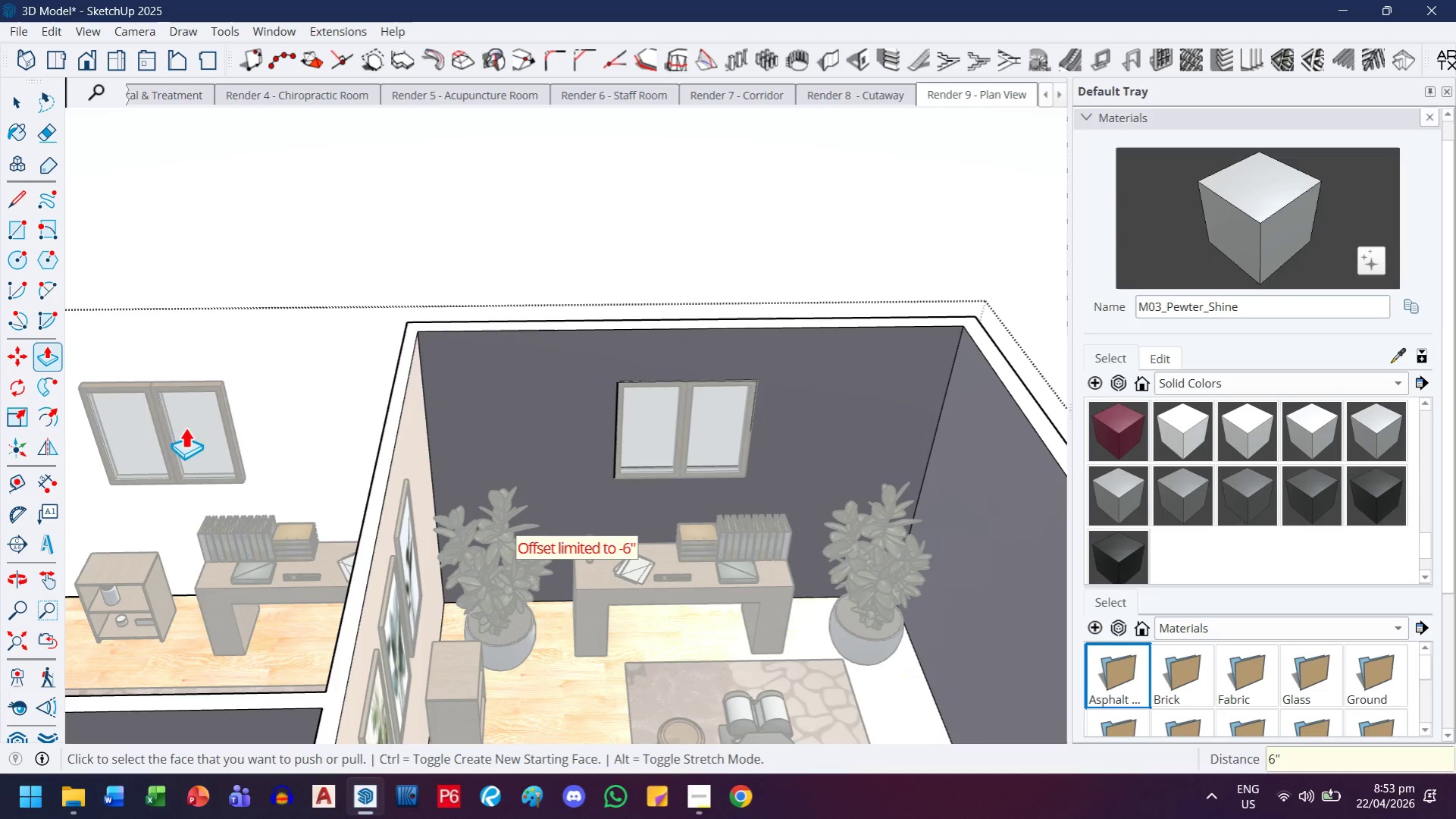 
key(Control+Z)
 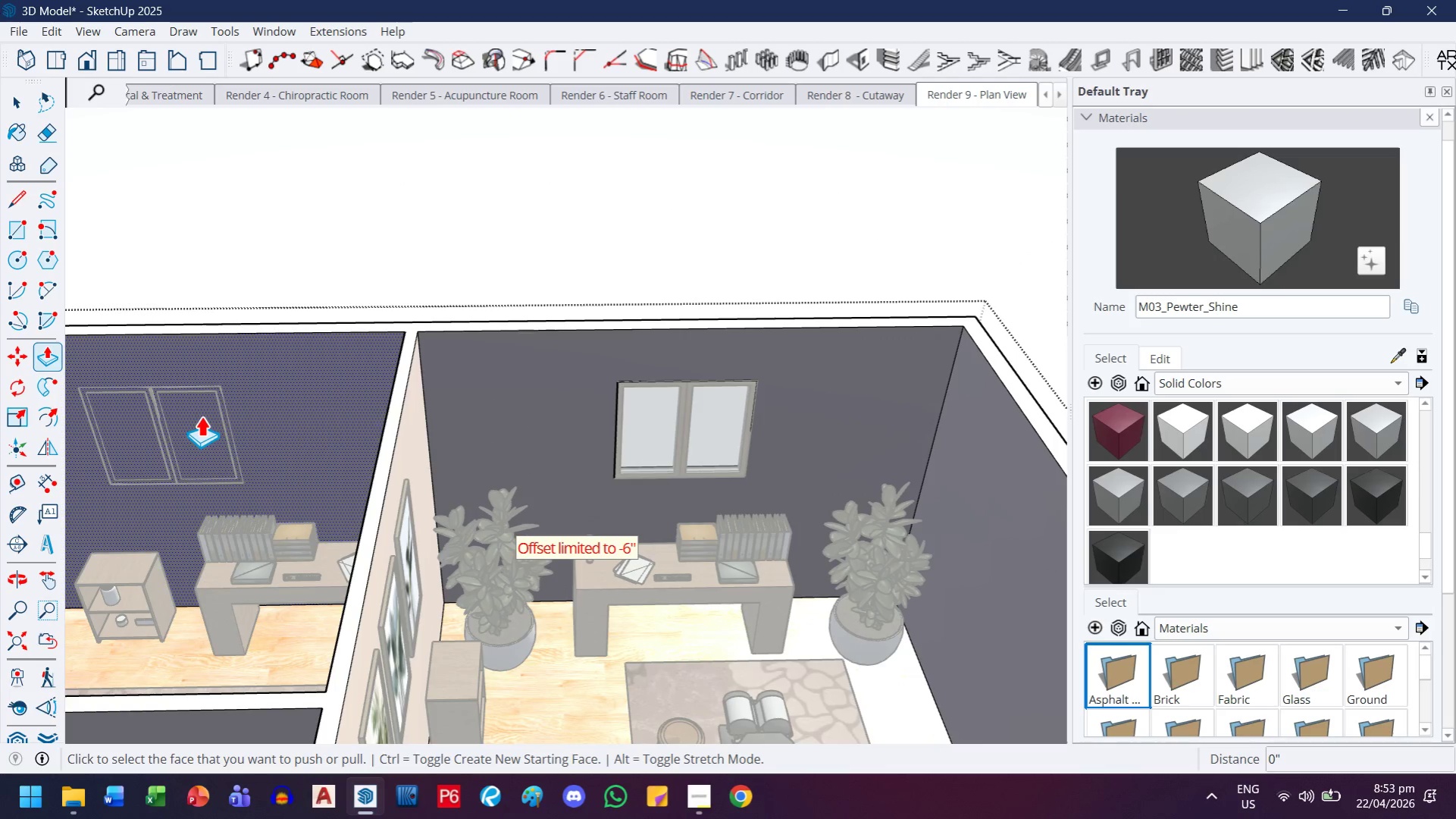 
key(H)
 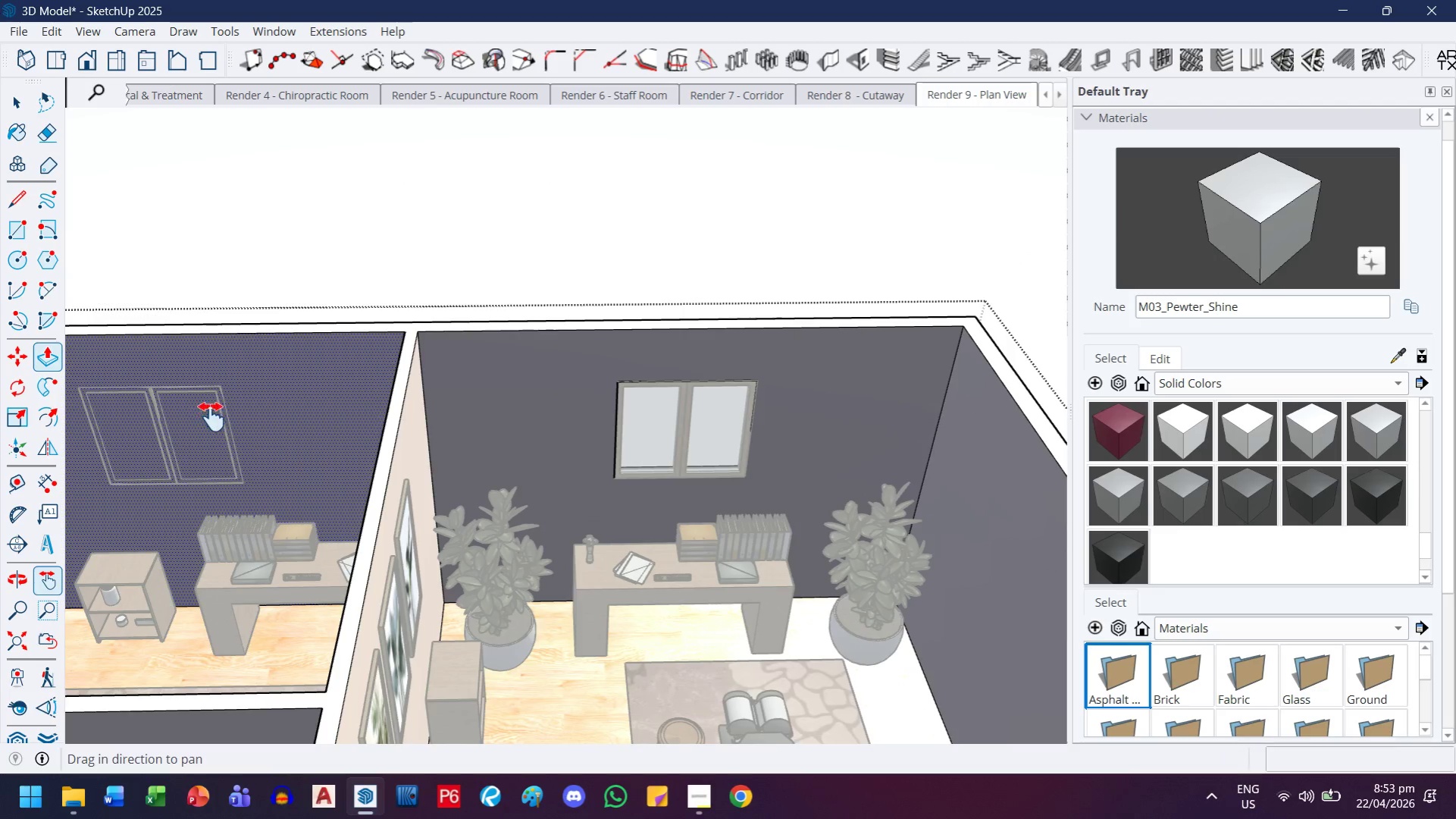 
left_click_drag(start_coordinate=[201, 416], to_coordinate=[558, 438])
 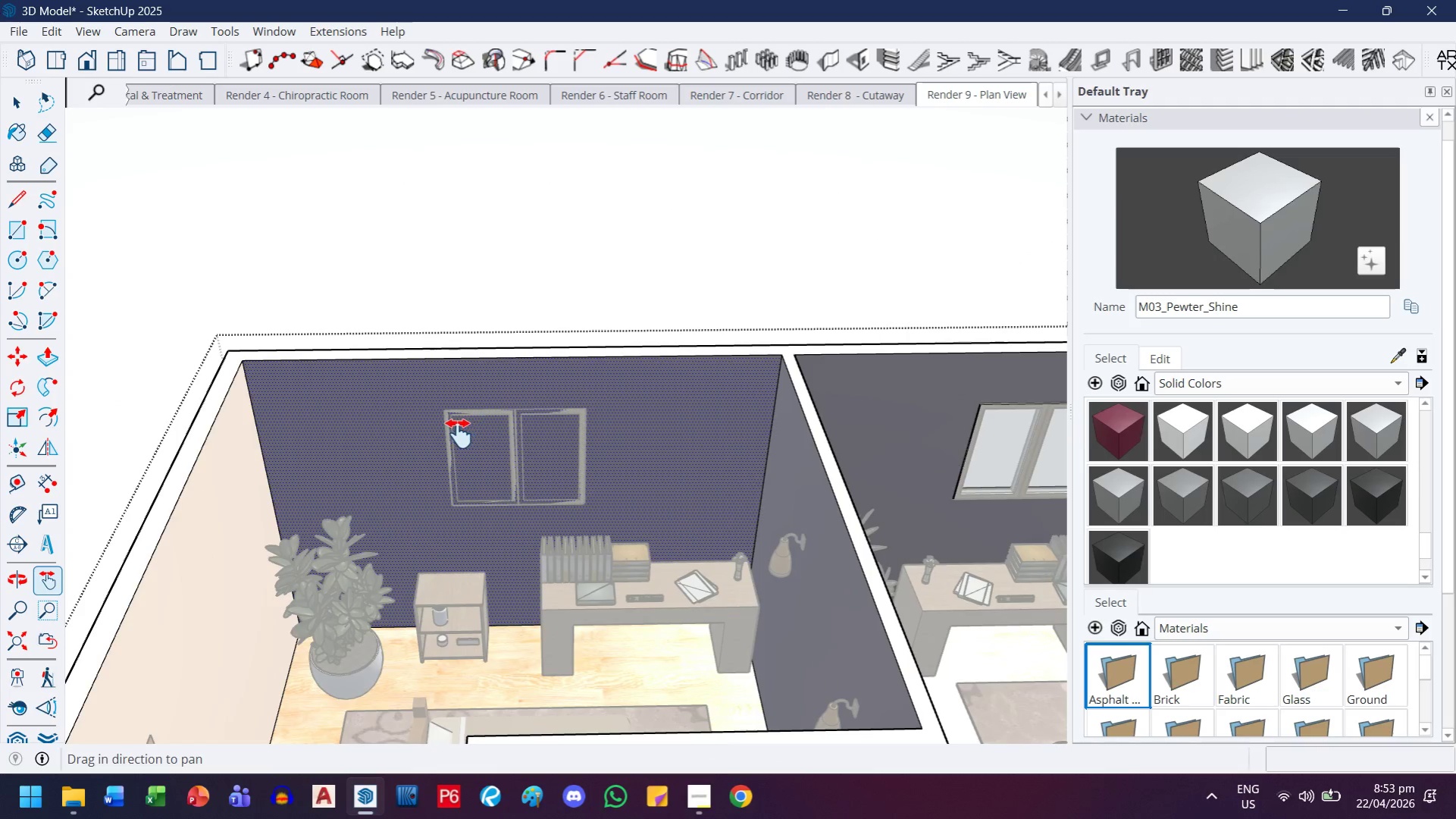 
key(Escape)
 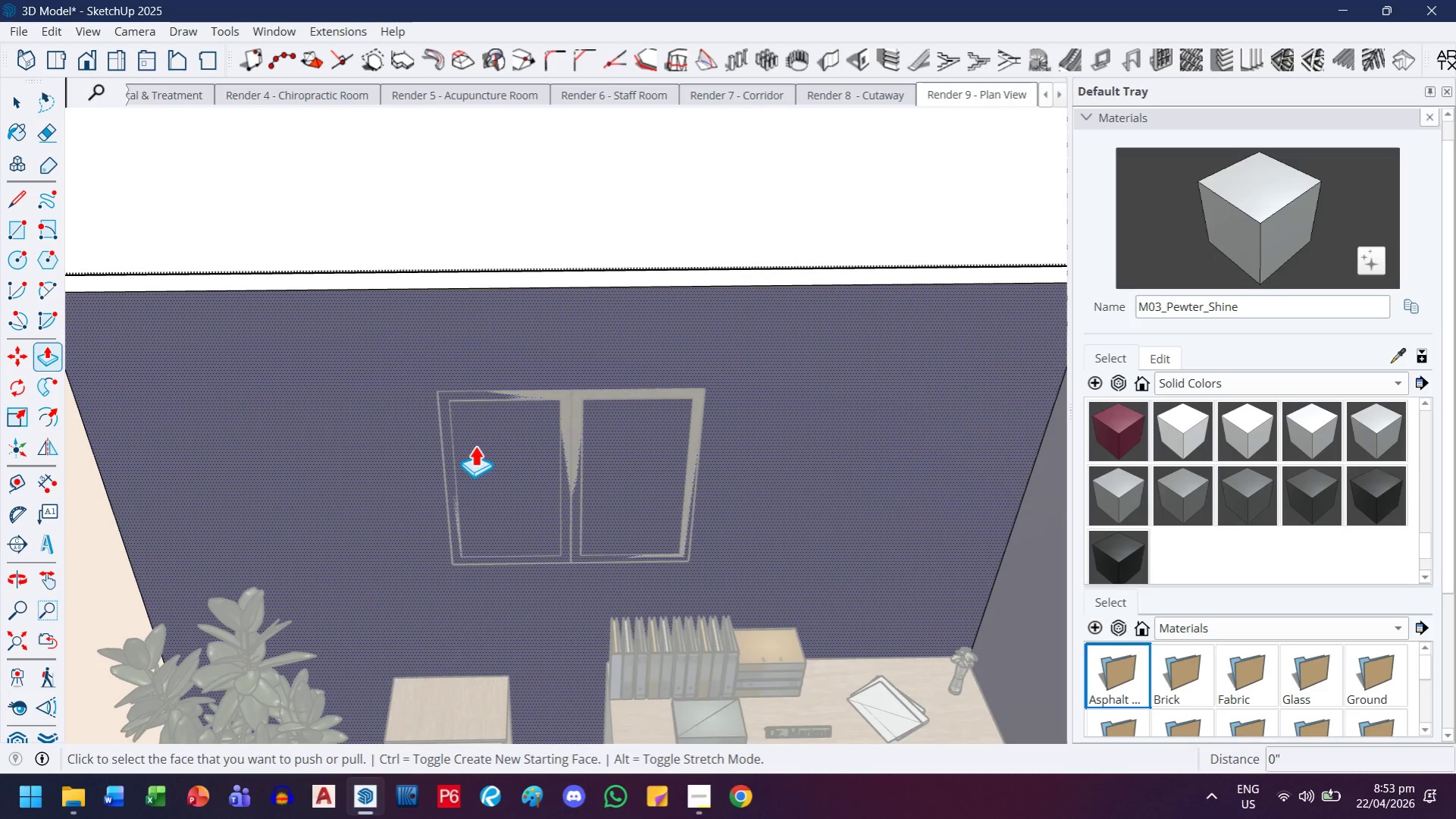 
scroll: coordinate [450, 428], scroll_direction: up, amount: 6.0
 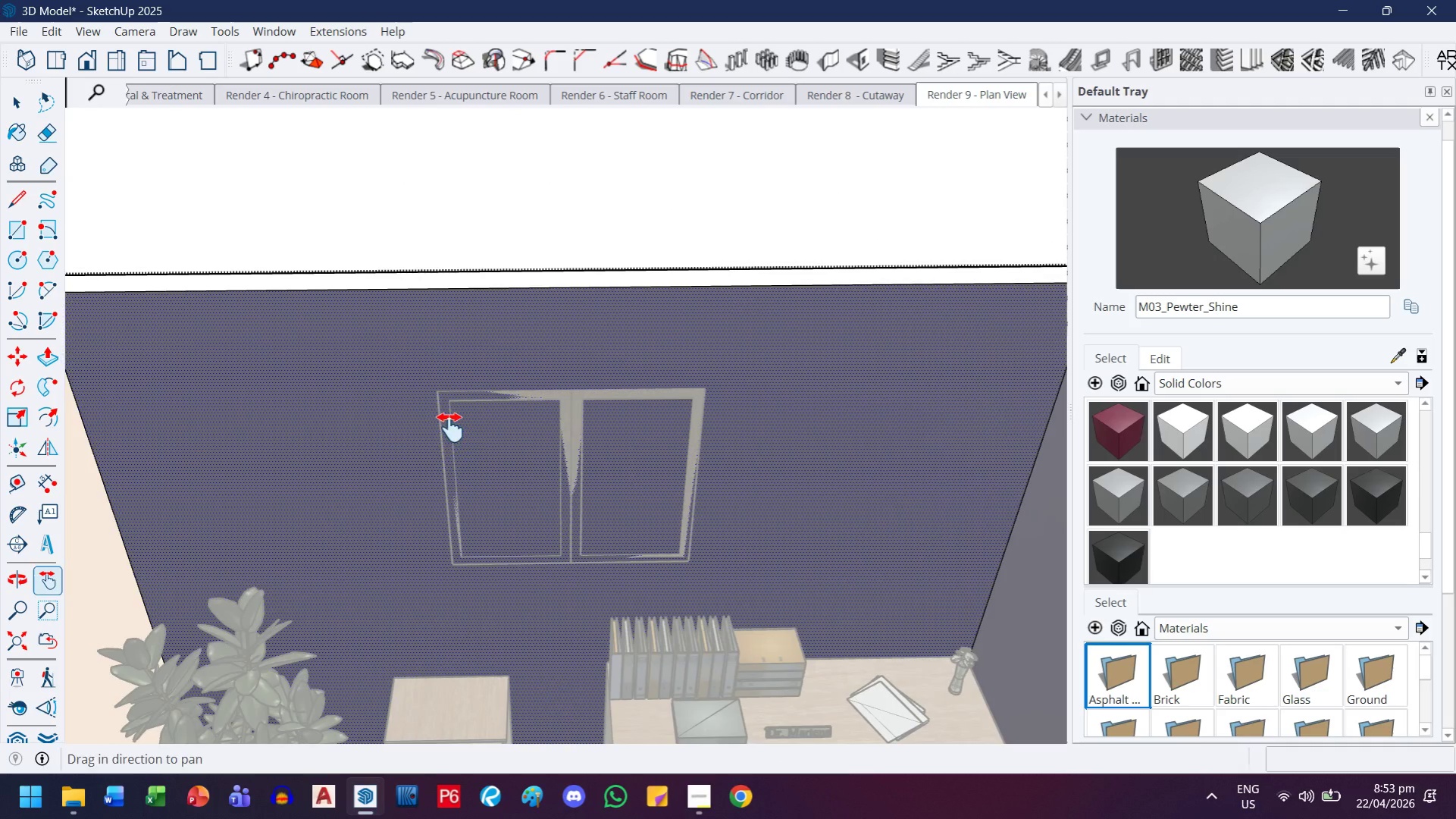 
key(R)
 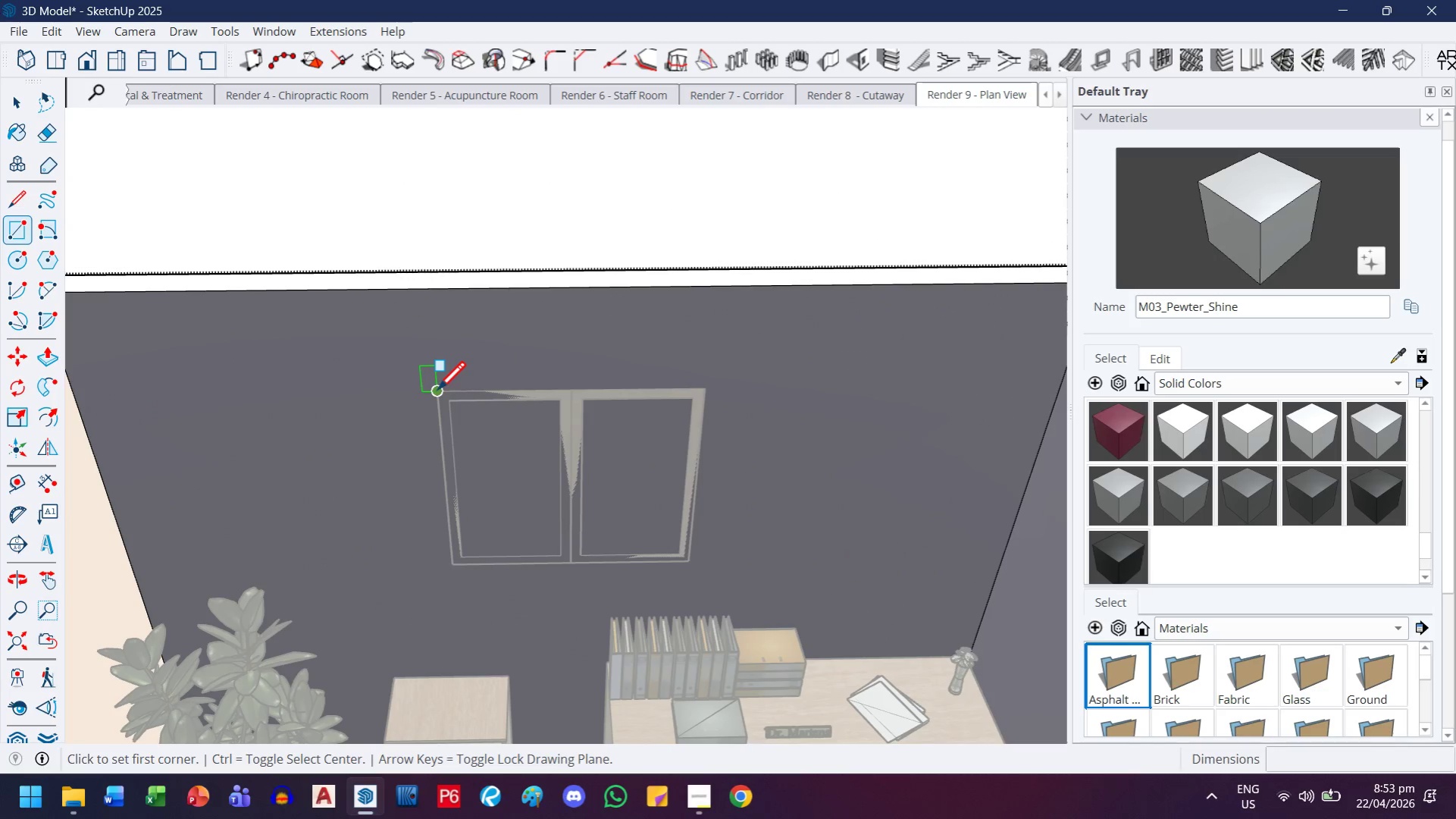 
left_click([437, 392])
 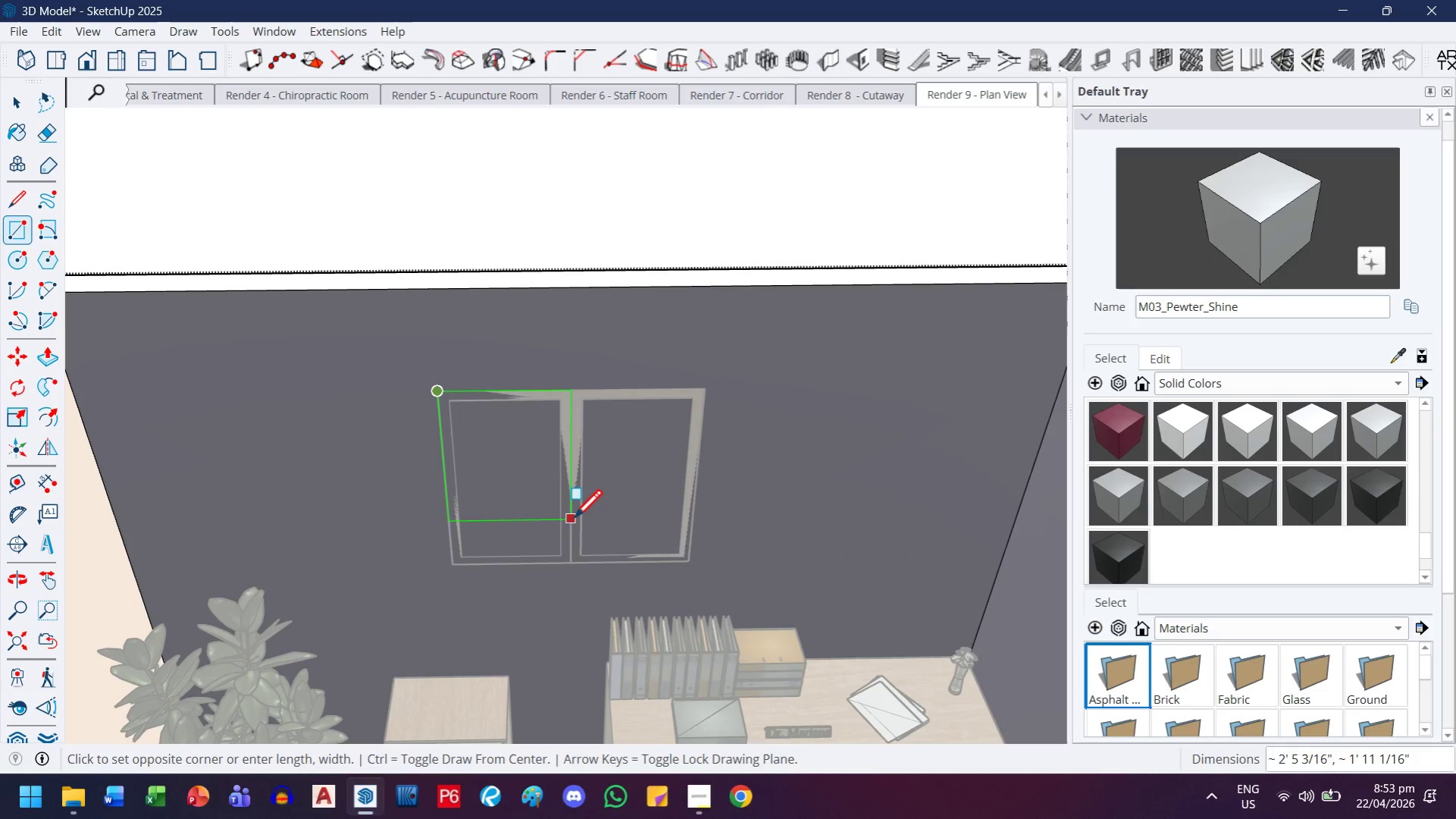 
key(ArrowLeft)
 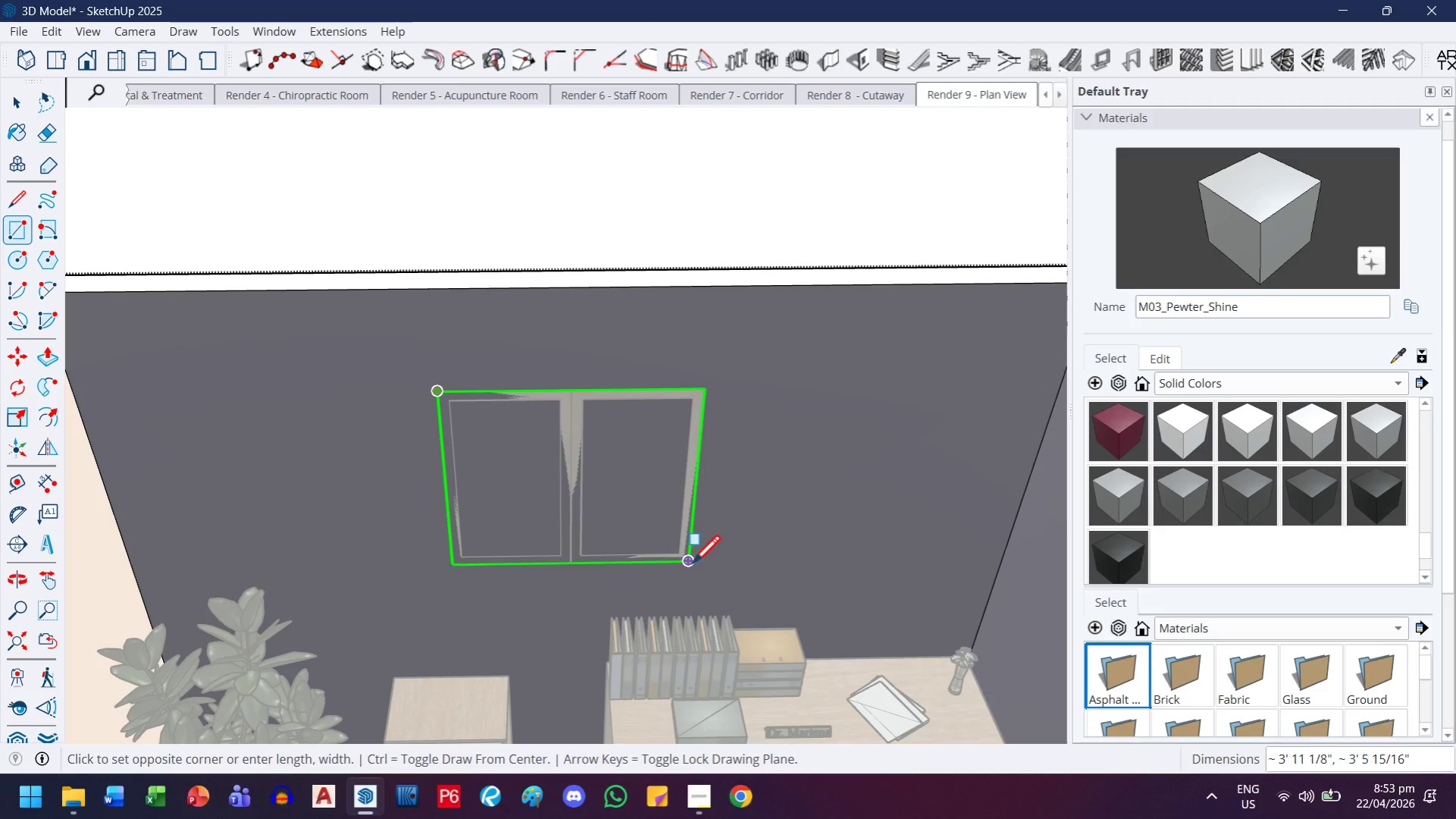 
left_click([688, 562])
 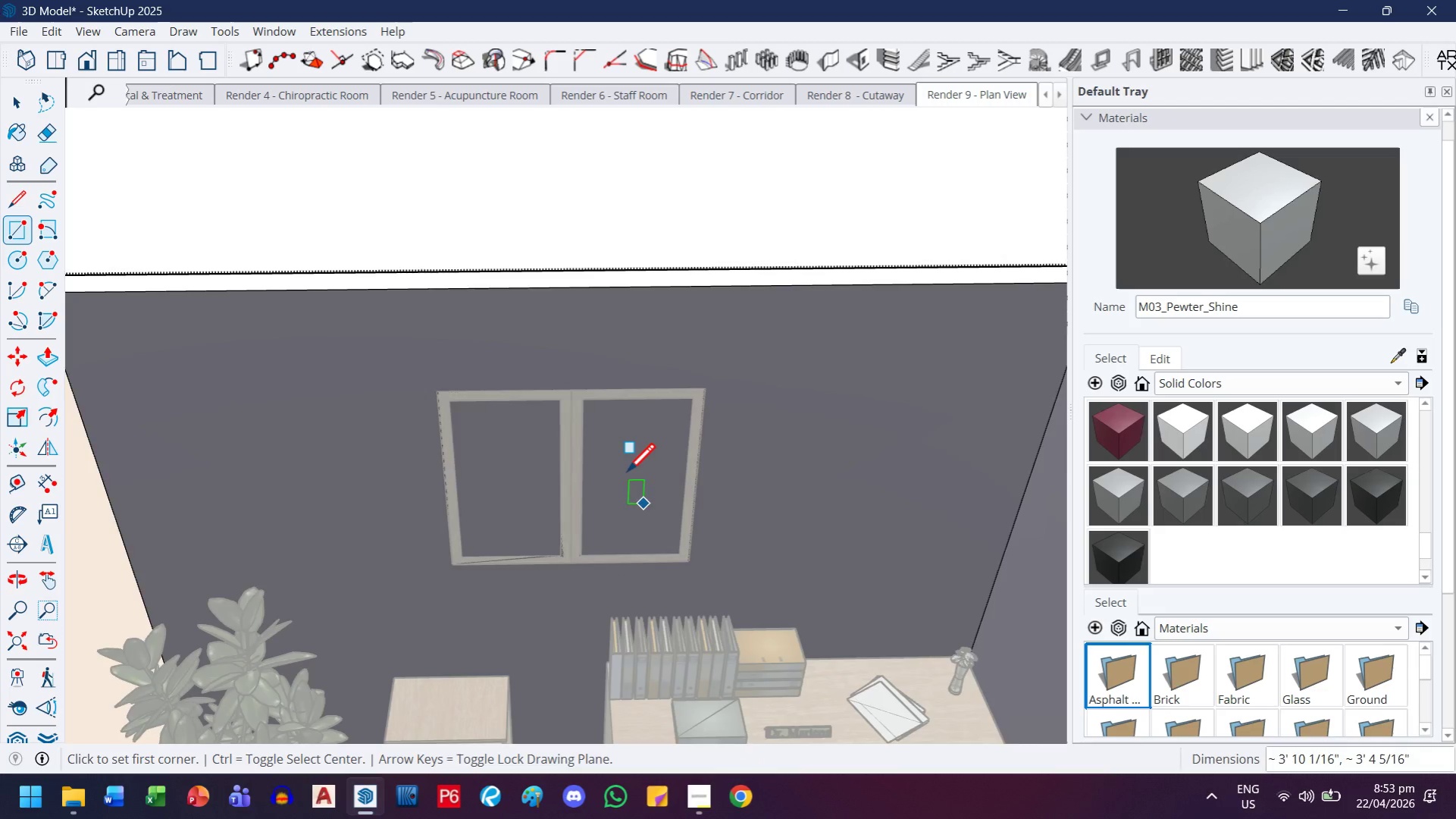 
key(P)
 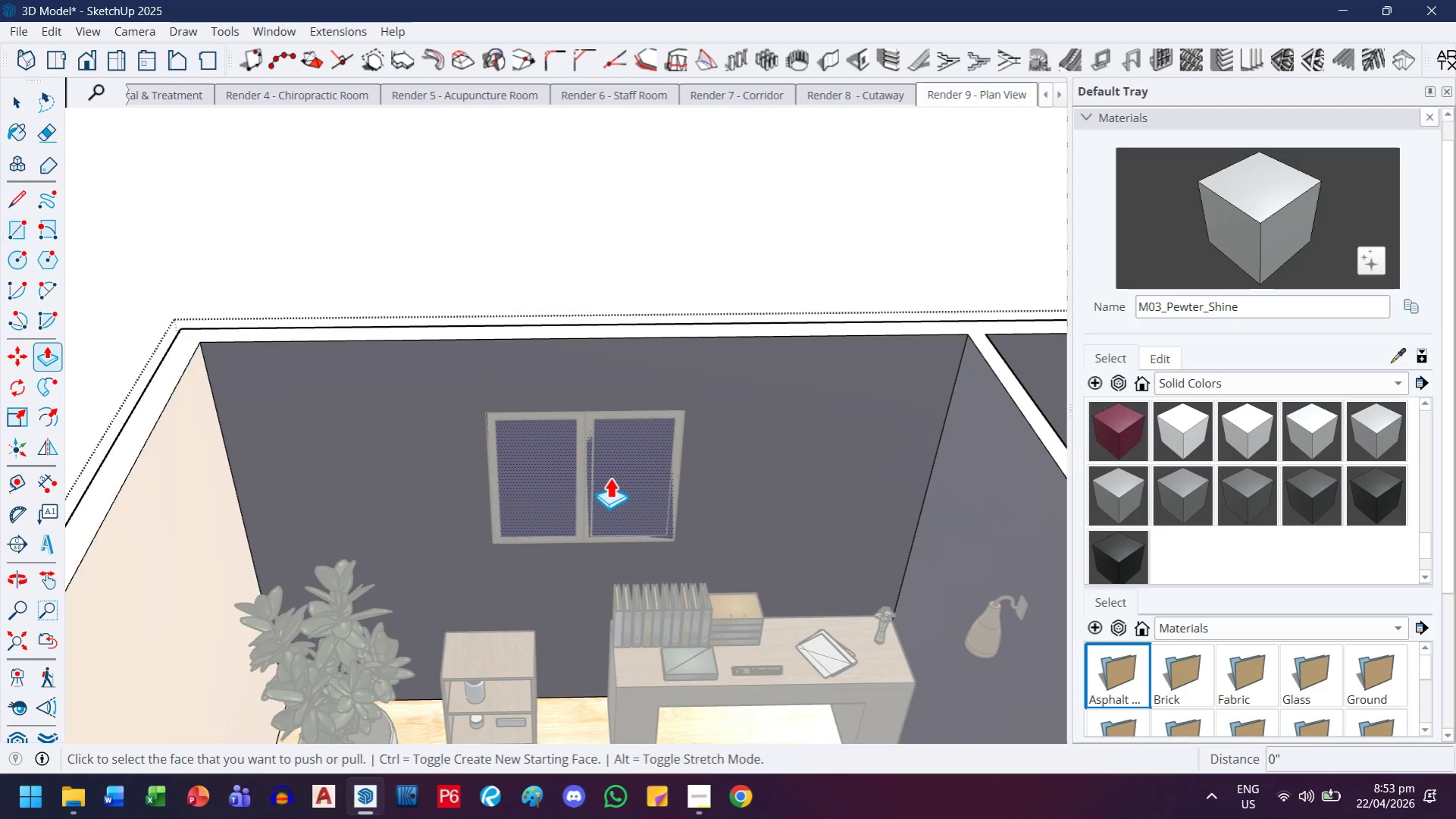 
scroll: coordinate [625, 474], scroll_direction: down, amount: 3.0
 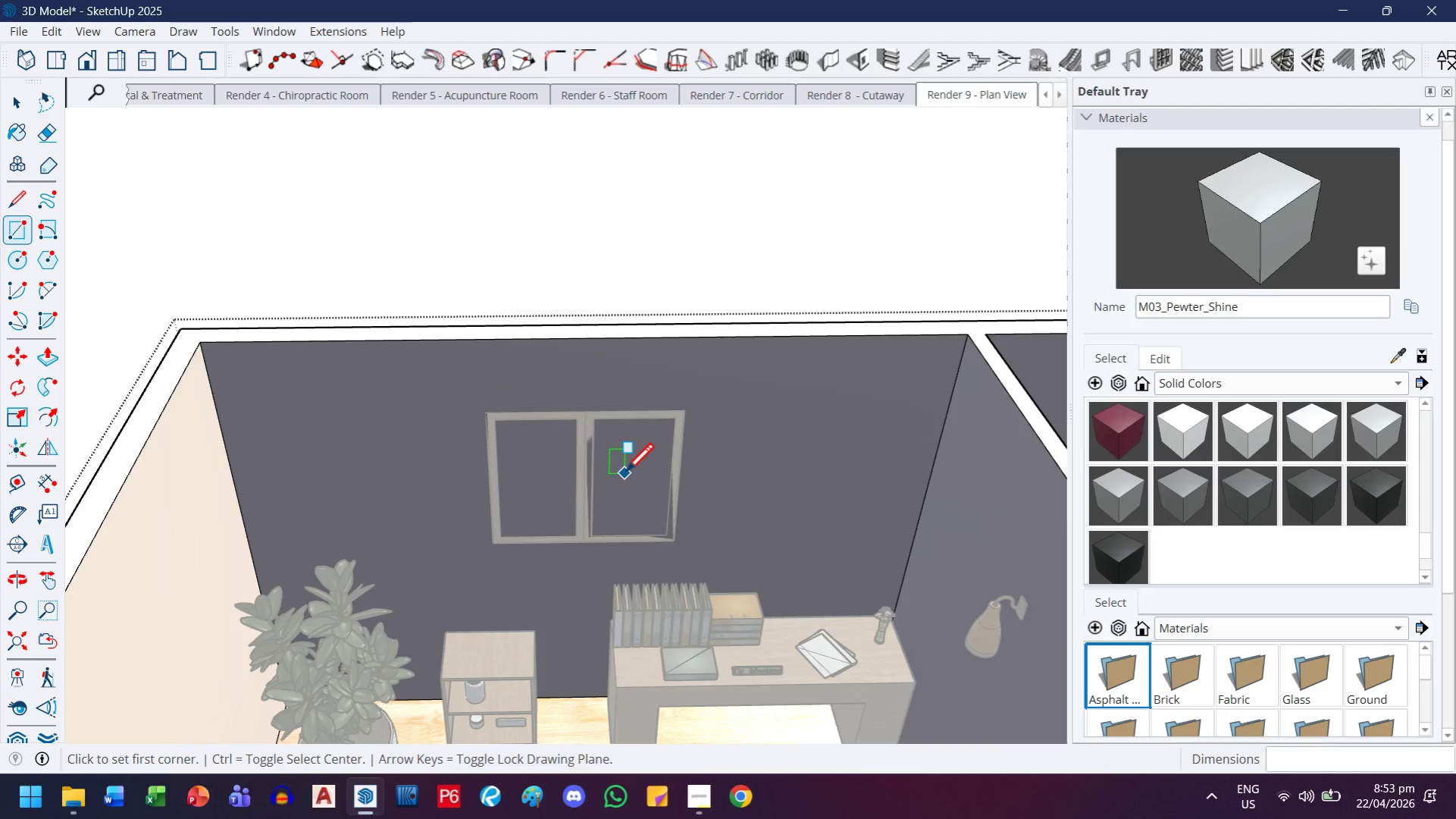 
left_click([609, 476])
 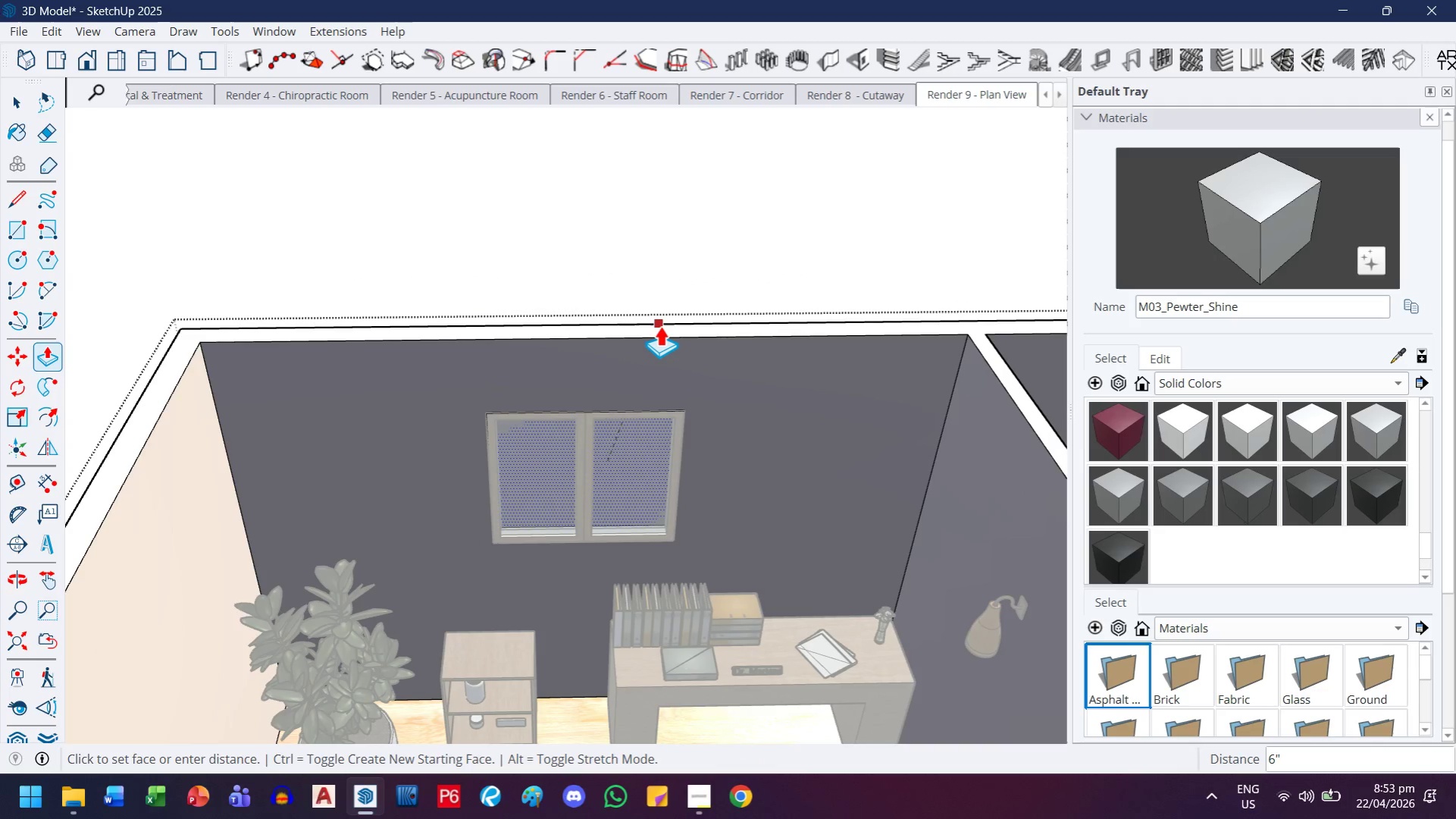 
left_click([659, 325])
 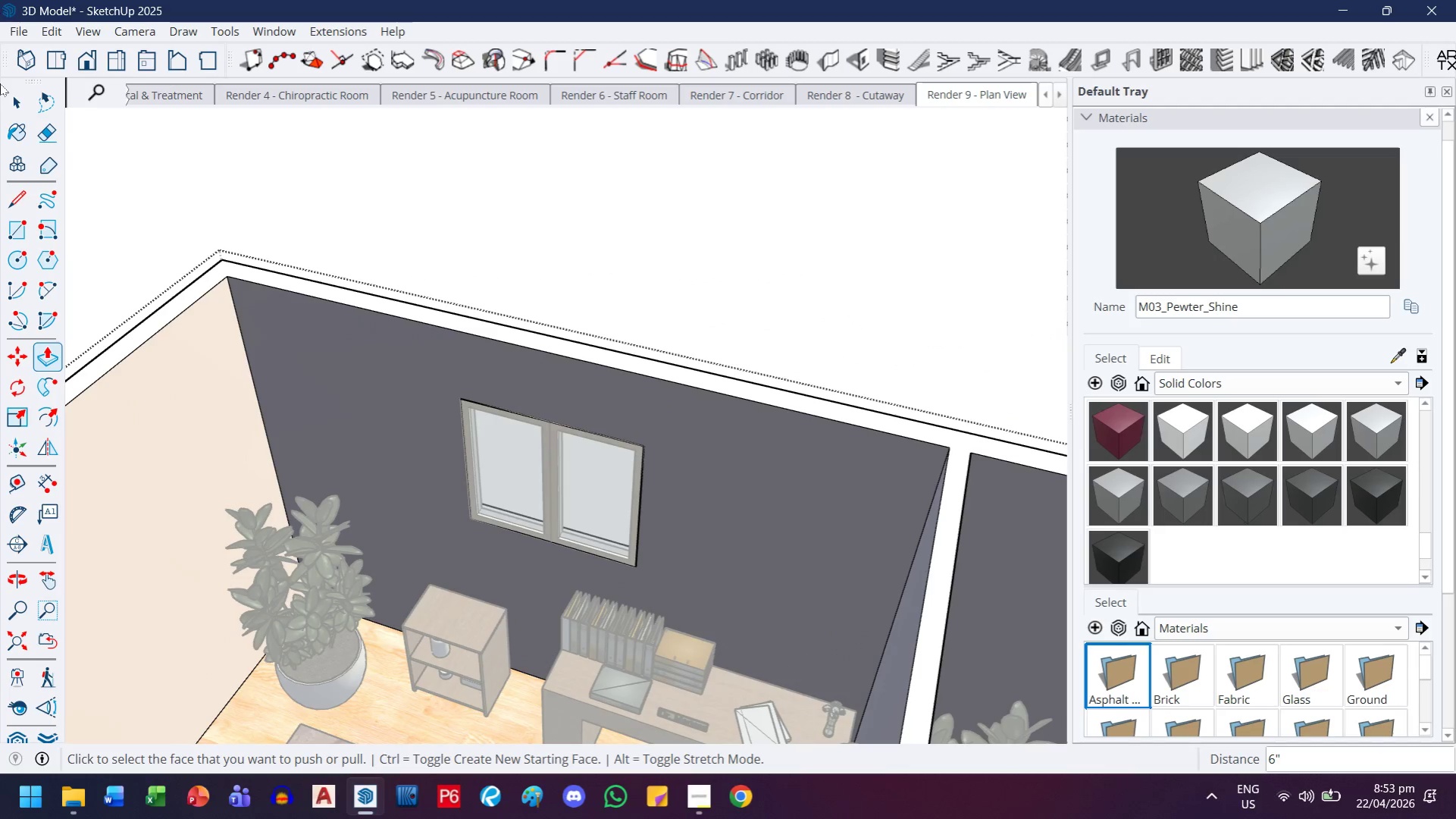 
left_click([12, 90])
 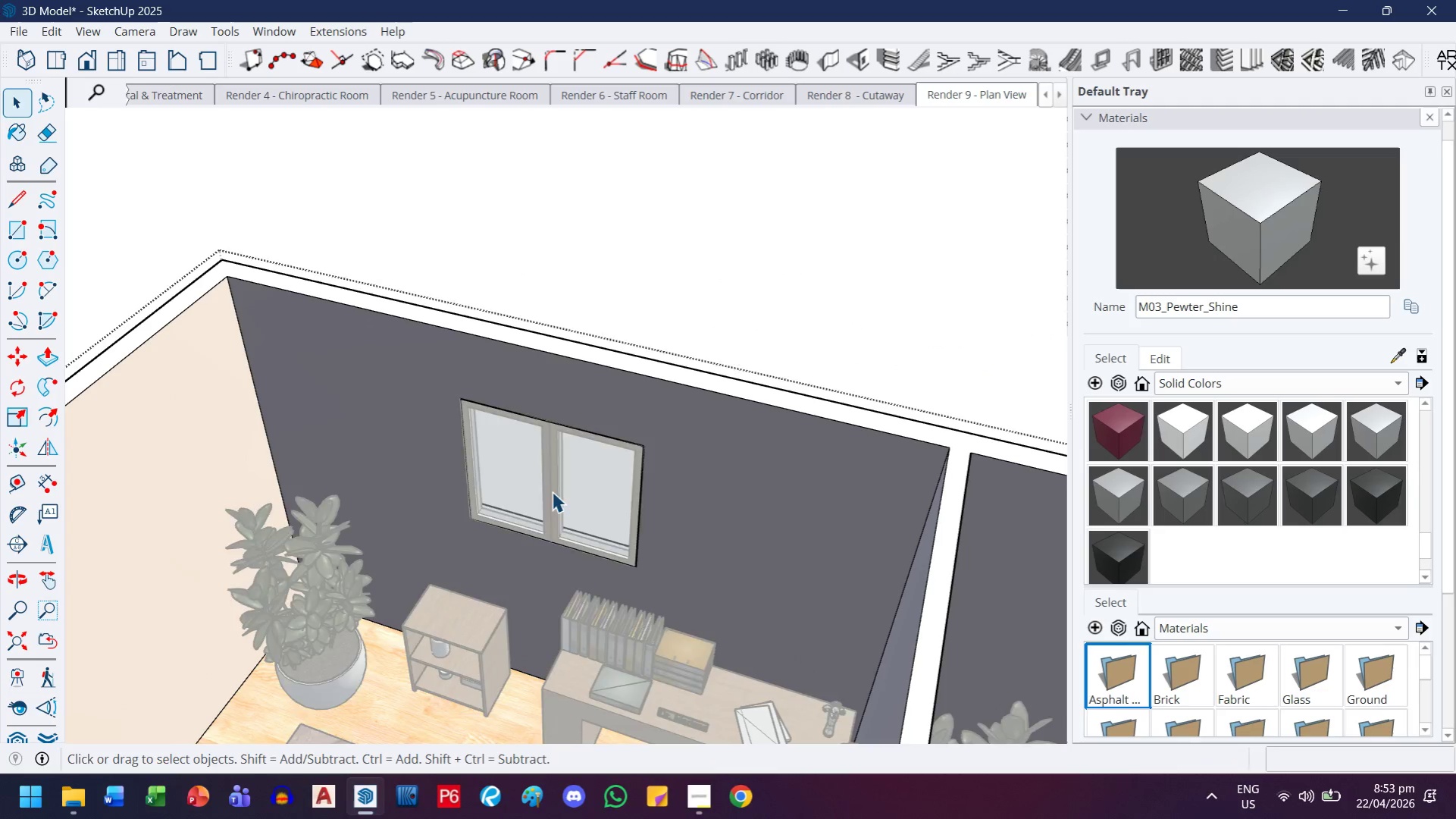 
key(Escape)
 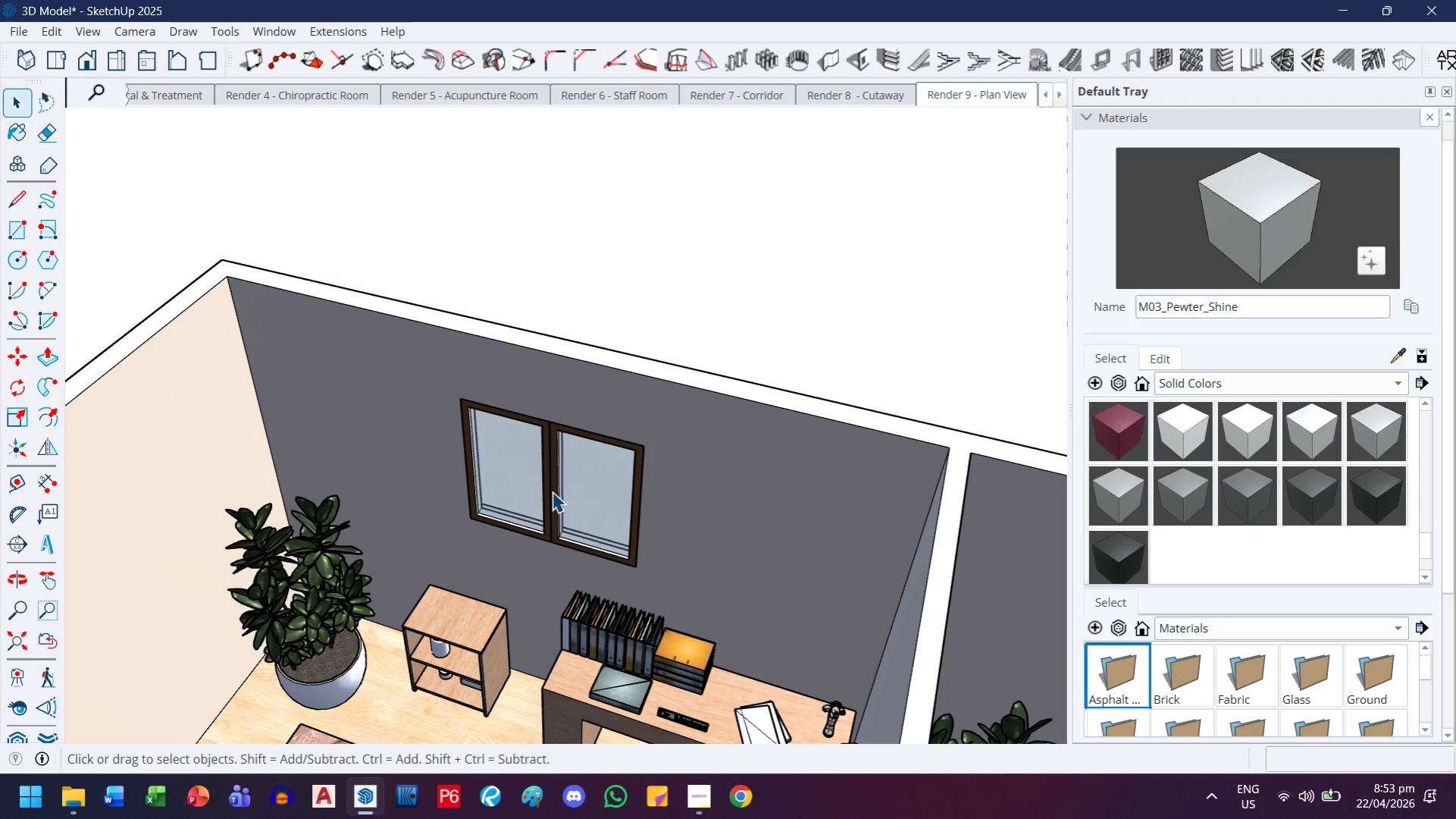 
left_click([552, 491])
 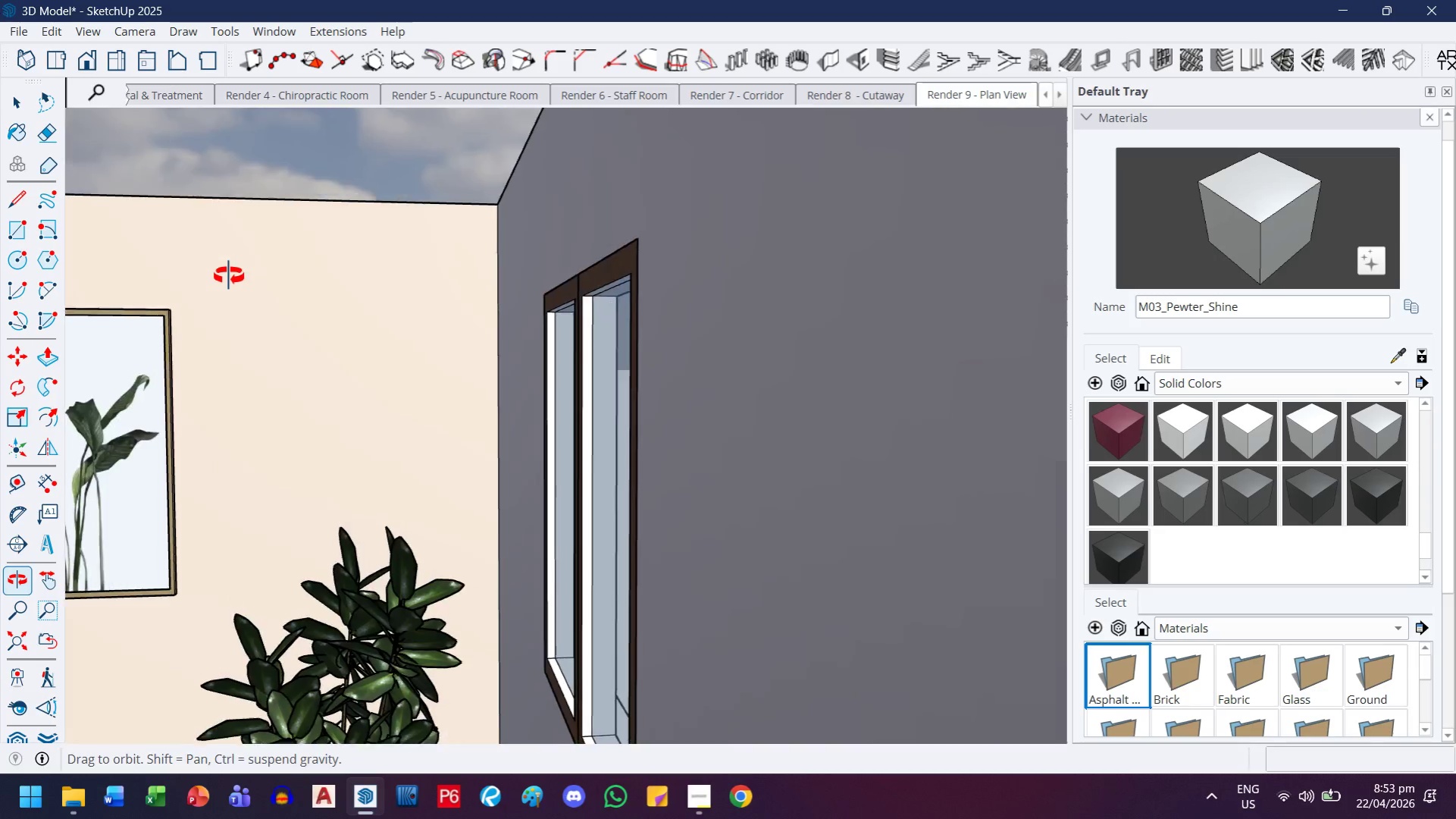 
scroll: coordinate [258, 318], scroll_direction: down, amount: 3.0
 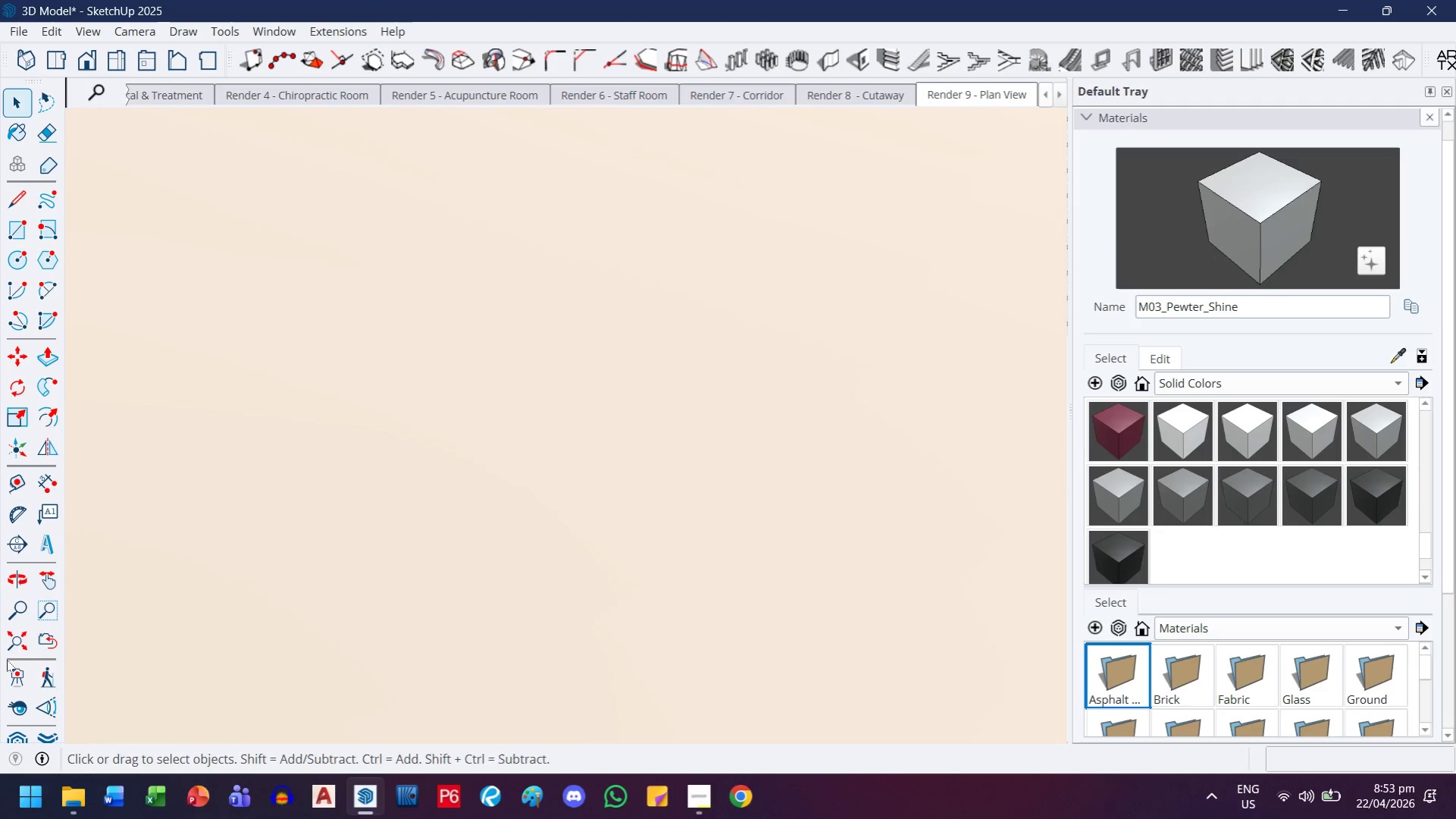 
left_click([31, 647])
 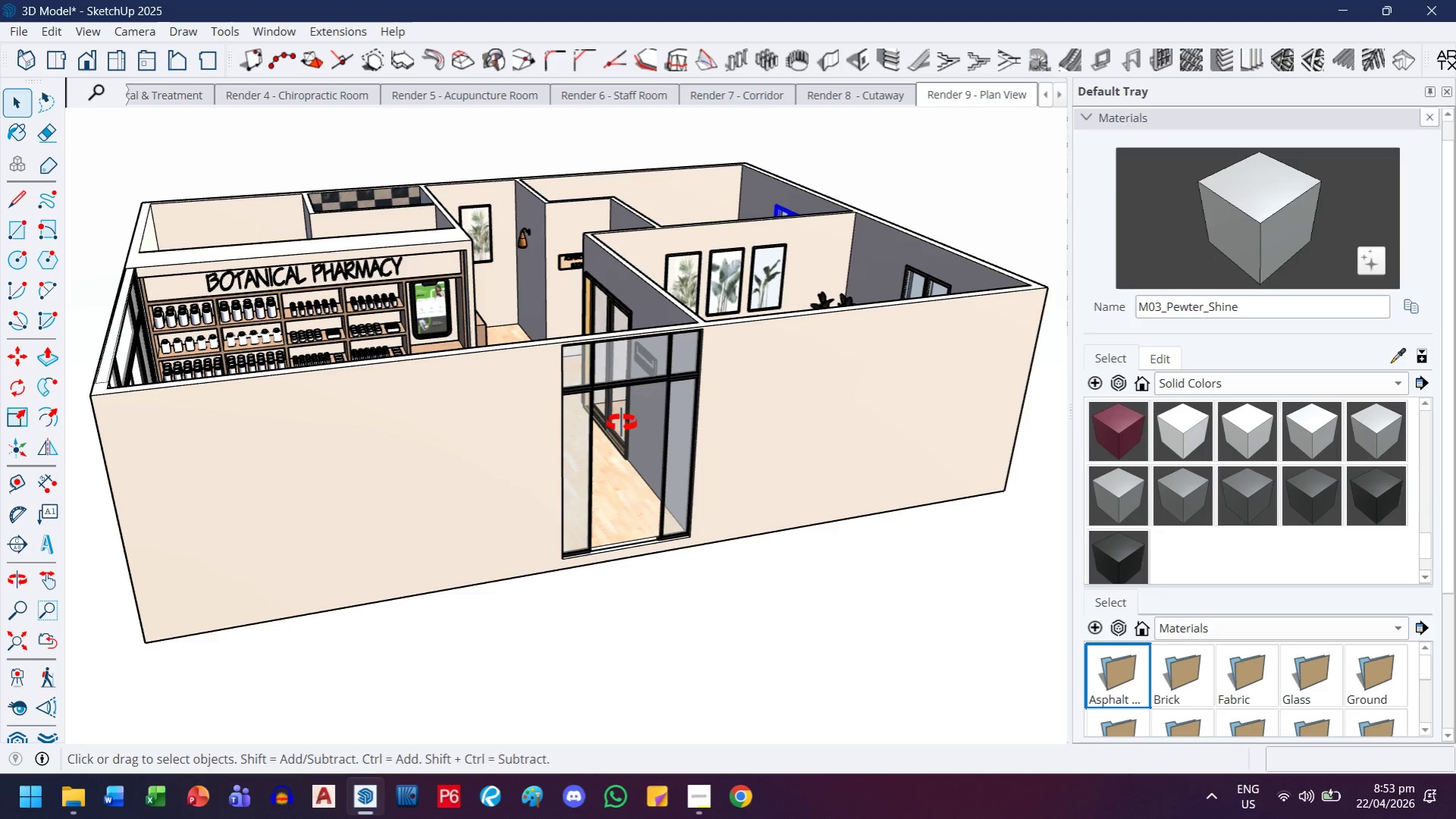 
scroll: coordinate [349, 475], scroll_direction: down, amount: 3.0
 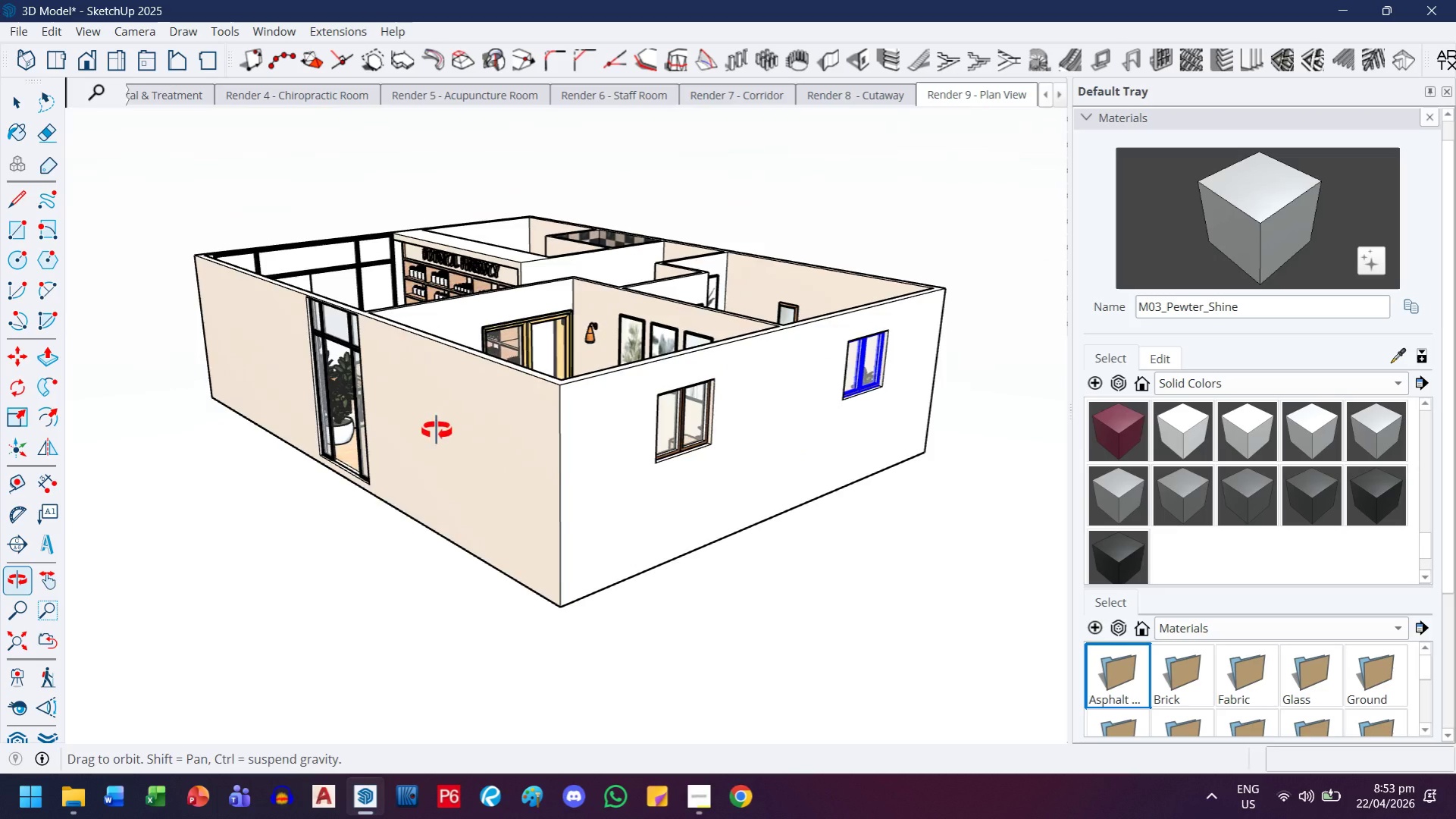 
scroll: coordinate [534, 491], scroll_direction: up, amount: 12.0
 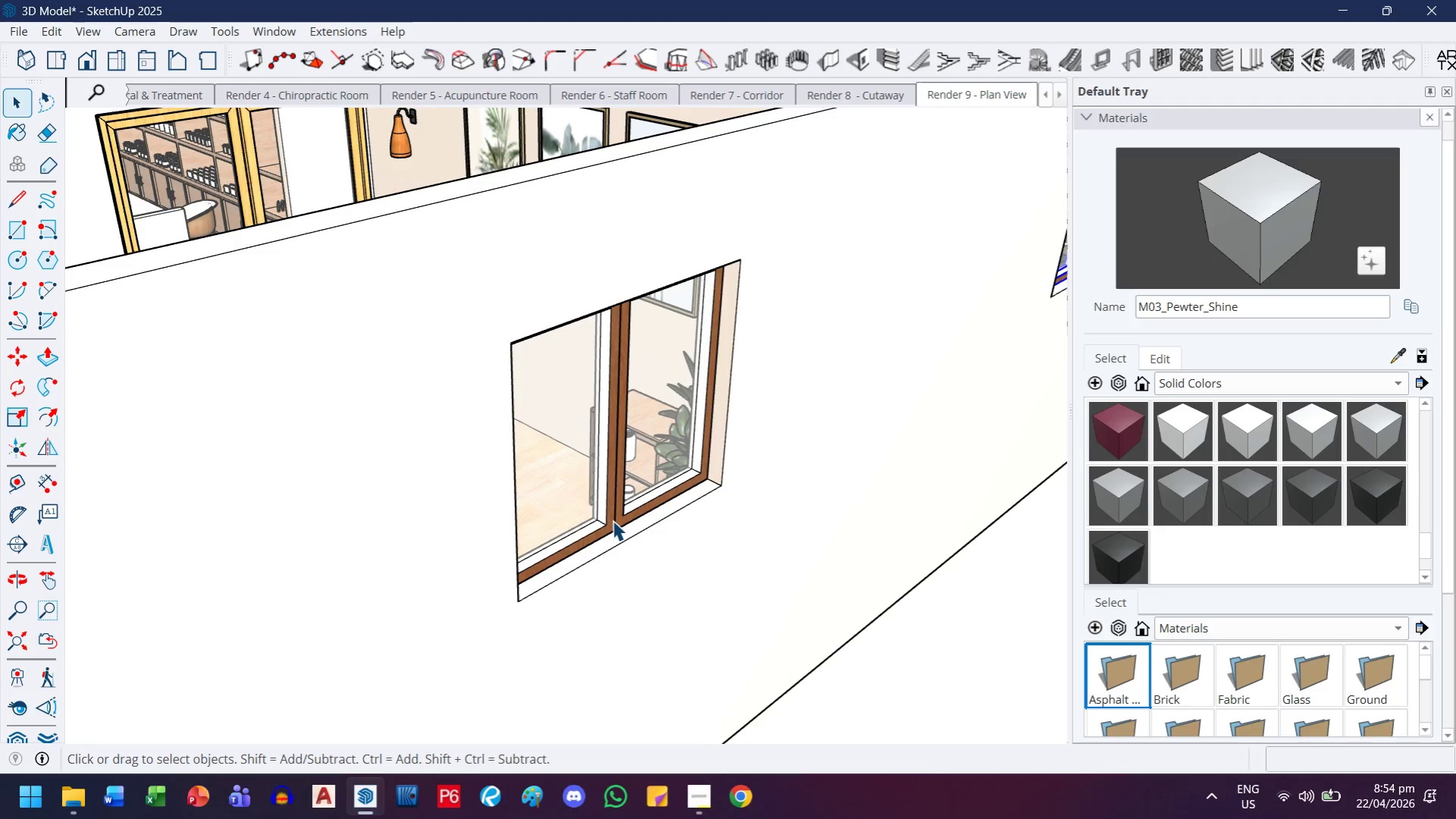 
hold_key(key=ControlLeft, duration=0.34)
left_click([617, 514])
 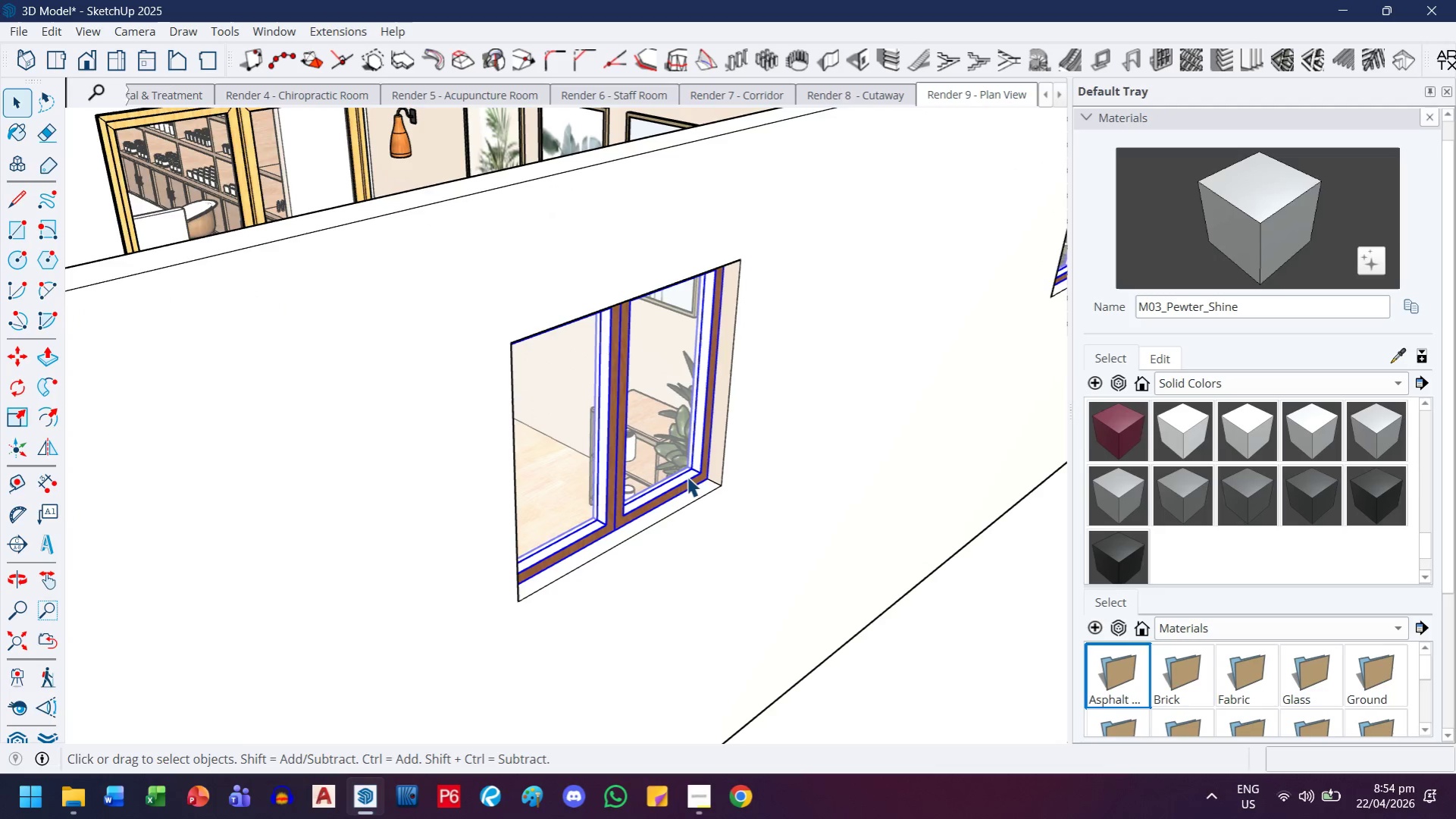 
key(M)
 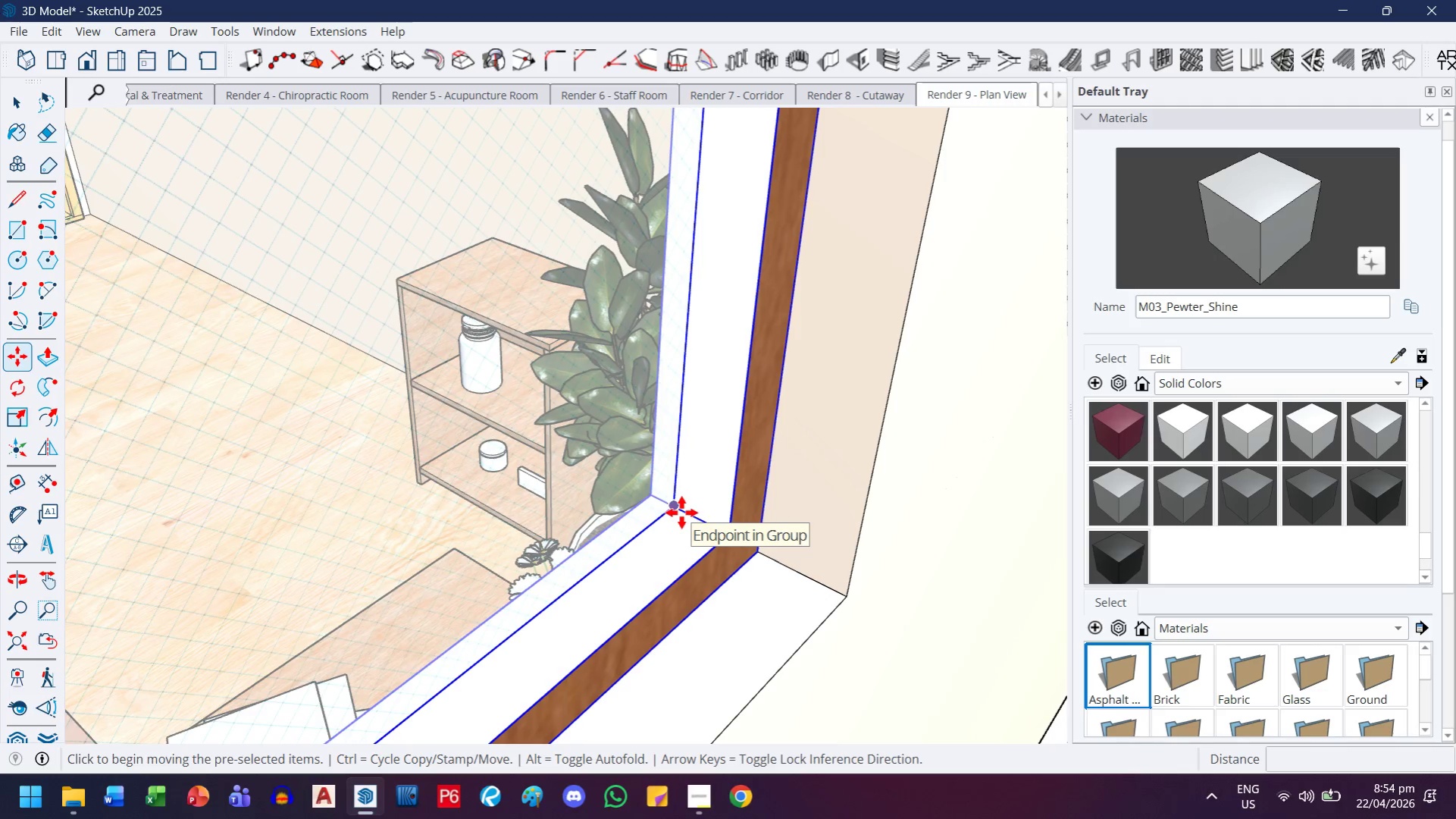 
scroll: coordinate [737, 482], scroll_direction: up, amount: 17.0
 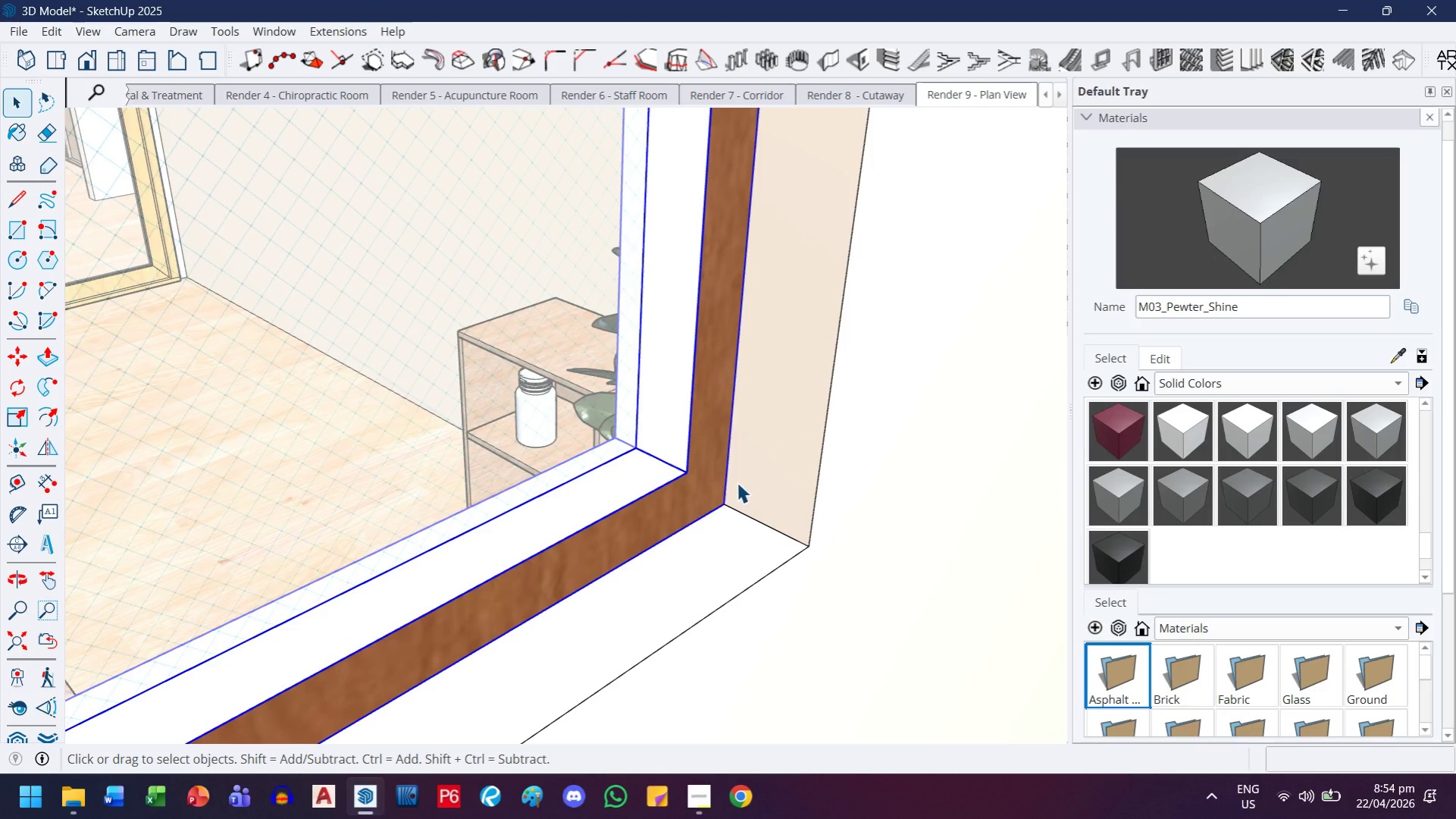 
wait(6.47)
 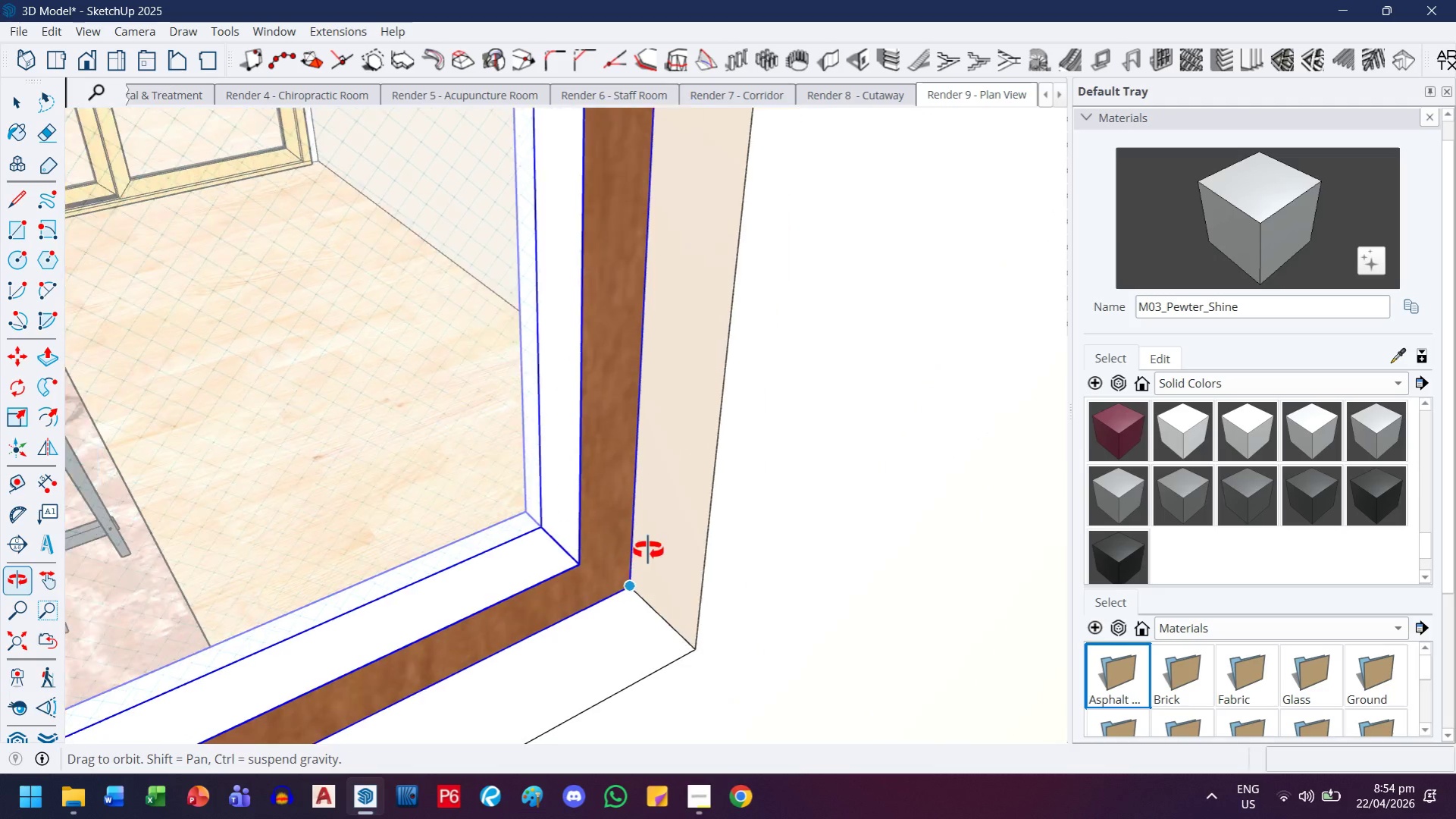 
left_click([686, 516])
 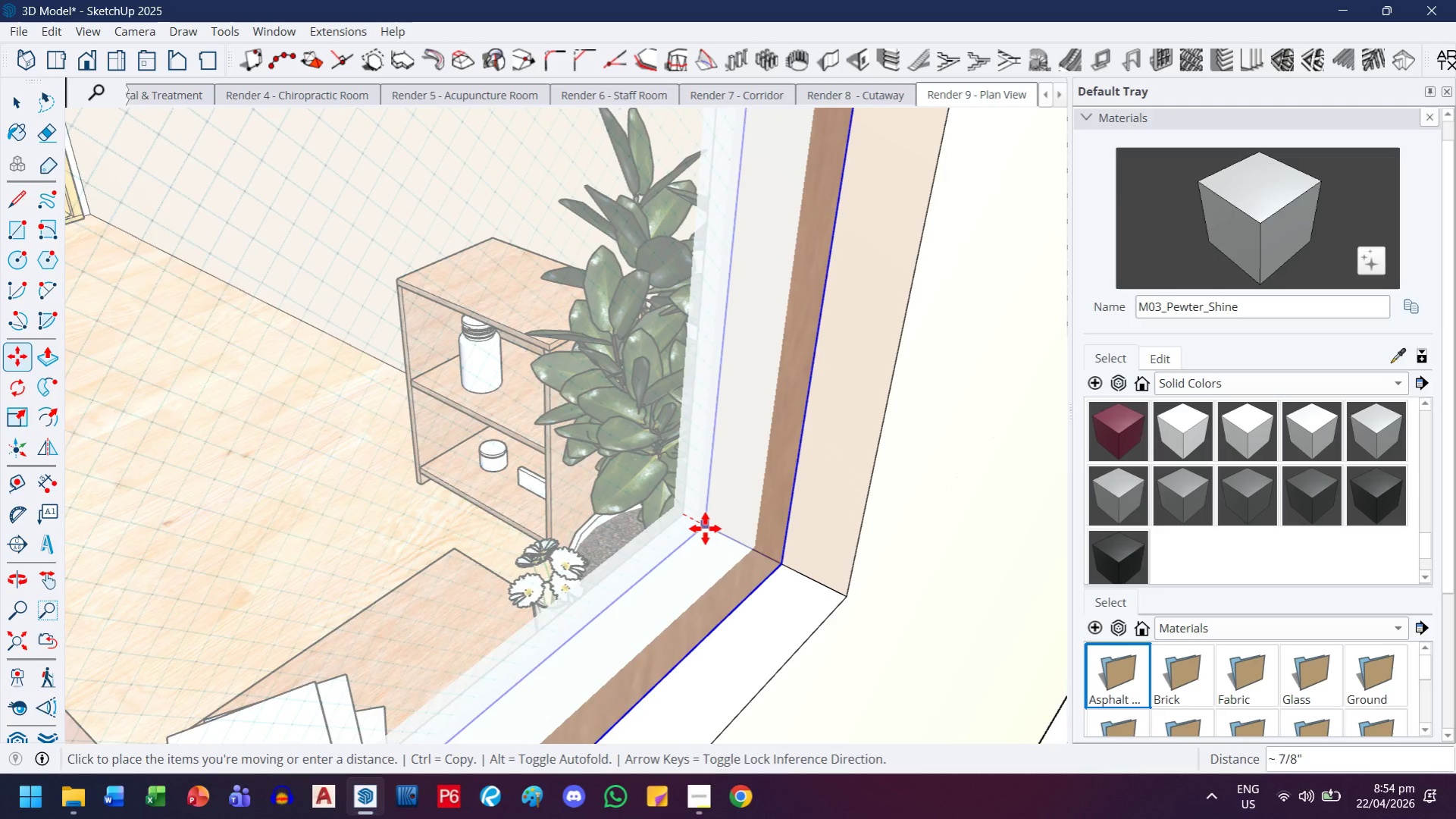 
key(ArrowLeft)
 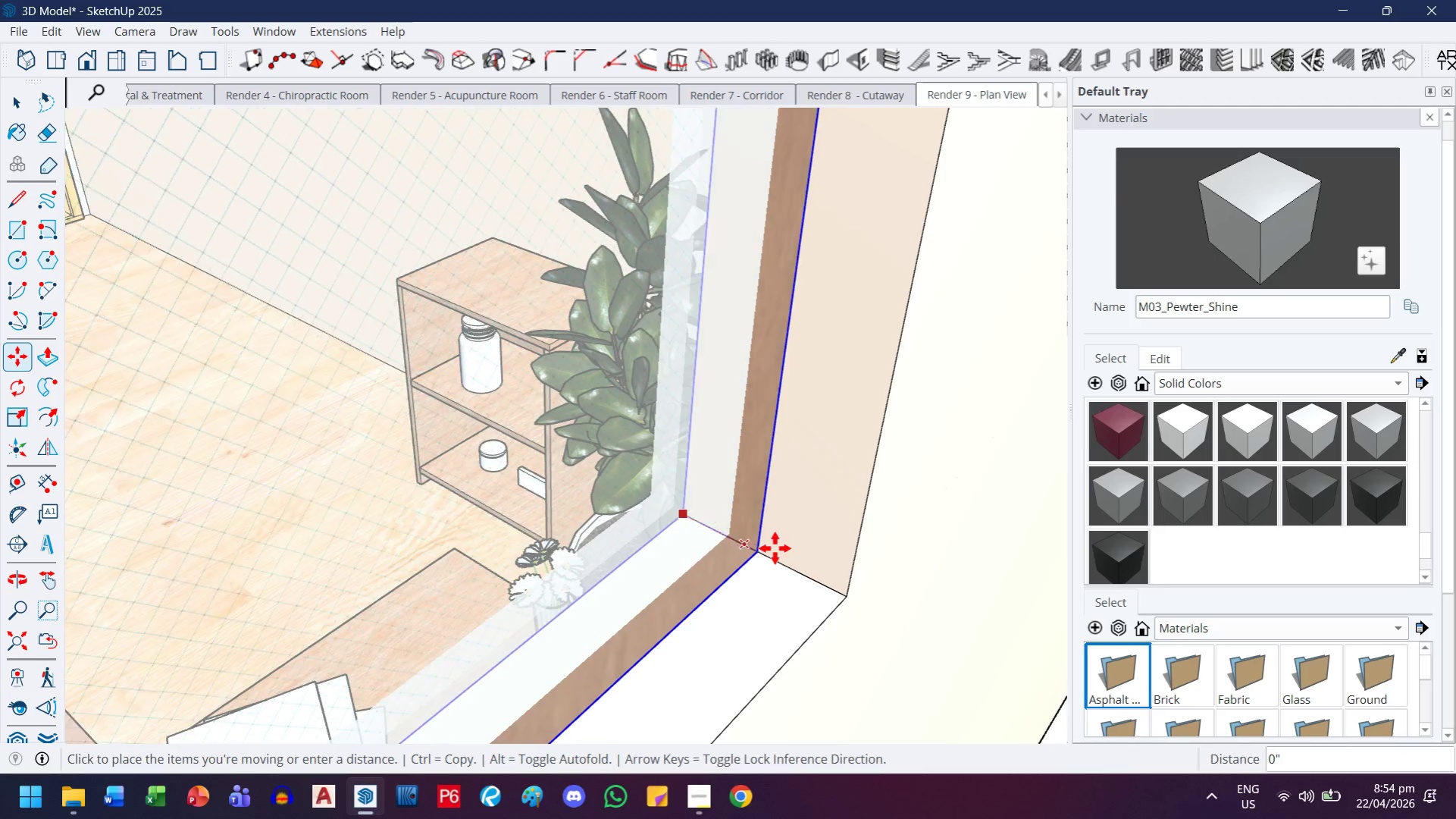 
key(ArrowRight)
 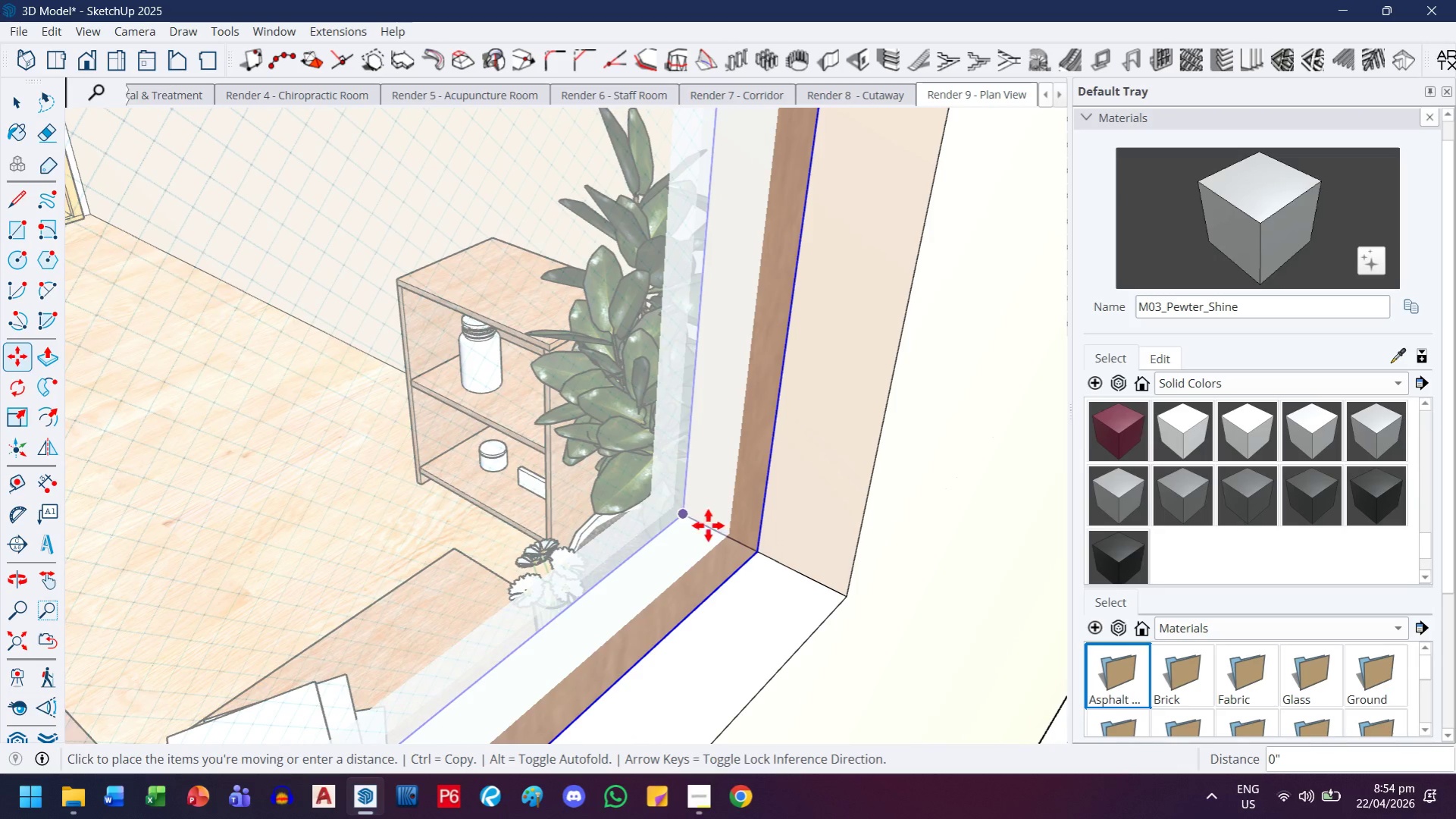 
wait(7.36)
 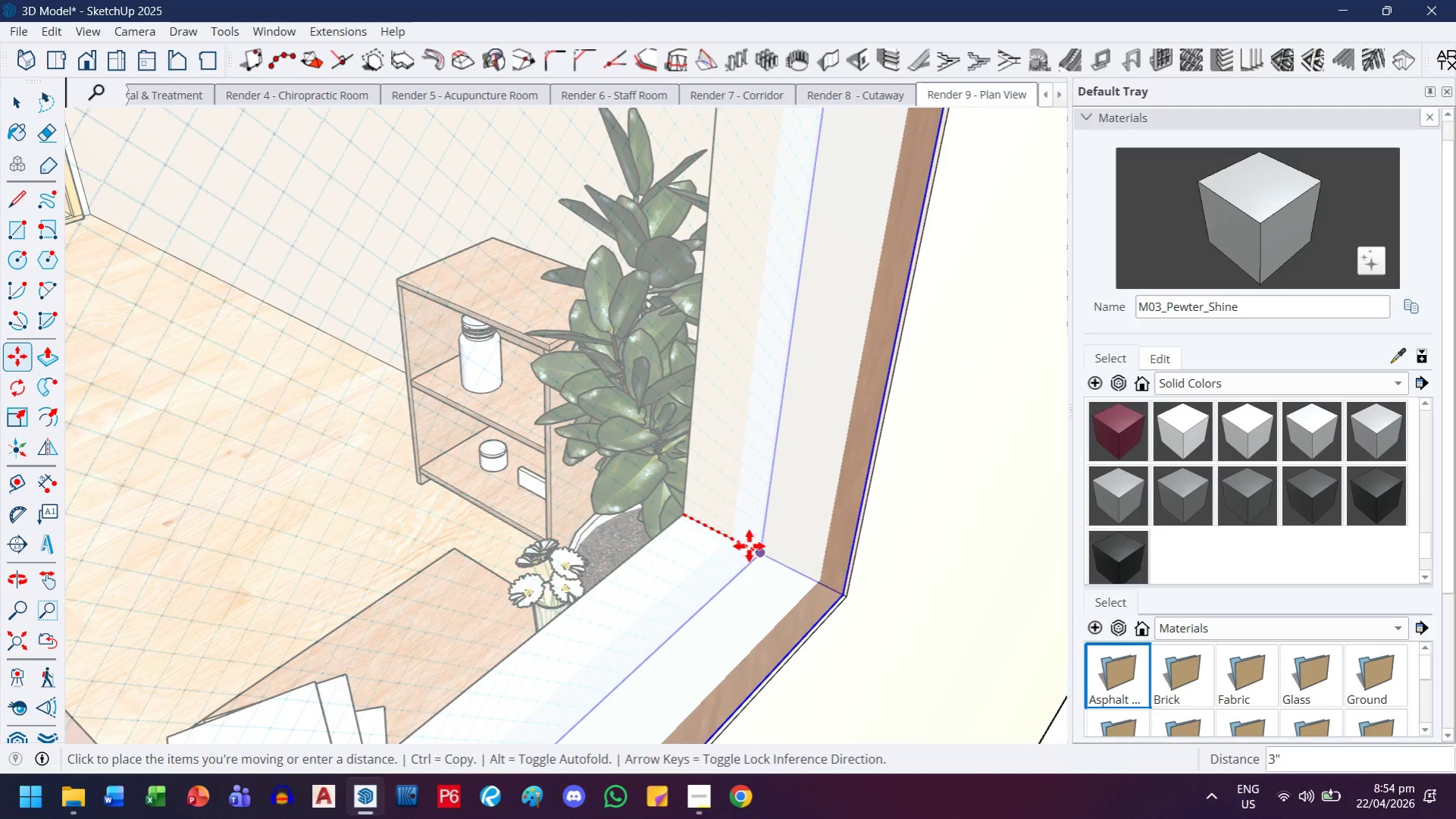 
left_click([759, 556])
 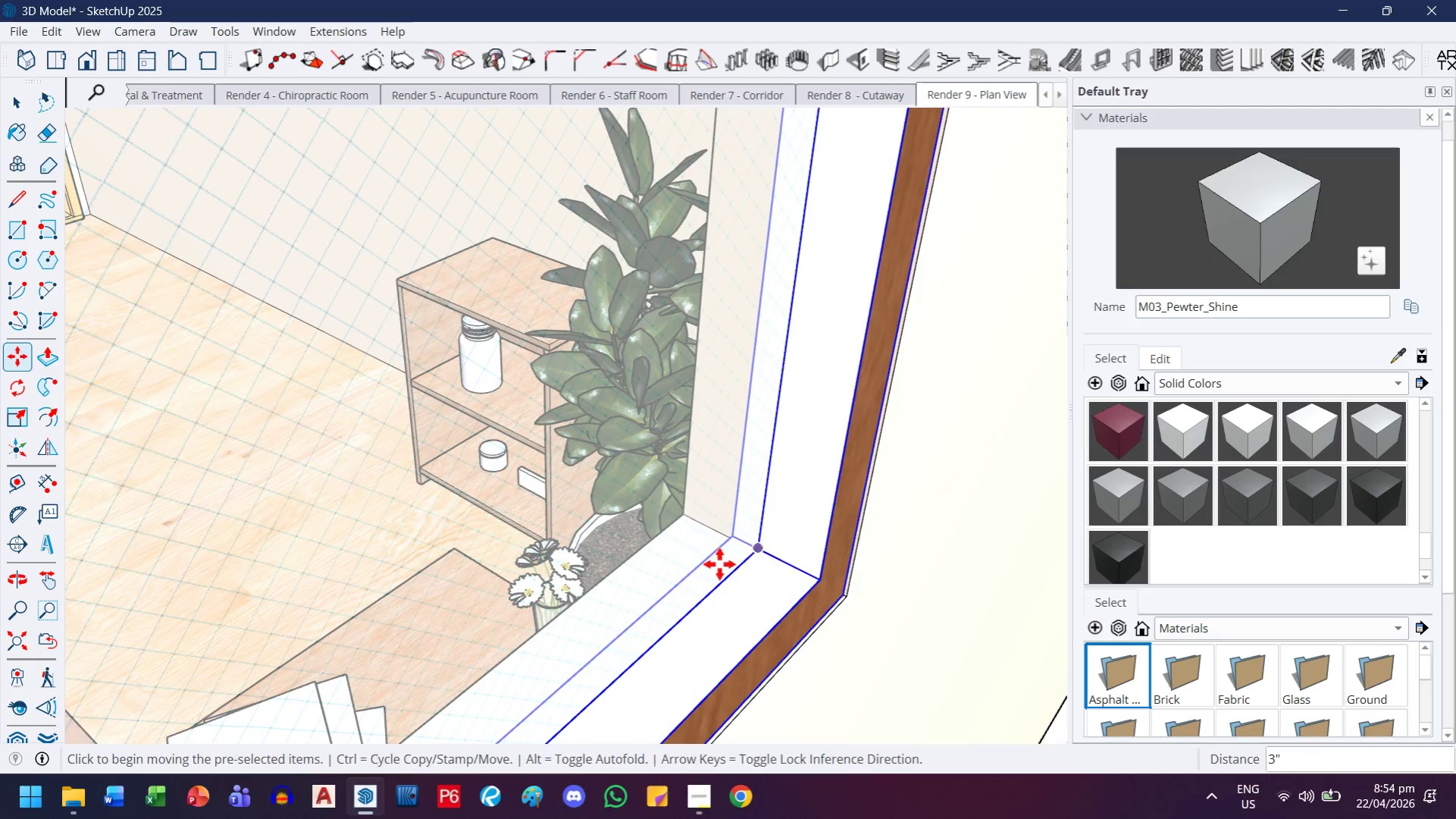 
scroll: coordinate [456, 406], scroll_direction: down, amount: 22.0
 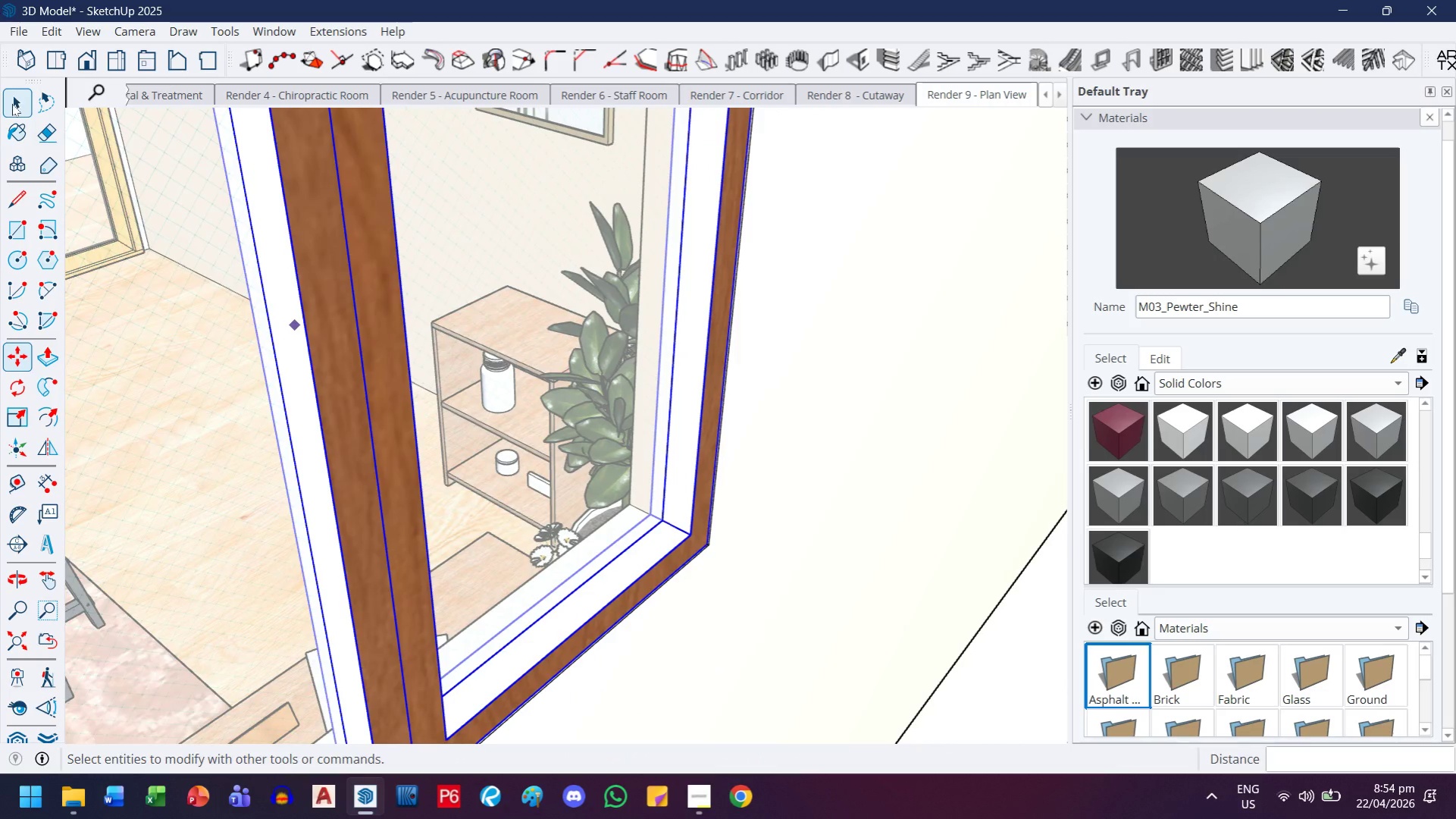 
key(Escape)
 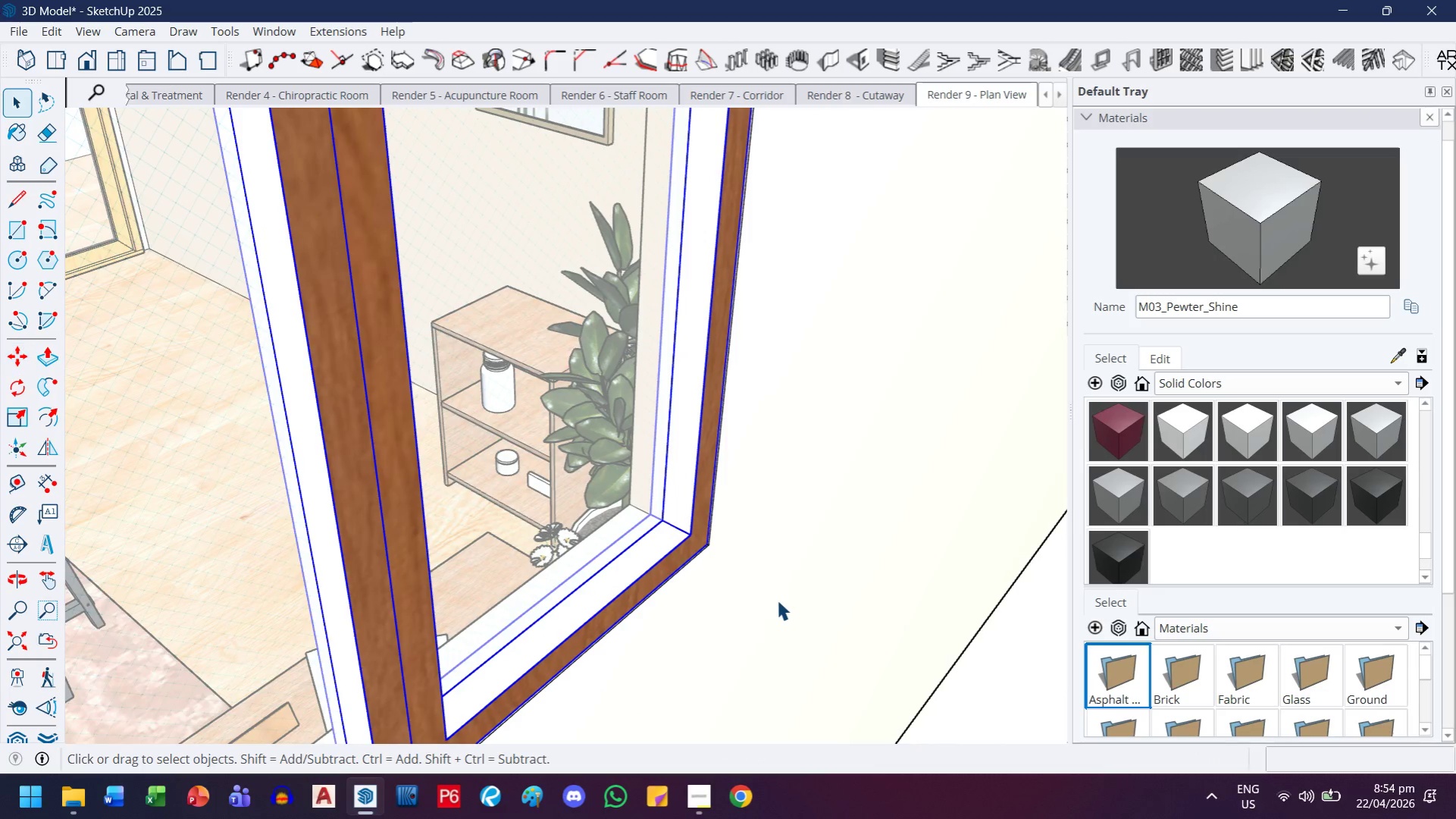 
key(Escape)
 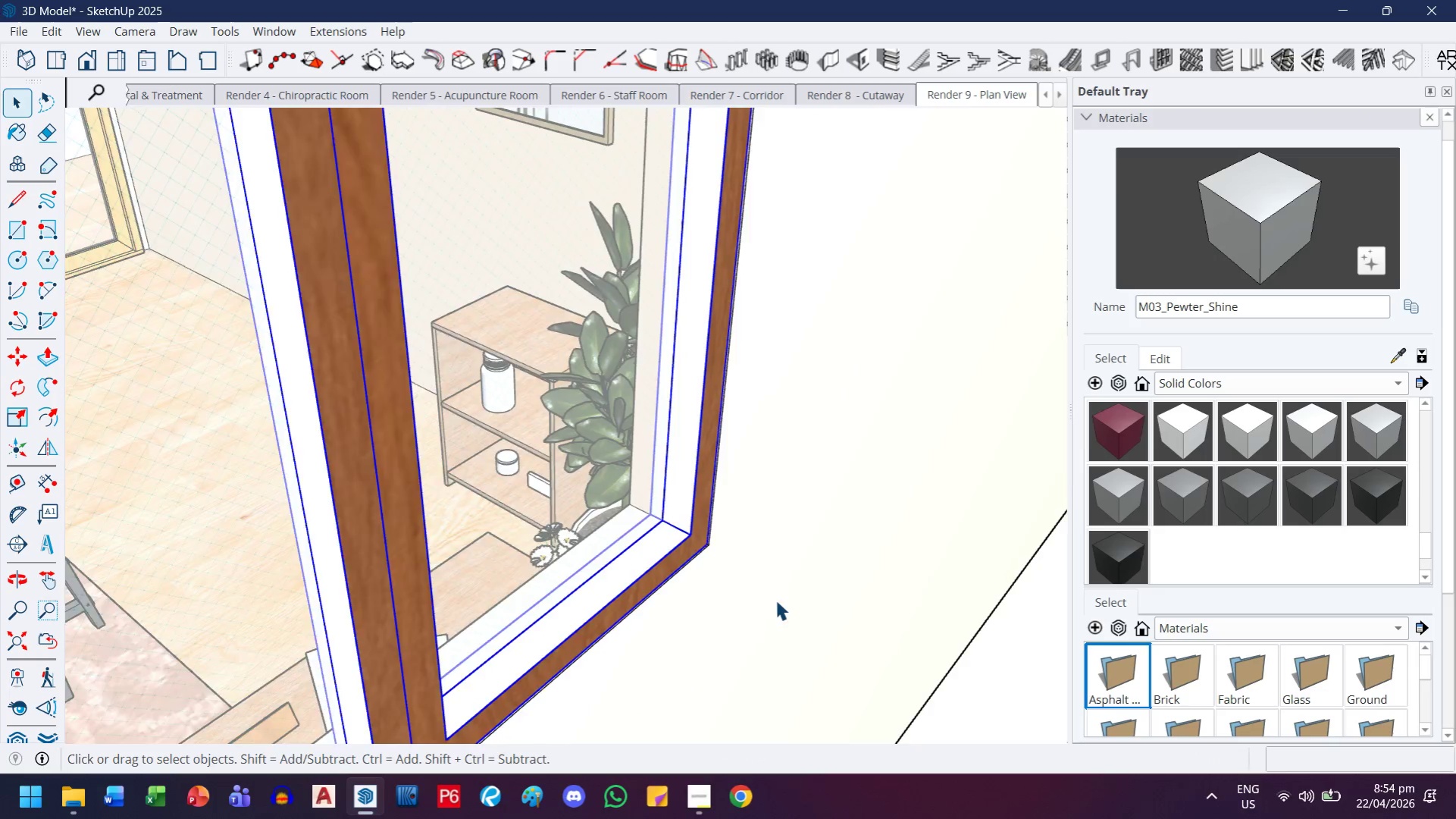 
scroll: coordinate [827, 686], scroll_direction: down, amount: 8.0
 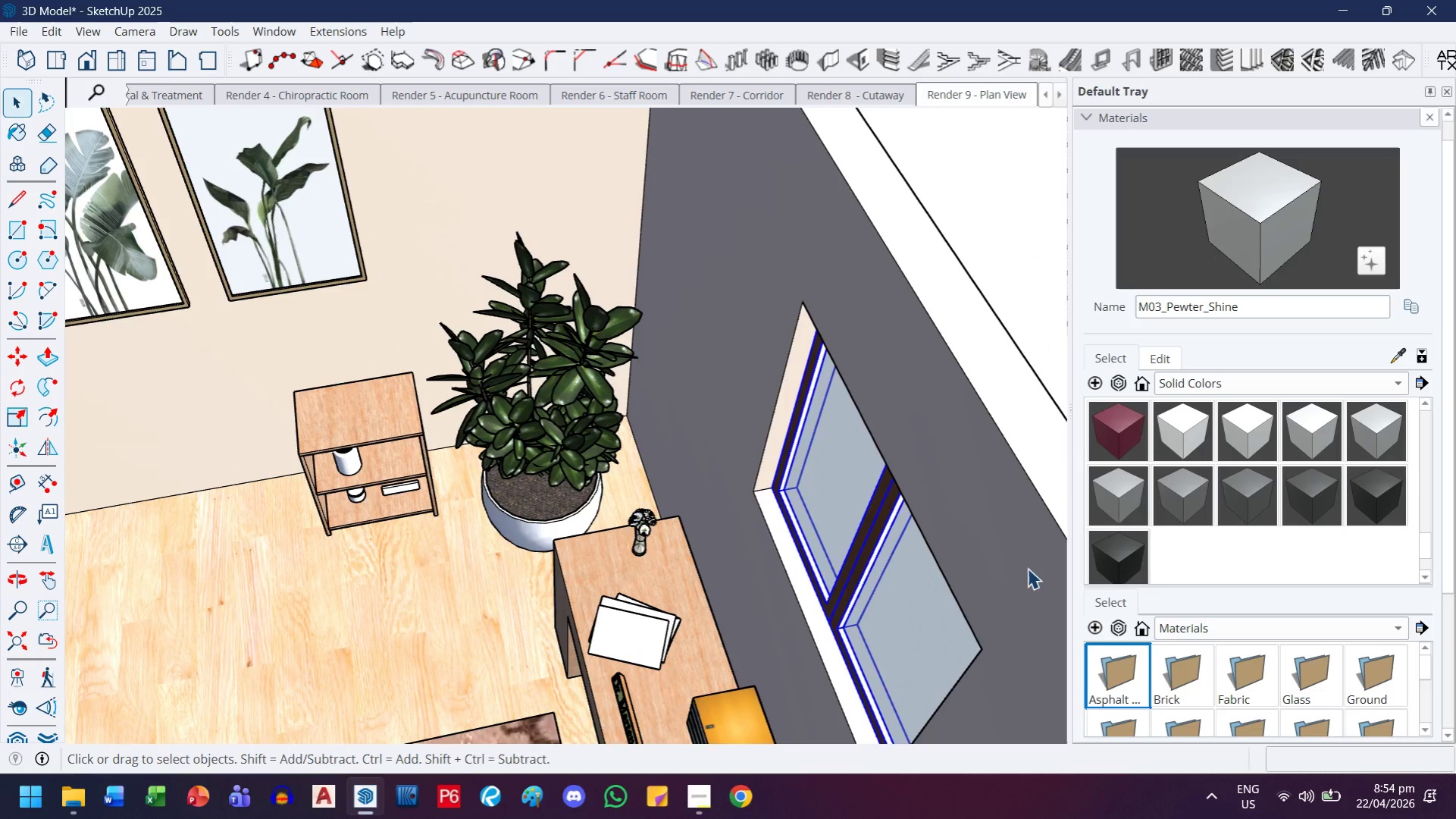 
scroll: coordinate [806, 538], scroll_direction: up, amount: 8.0
 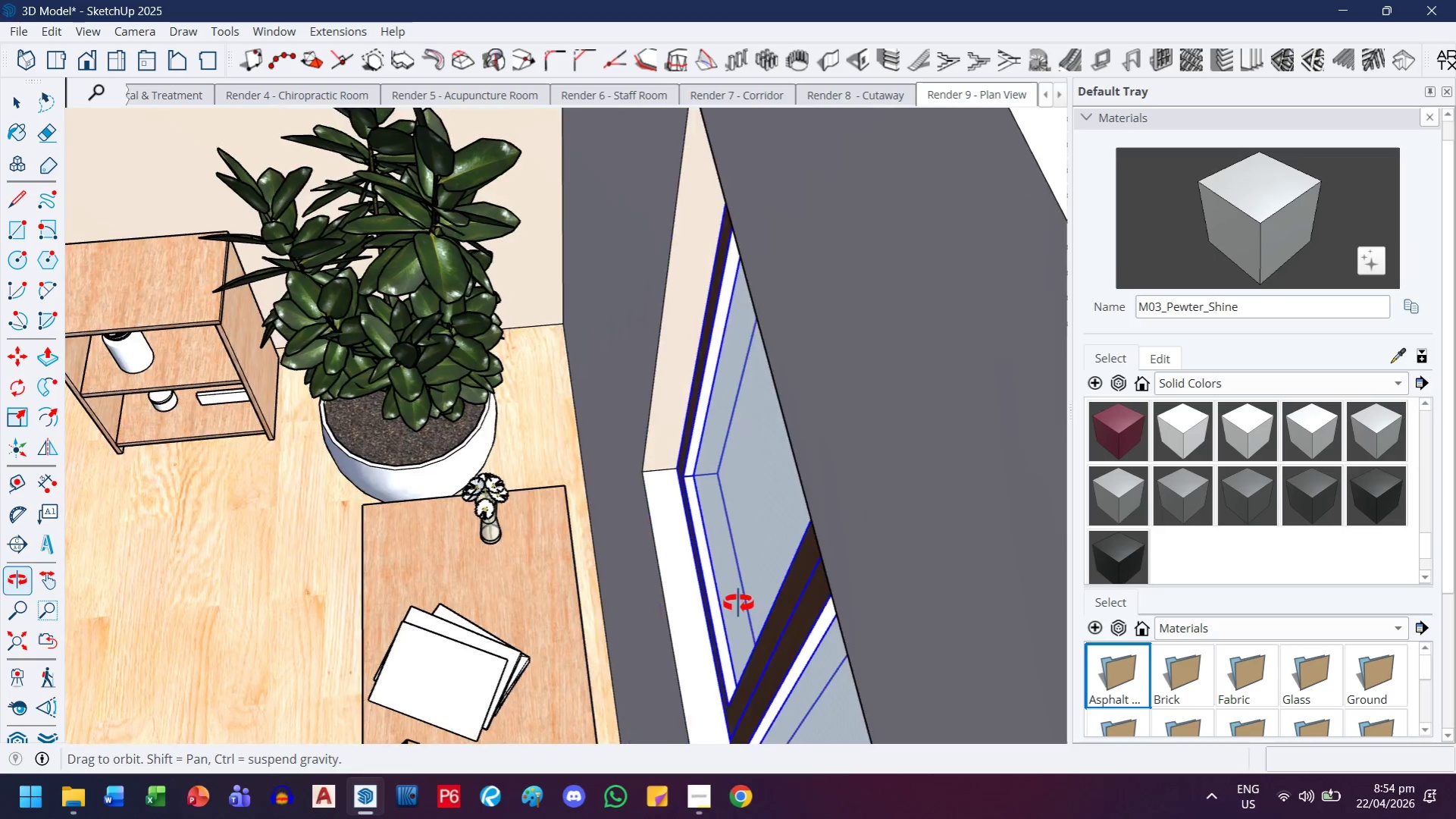 
key(T)
 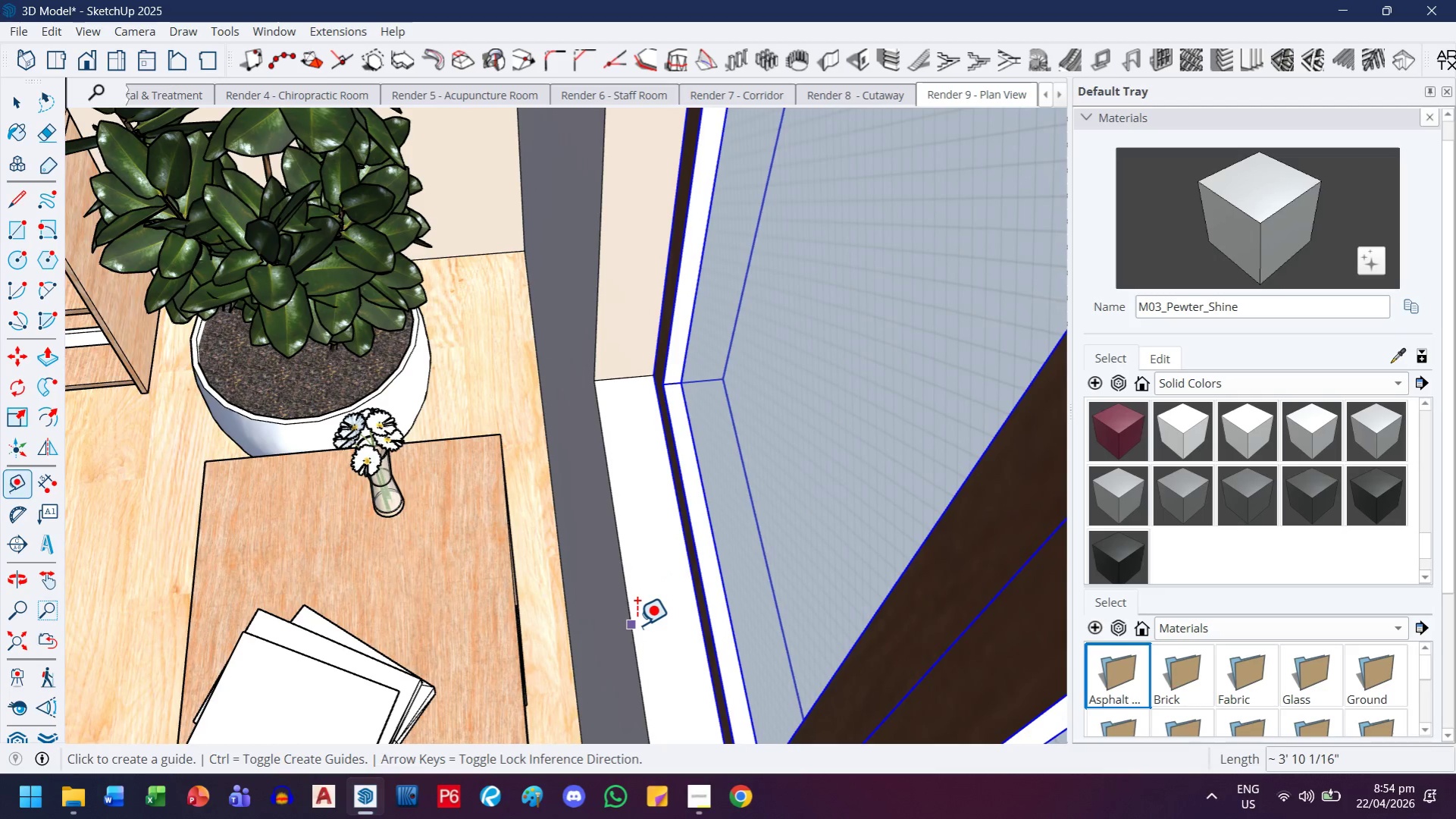 
scroll: coordinate [702, 602], scroll_direction: up, amount: 6.0
 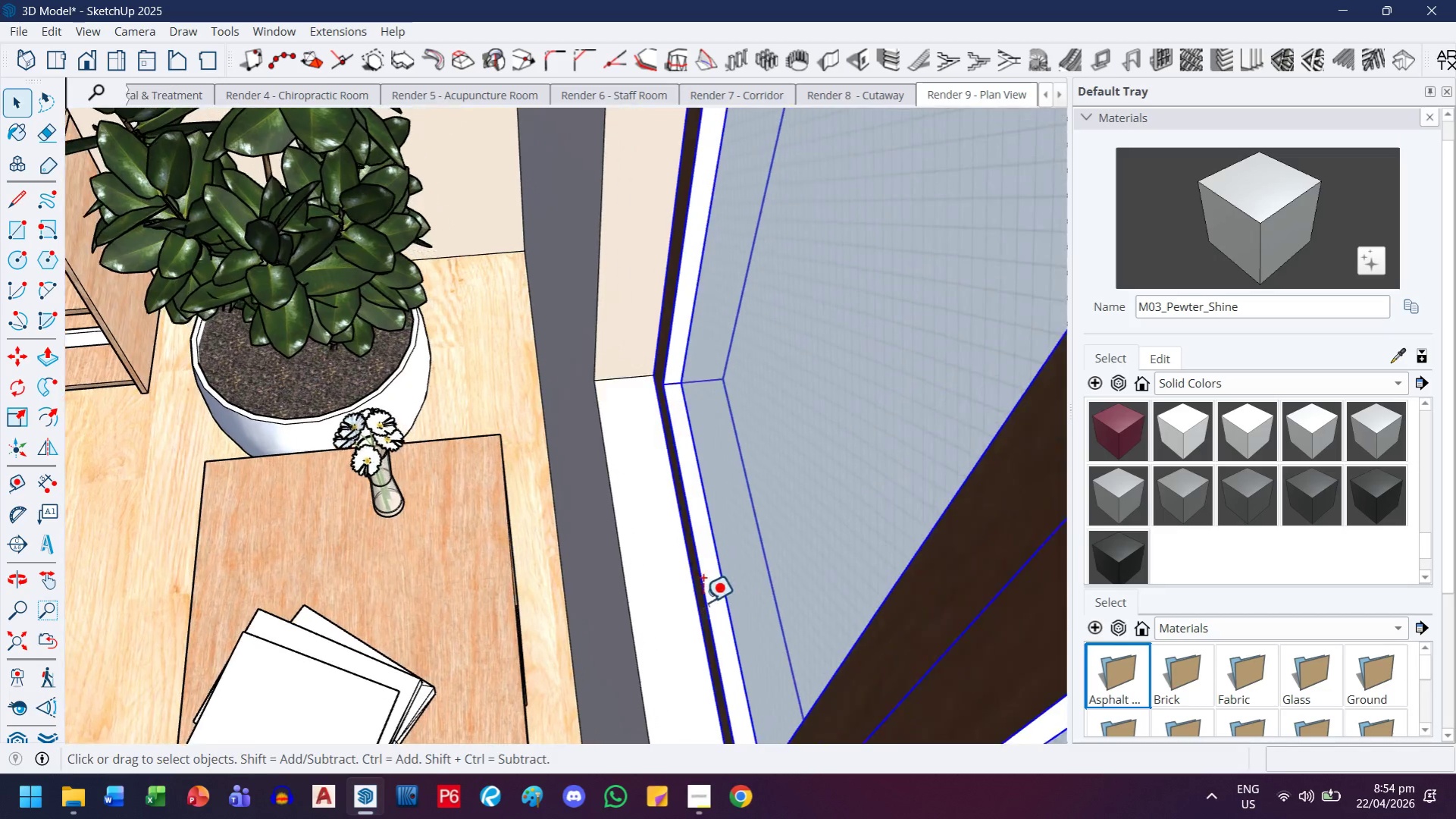 
left_click_drag(start_coordinate=[636, 625], to_coordinate=[639, 621])
 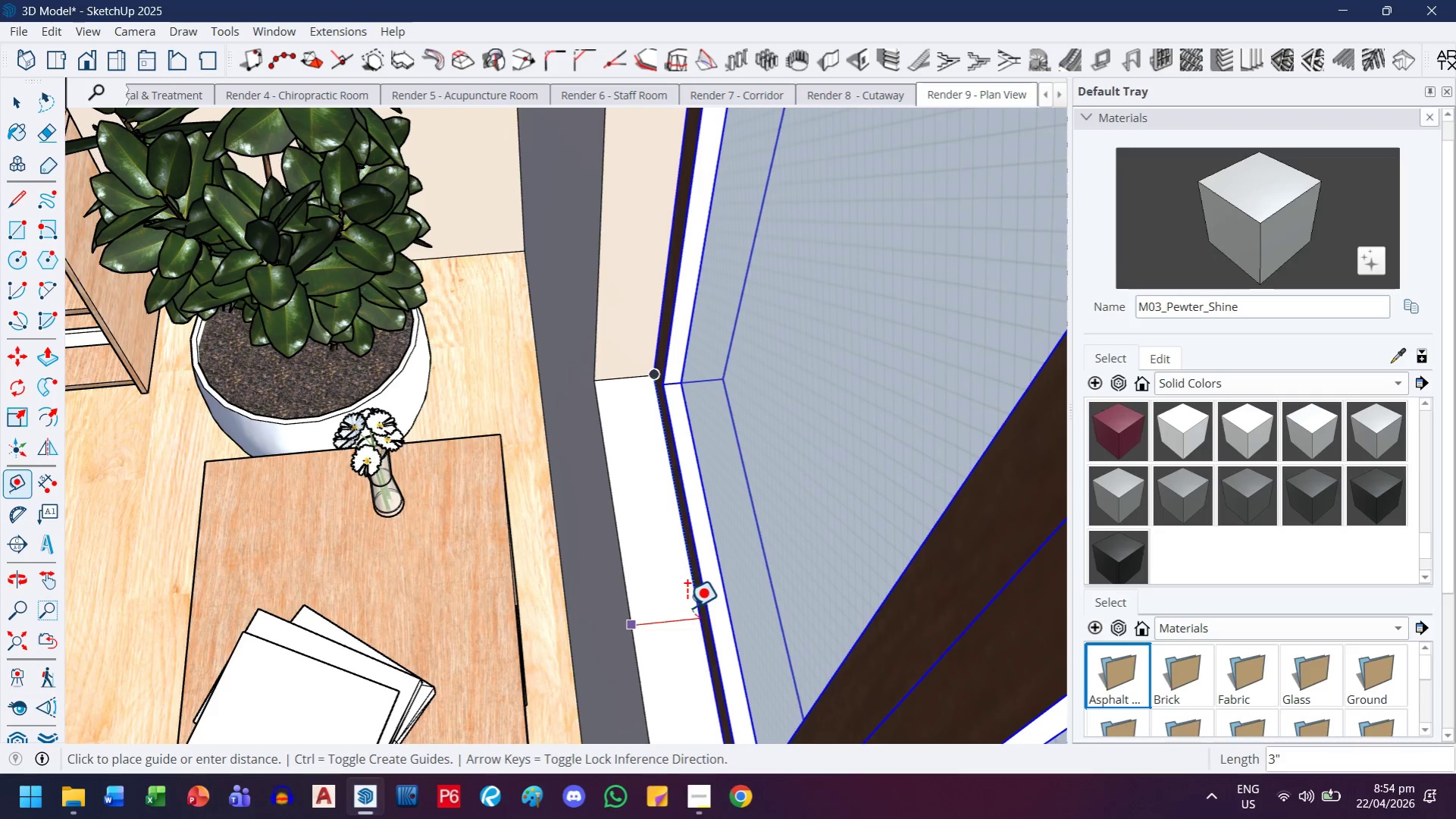 
mouse_move([667, 591])
 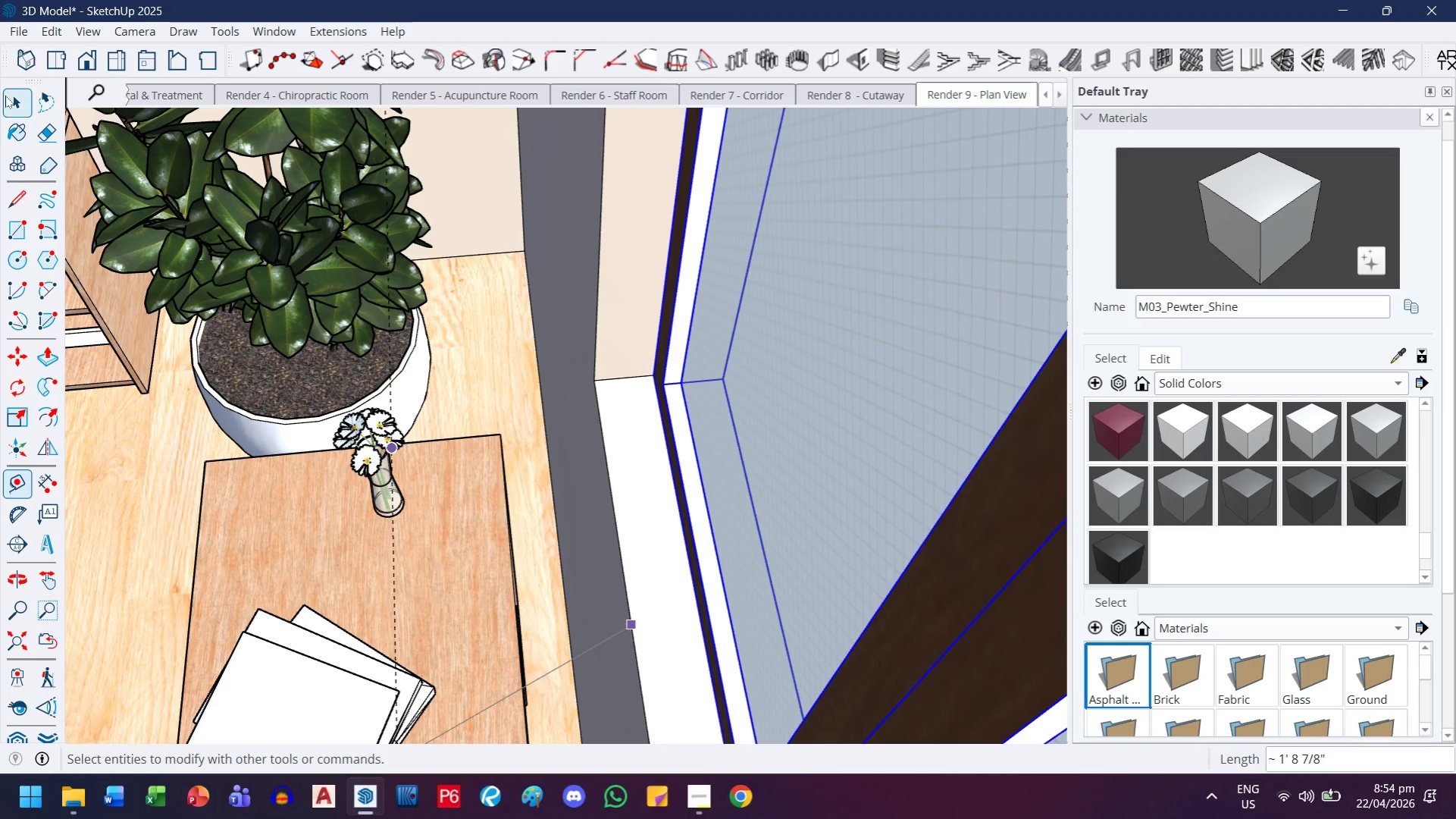 
key(M)
 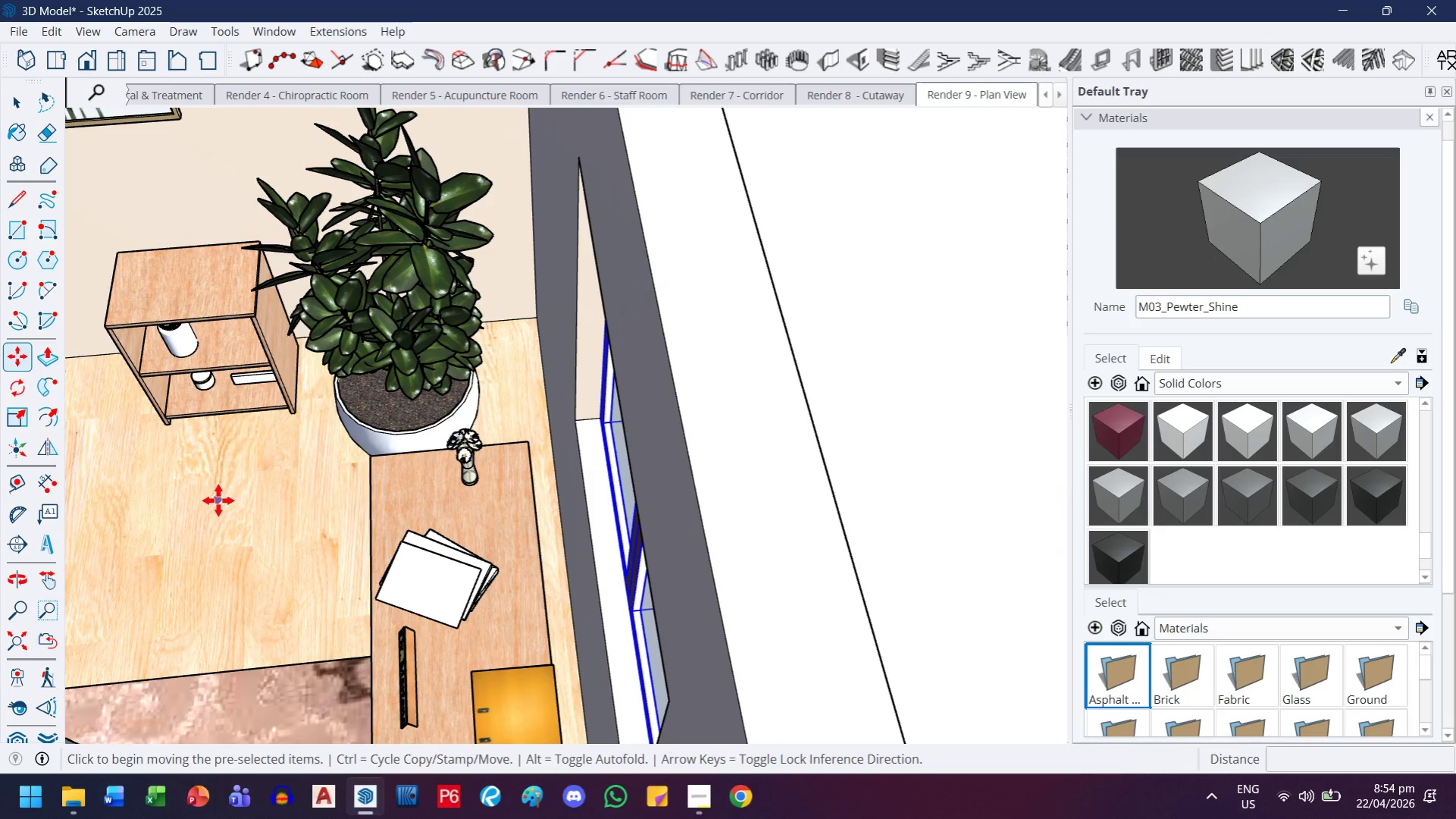 
scroll: coordinate [561, 453], scroll_direction: down, amount: 6.0
 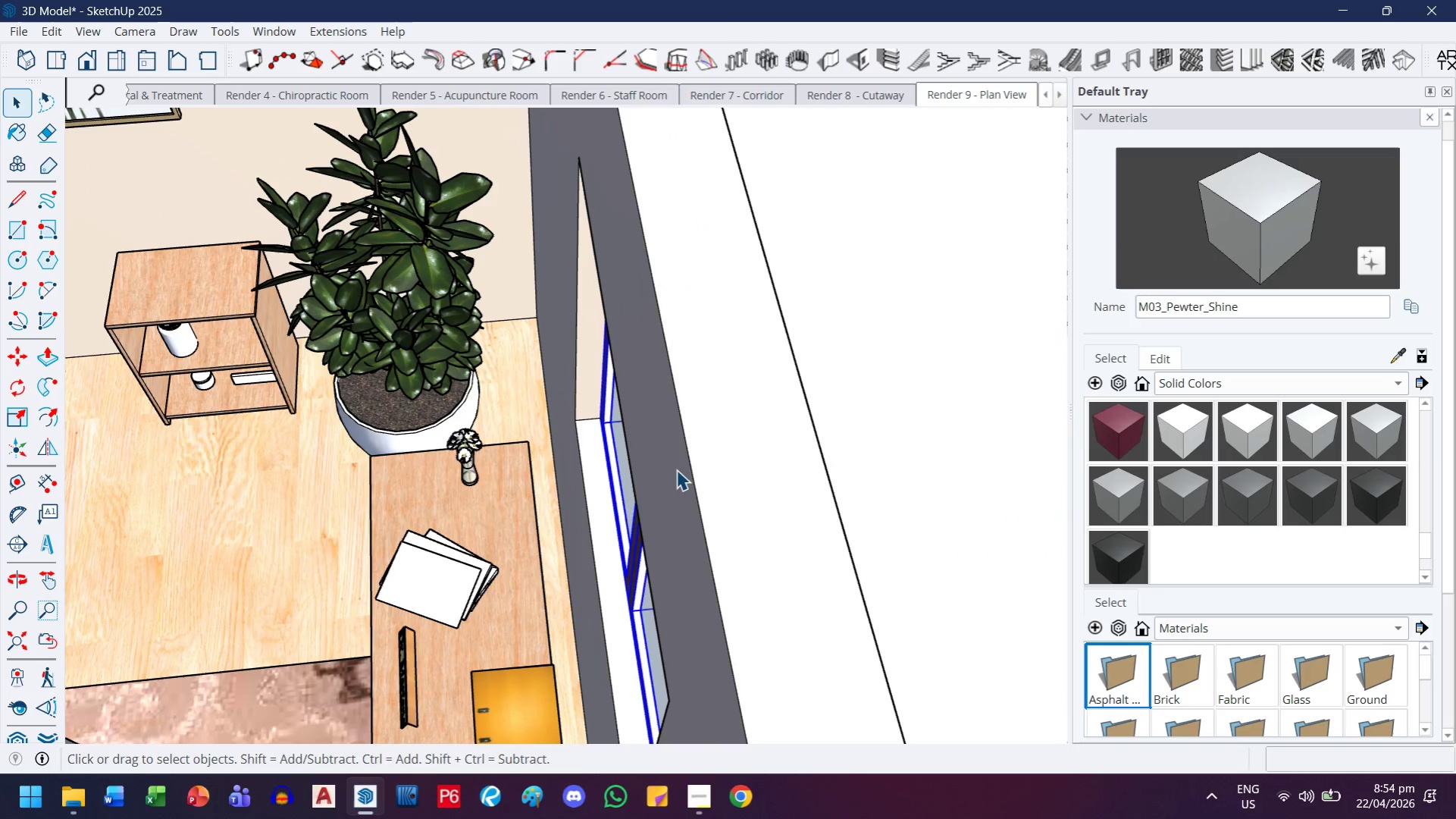 
left_click([248, 497])
 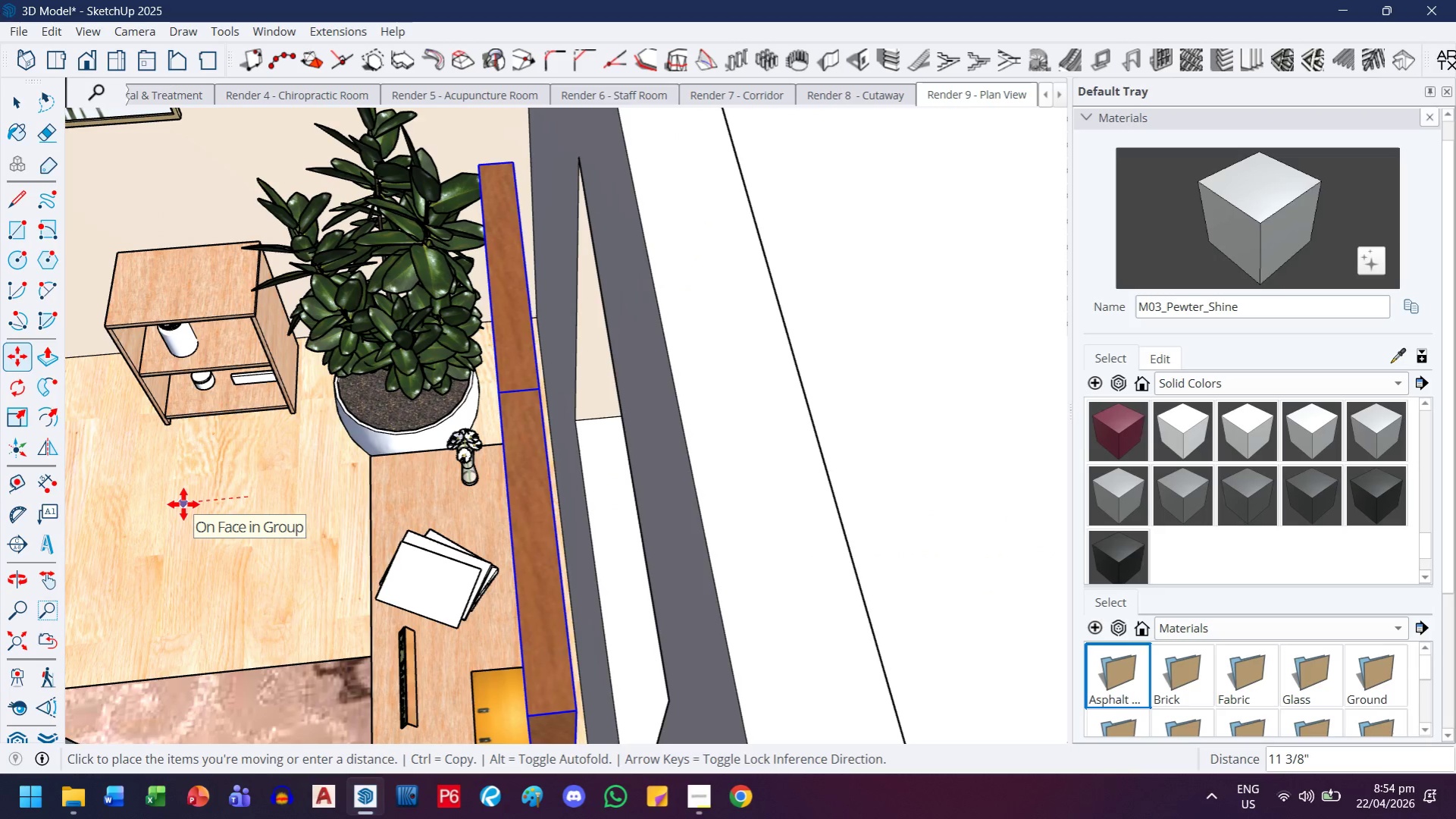 
key(1)
 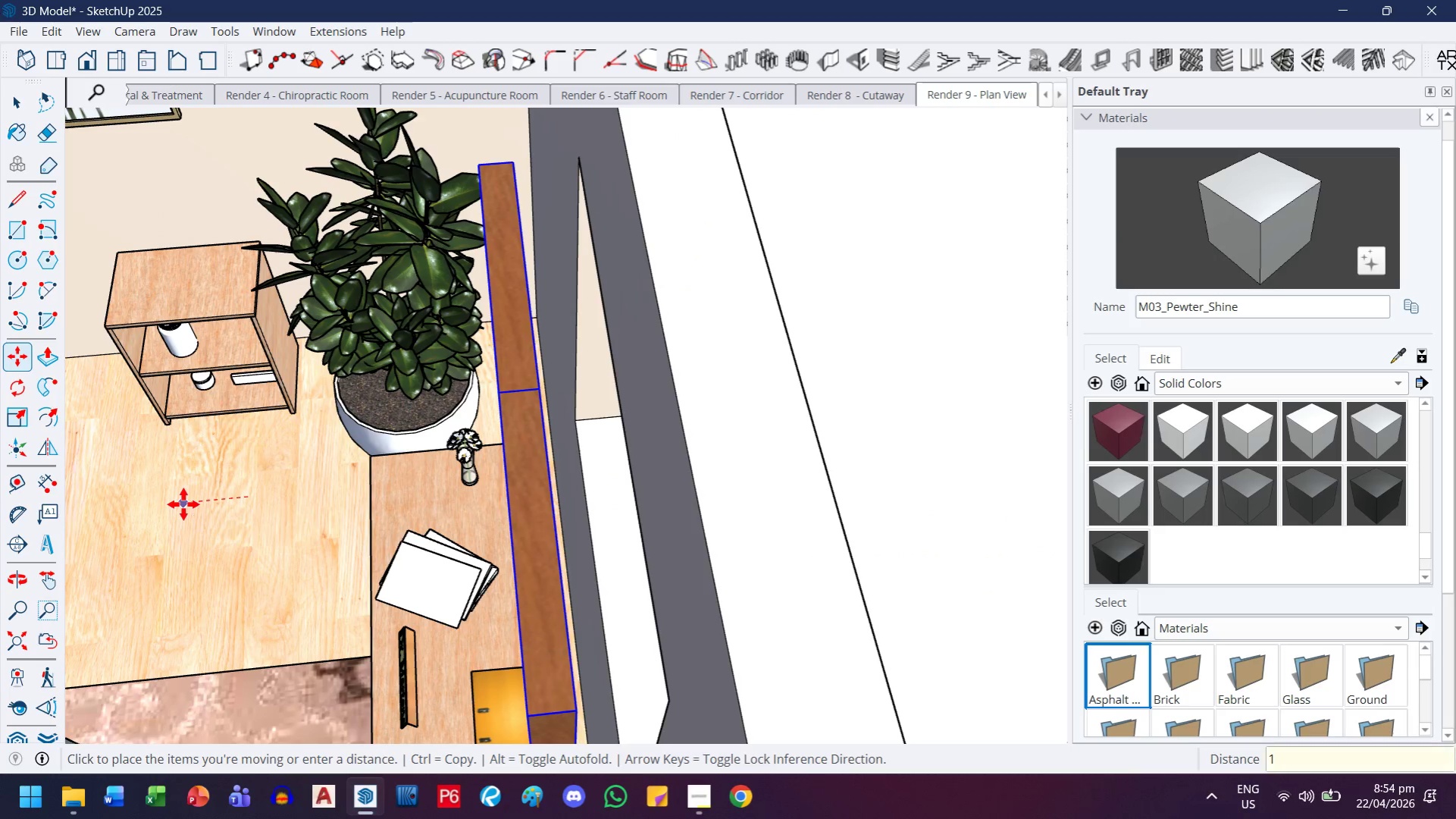 
key(Period)
 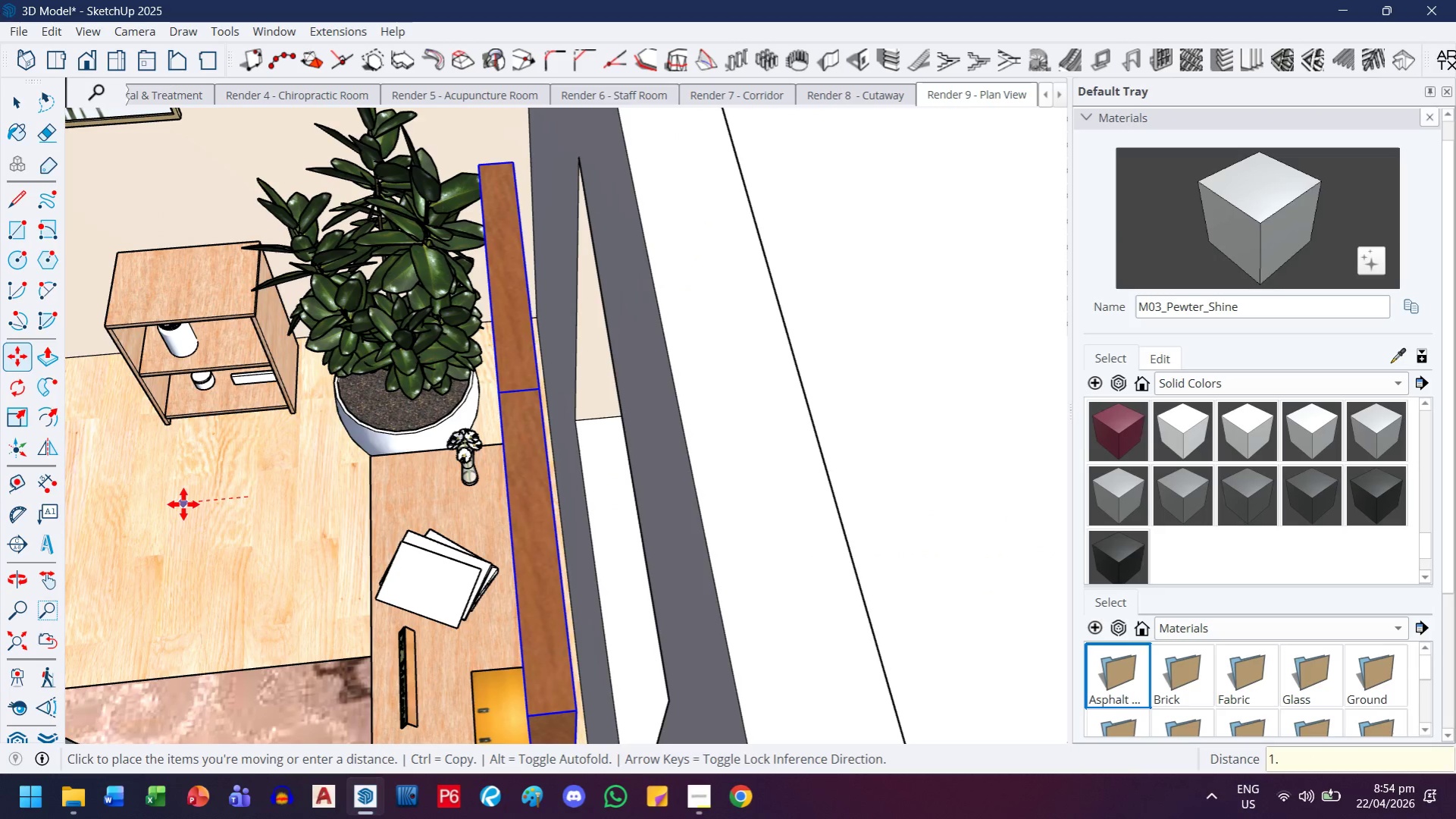 
key(5)
 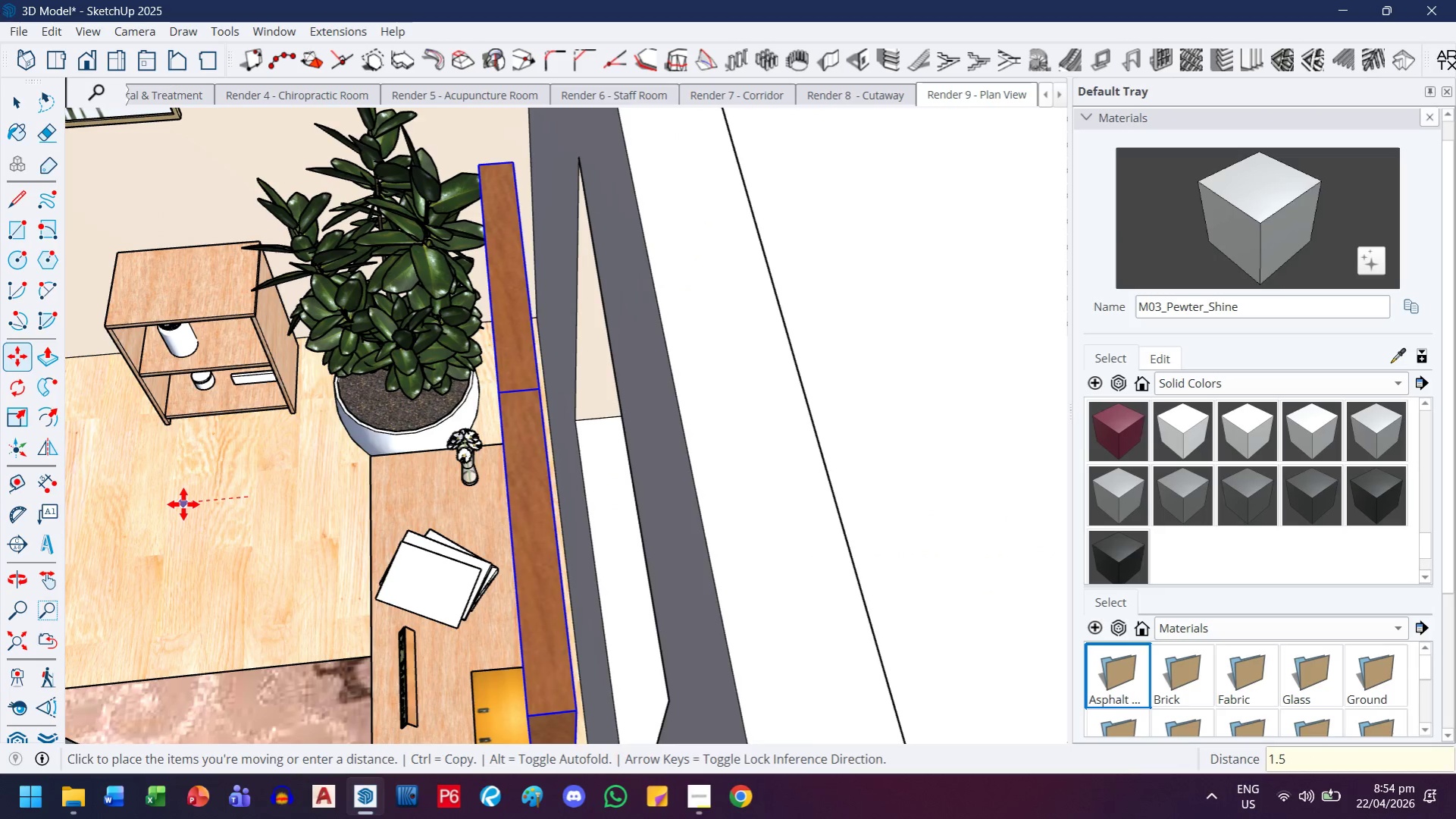 
key(Enter)
 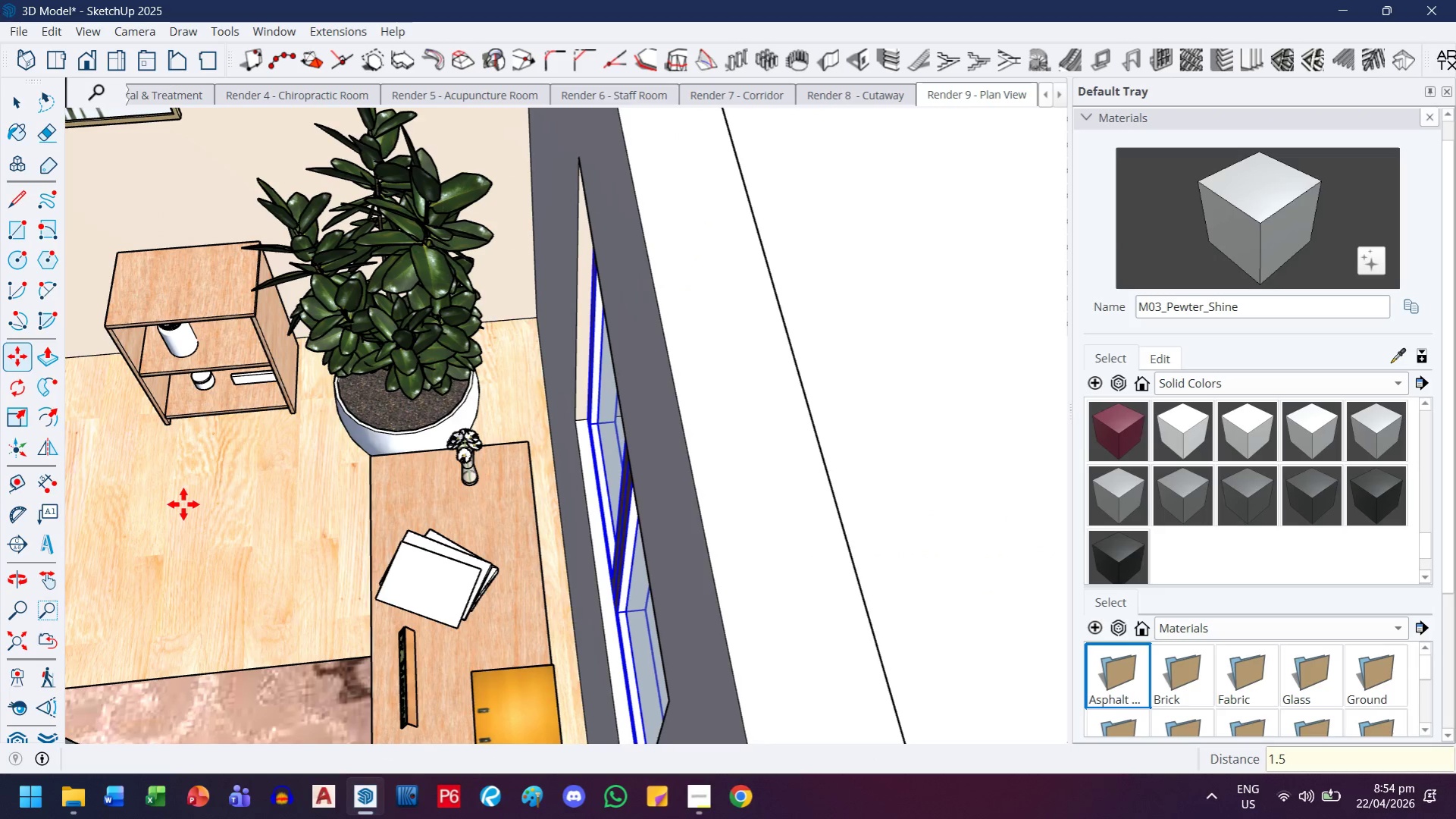 
key(H)
 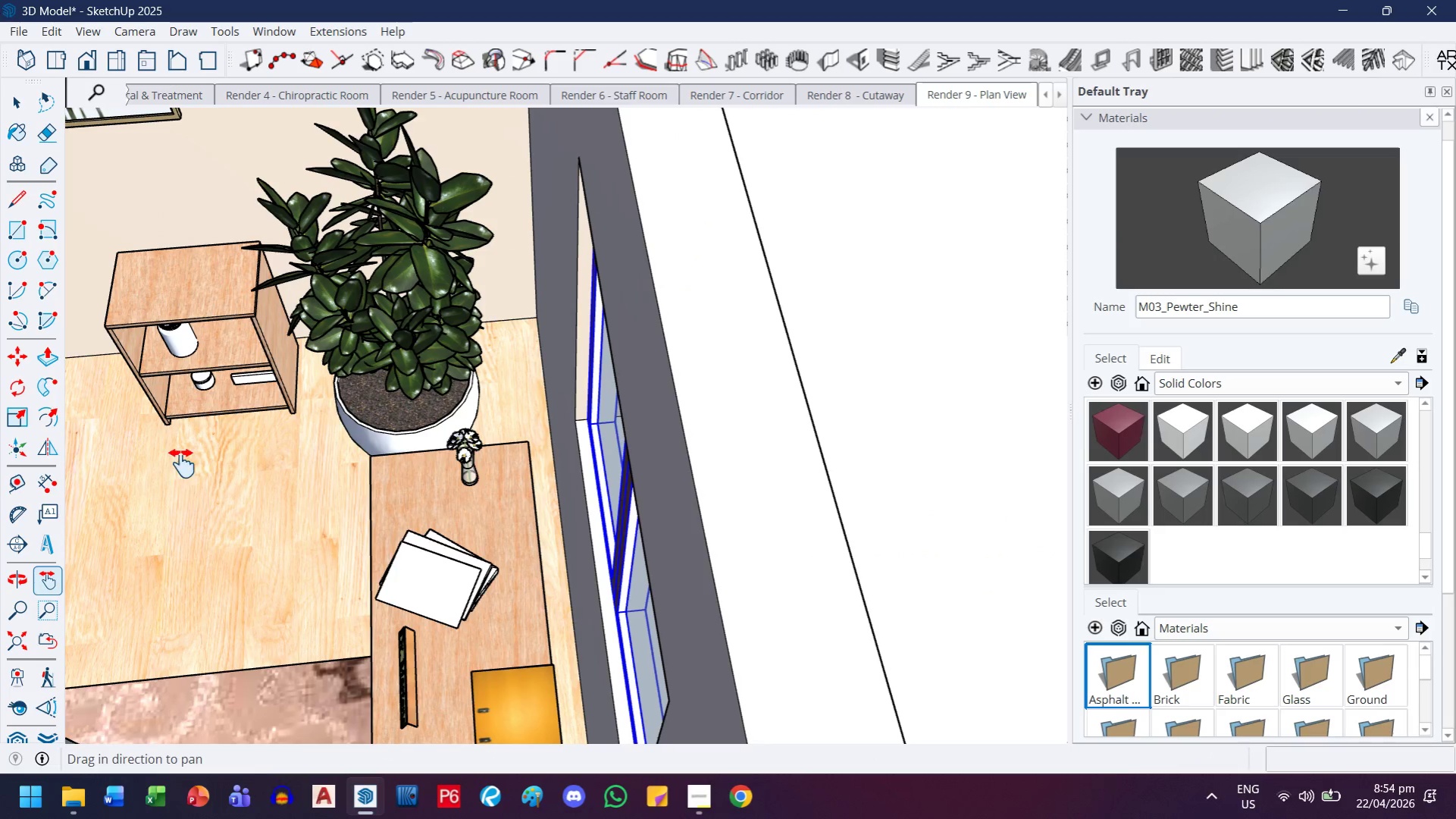 
left_click_drag(start_coordinate=[315, 348], to_coordinate=[446, 692])
 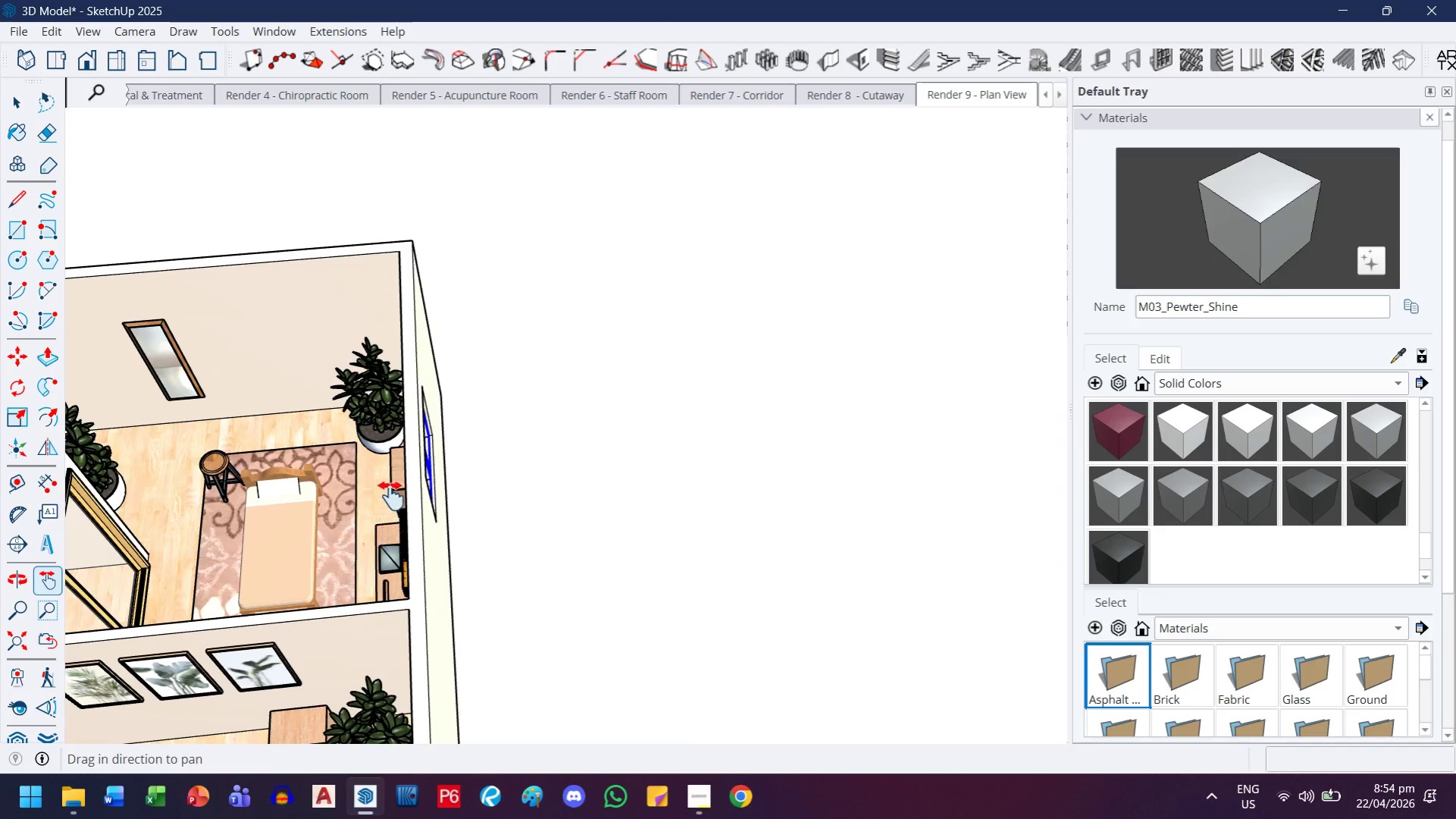 
scroll: coordinate [168, 444], scroll_direction: down, amount: 11.0
 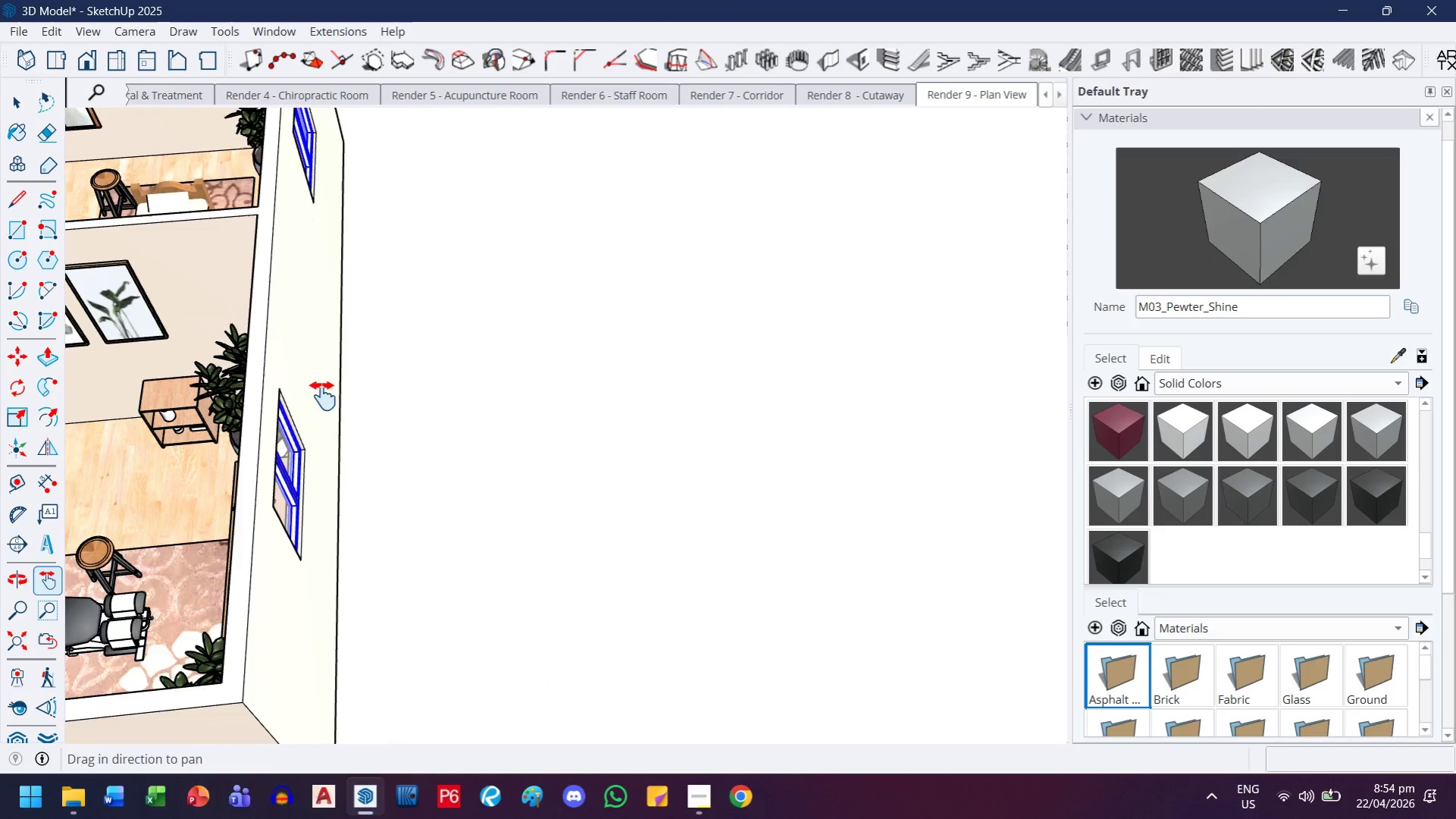 
scroll: coordinate [509, 455], scroll_direction: up, amount: 13.0
 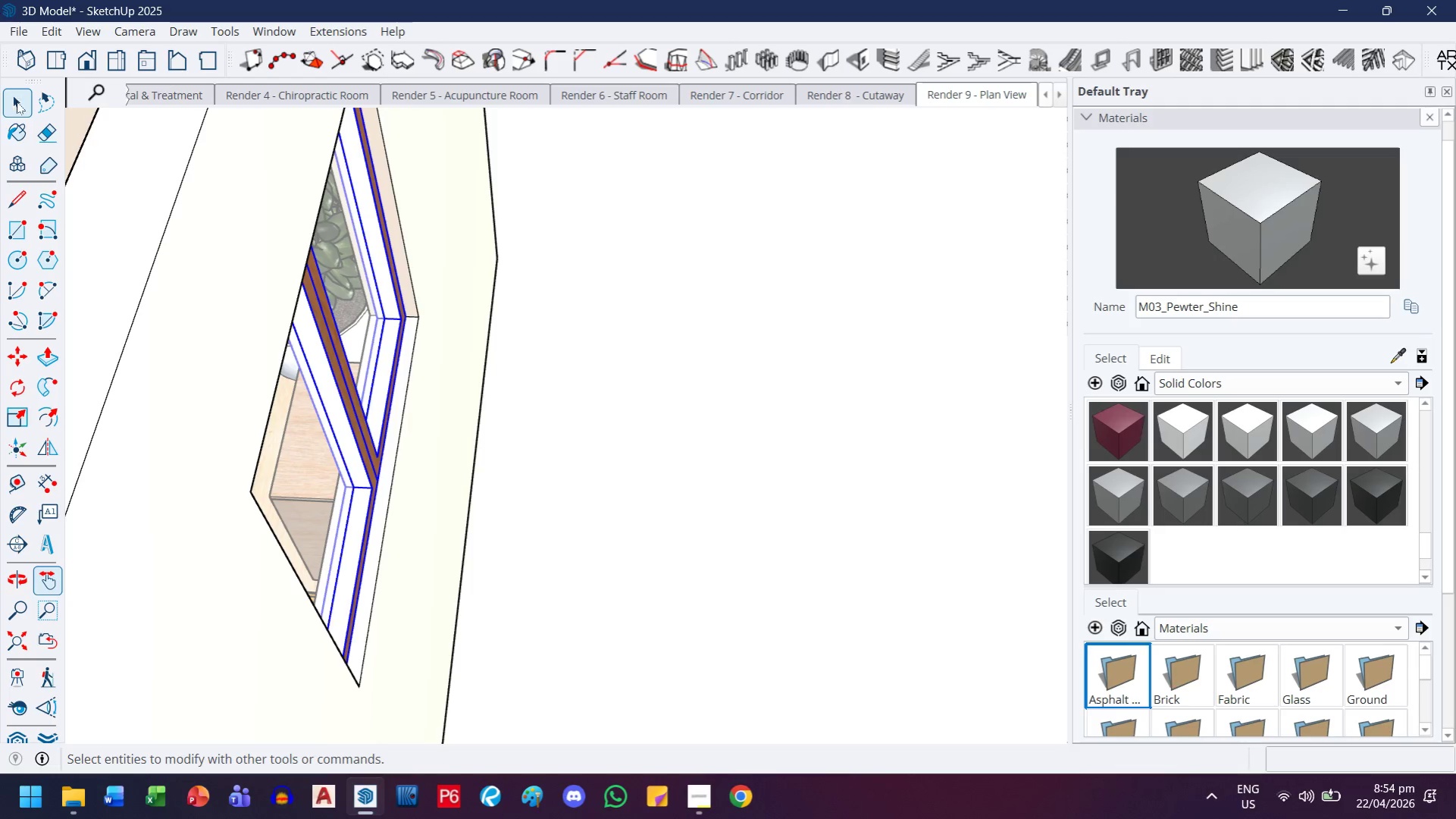 
double_click([699, 416])
 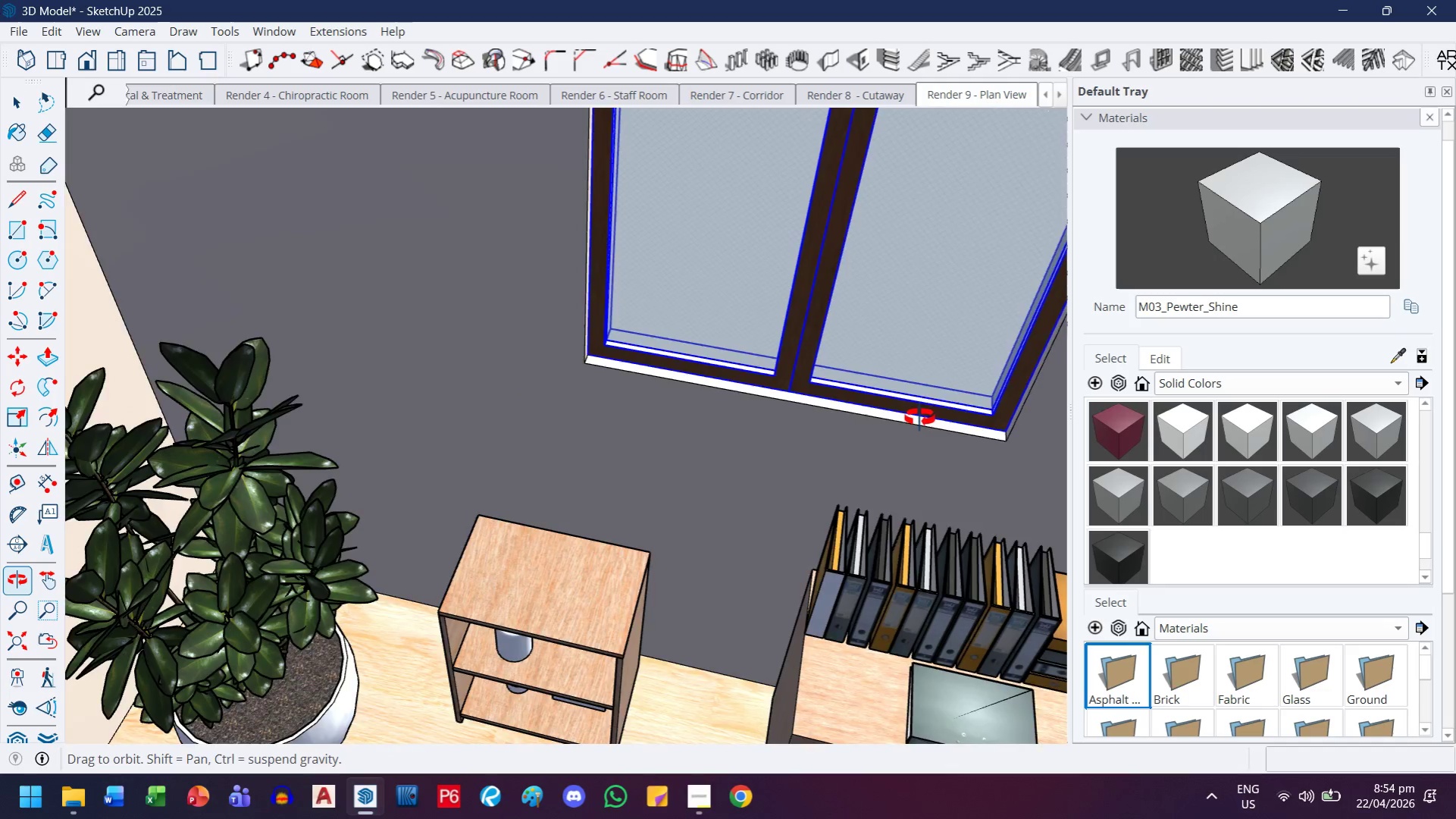 
key(H)
 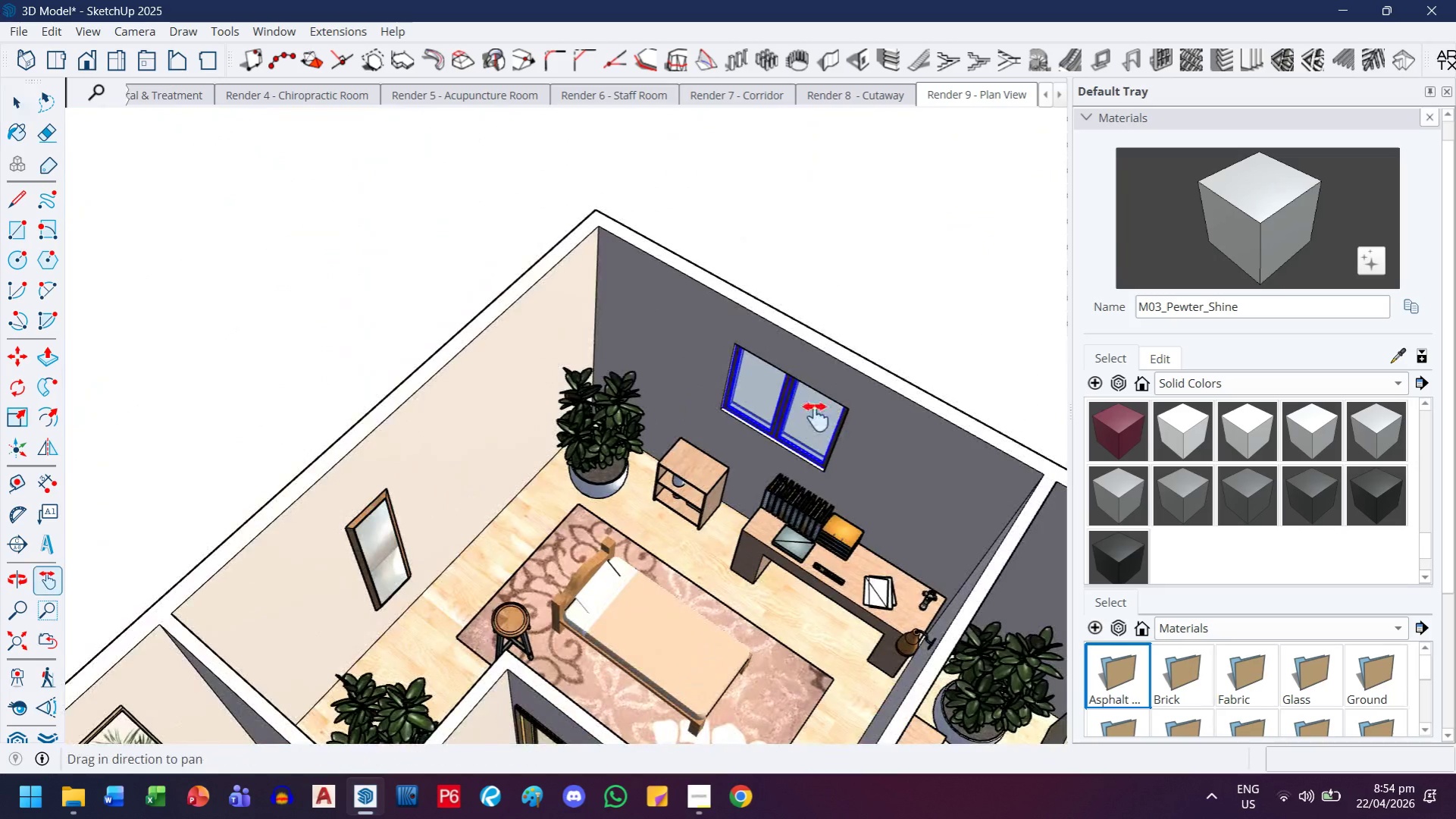 
left_click_drag(start_coordinate=[831, 429], to_coordinate=[606, 281])
 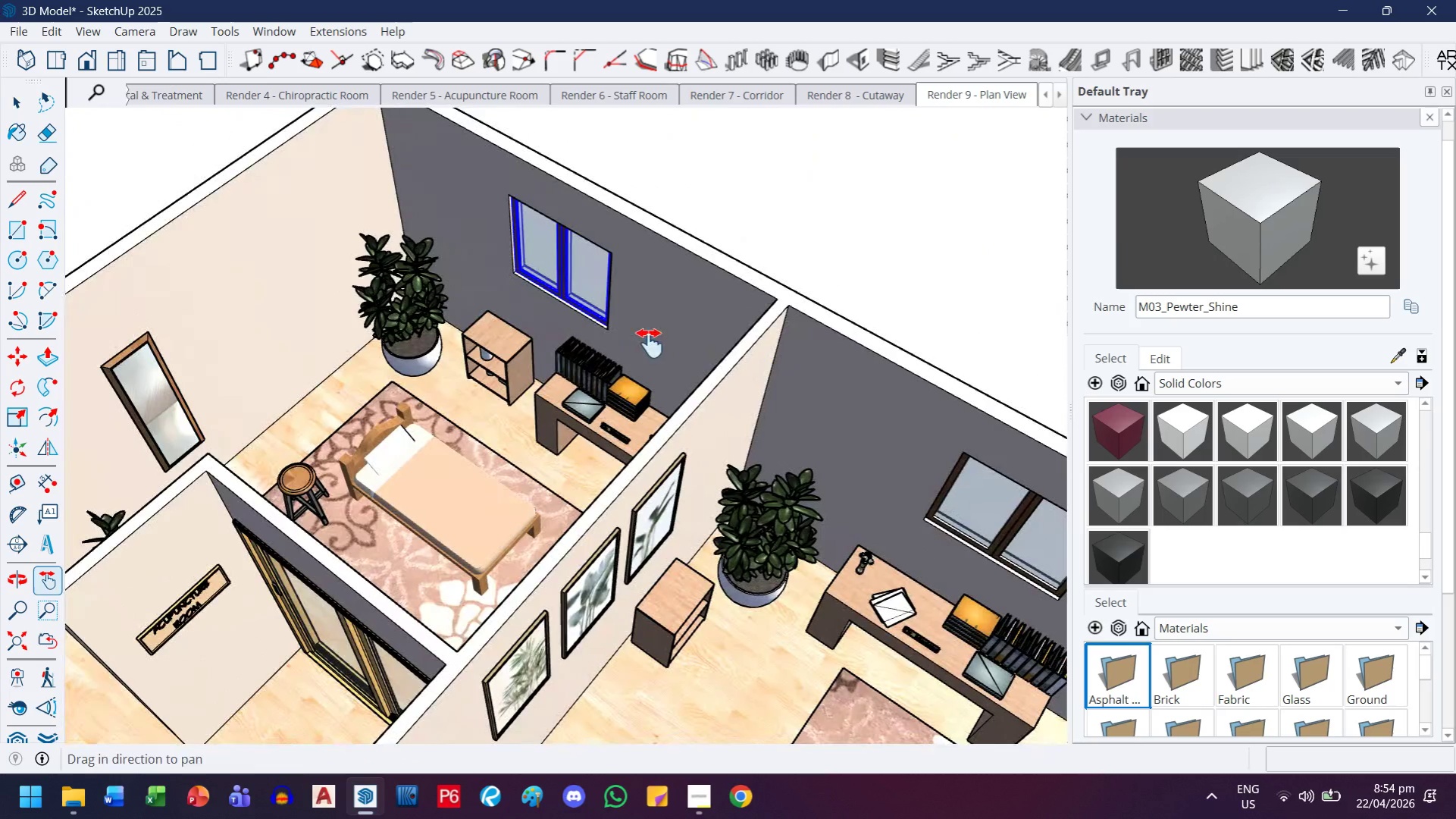 
scroll: coordinate [815, 401], scroll_direction: down, amount: 16.0
 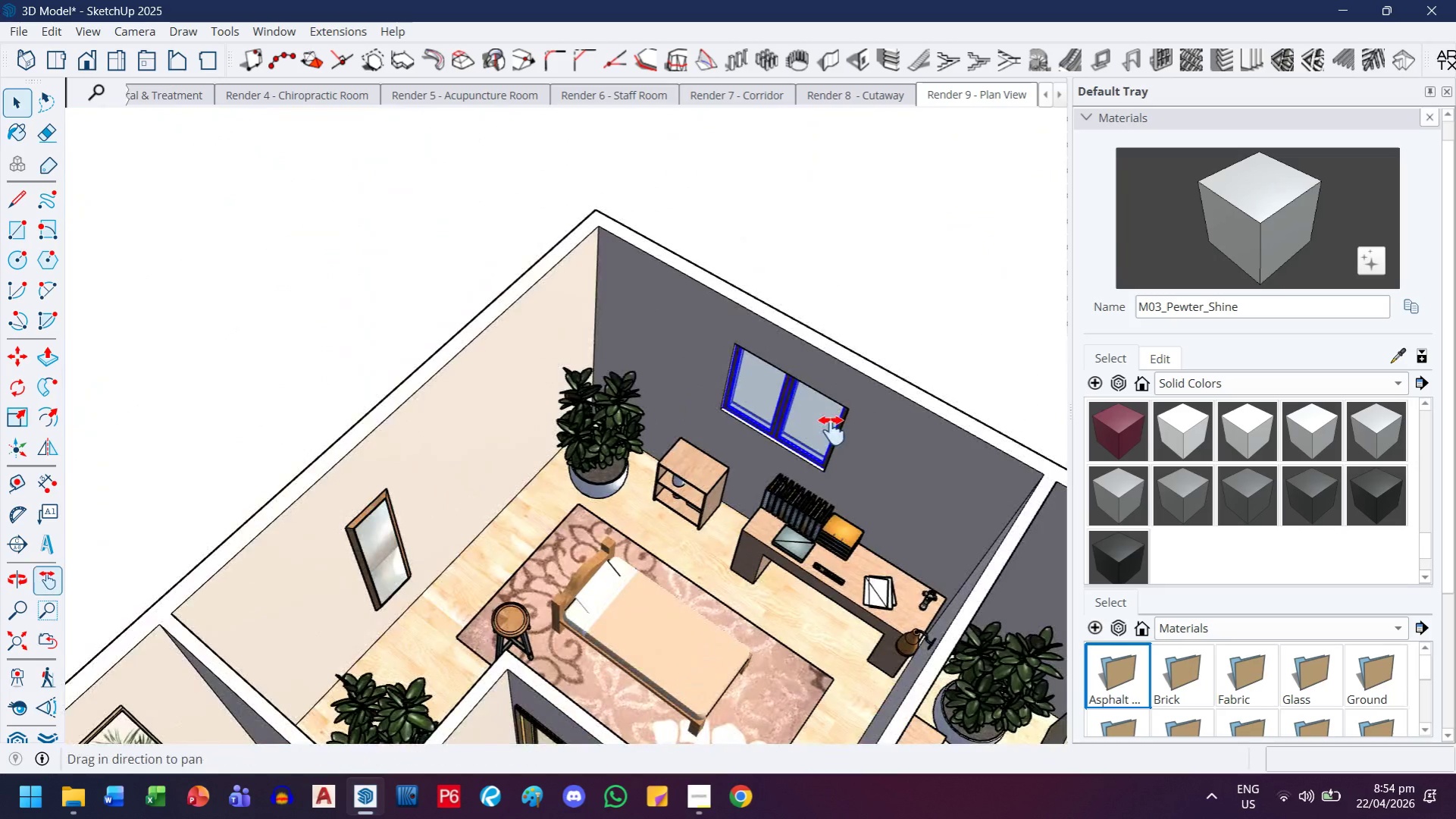 
middle_click([650, 344])
 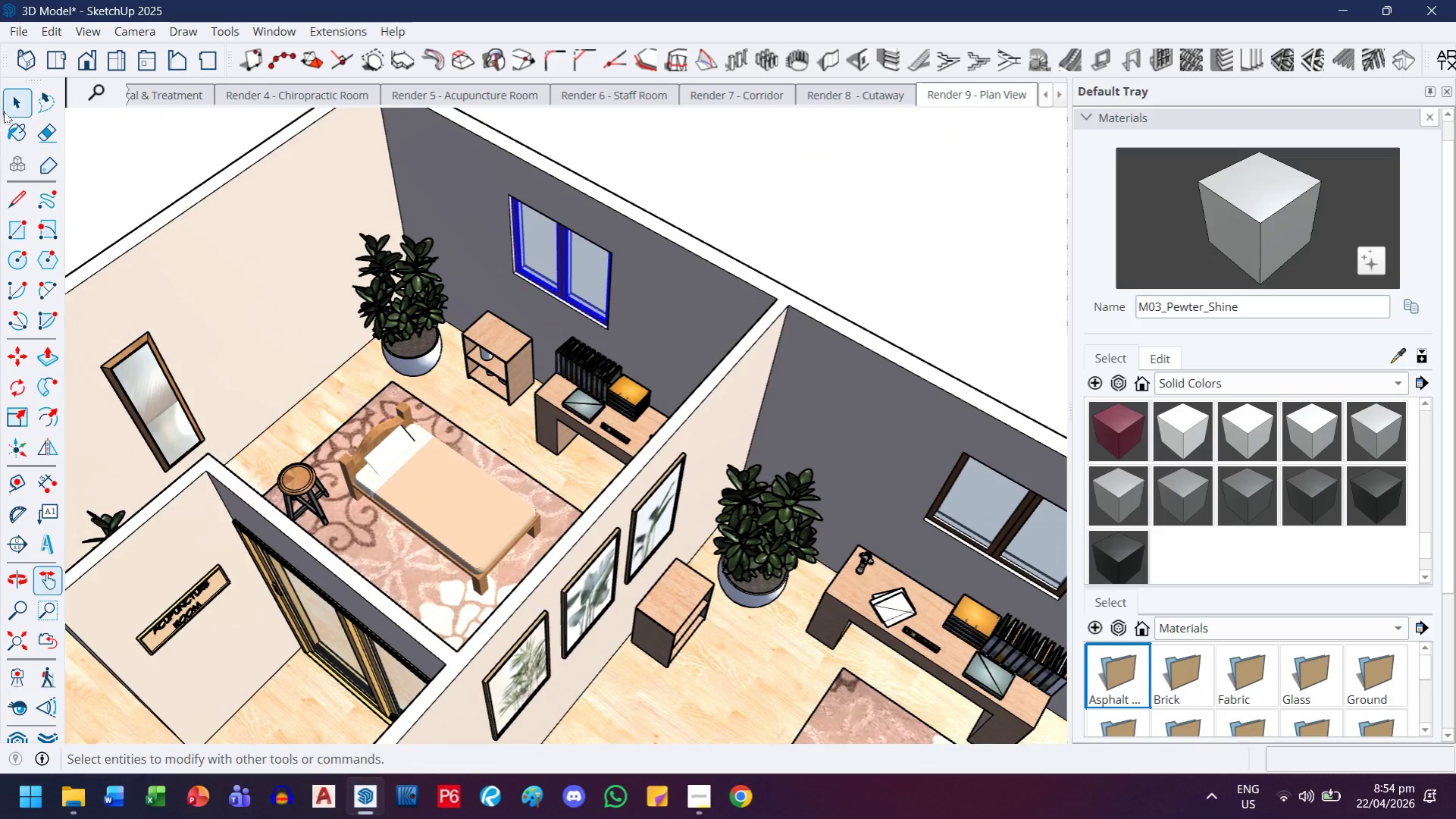 
left_click_drag(start_coordinate=[6, 103], to_coordinate=[11, 103])
 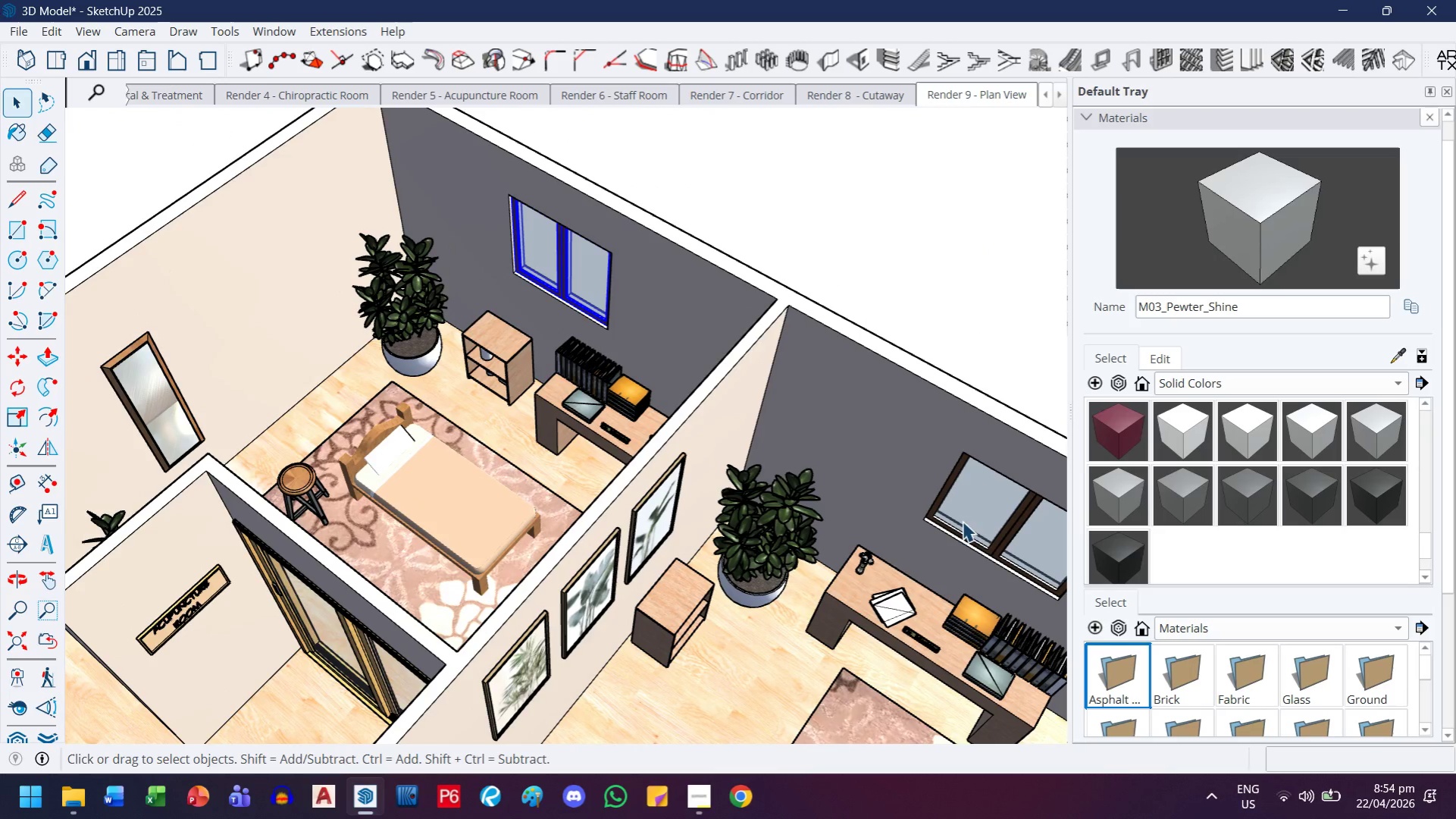 
left_click([981, 500])
 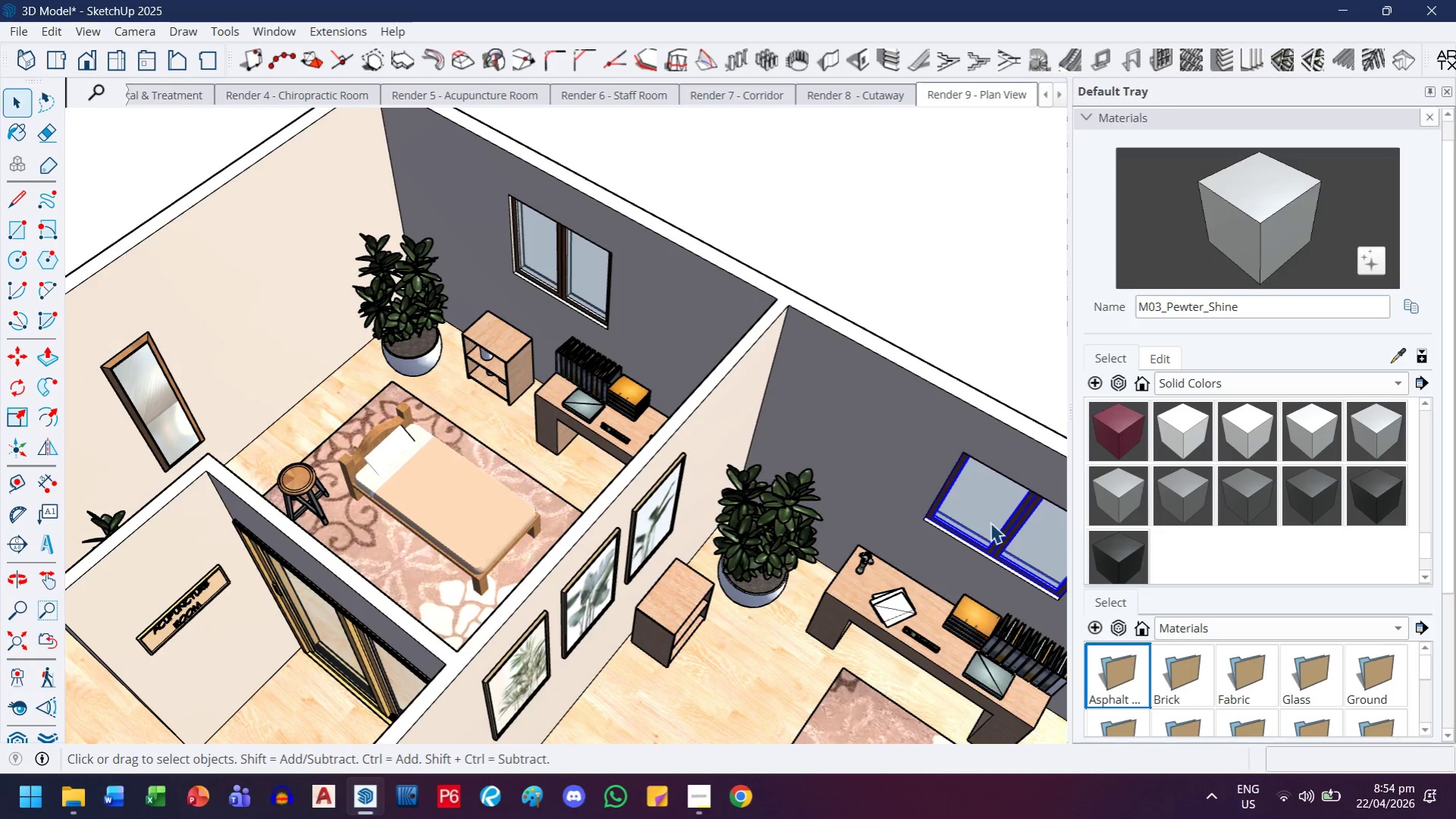 
key(H)
 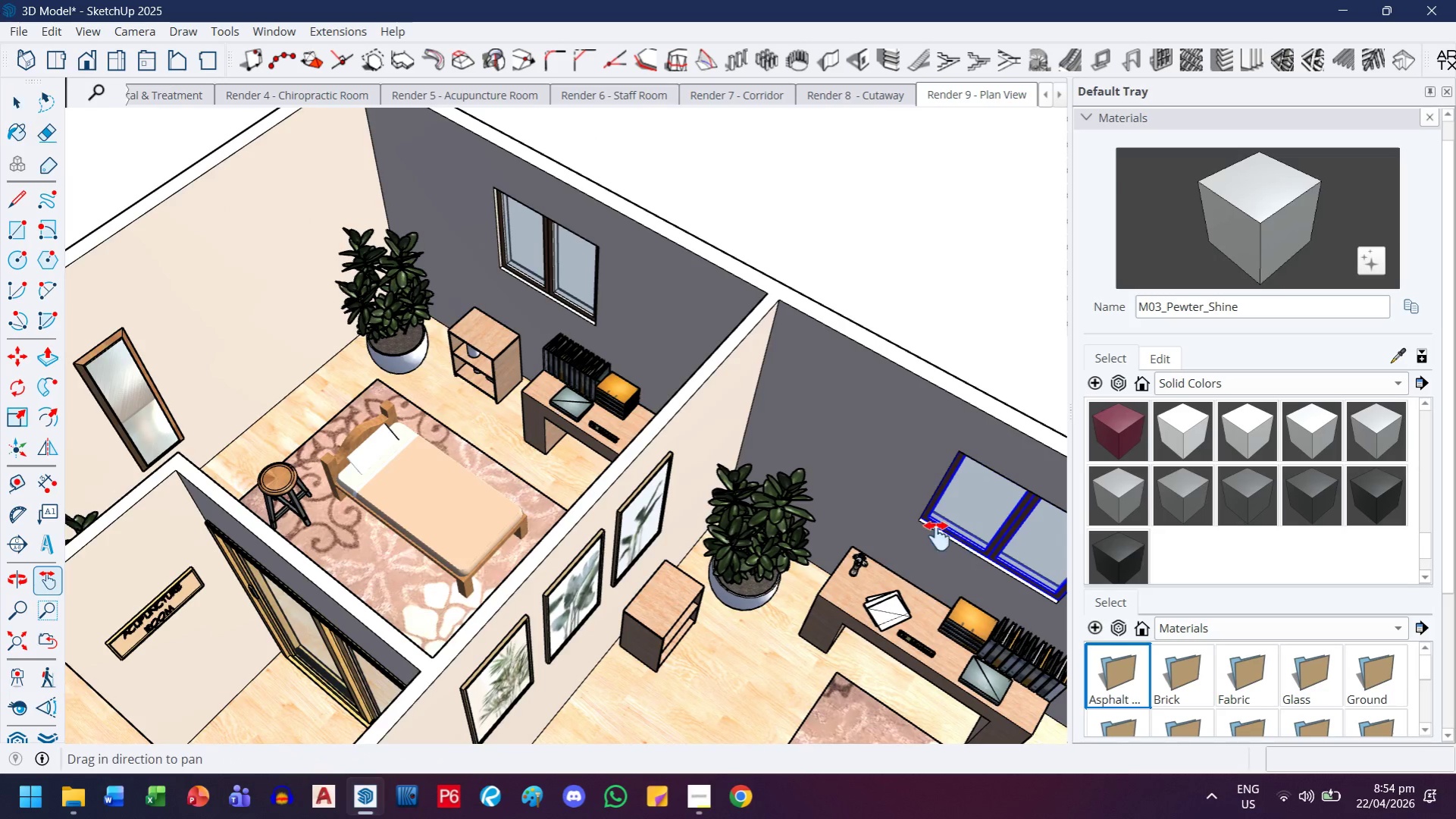 
scroll: coordinate [973, 532], scroll_direction: none, amount: 0.0
 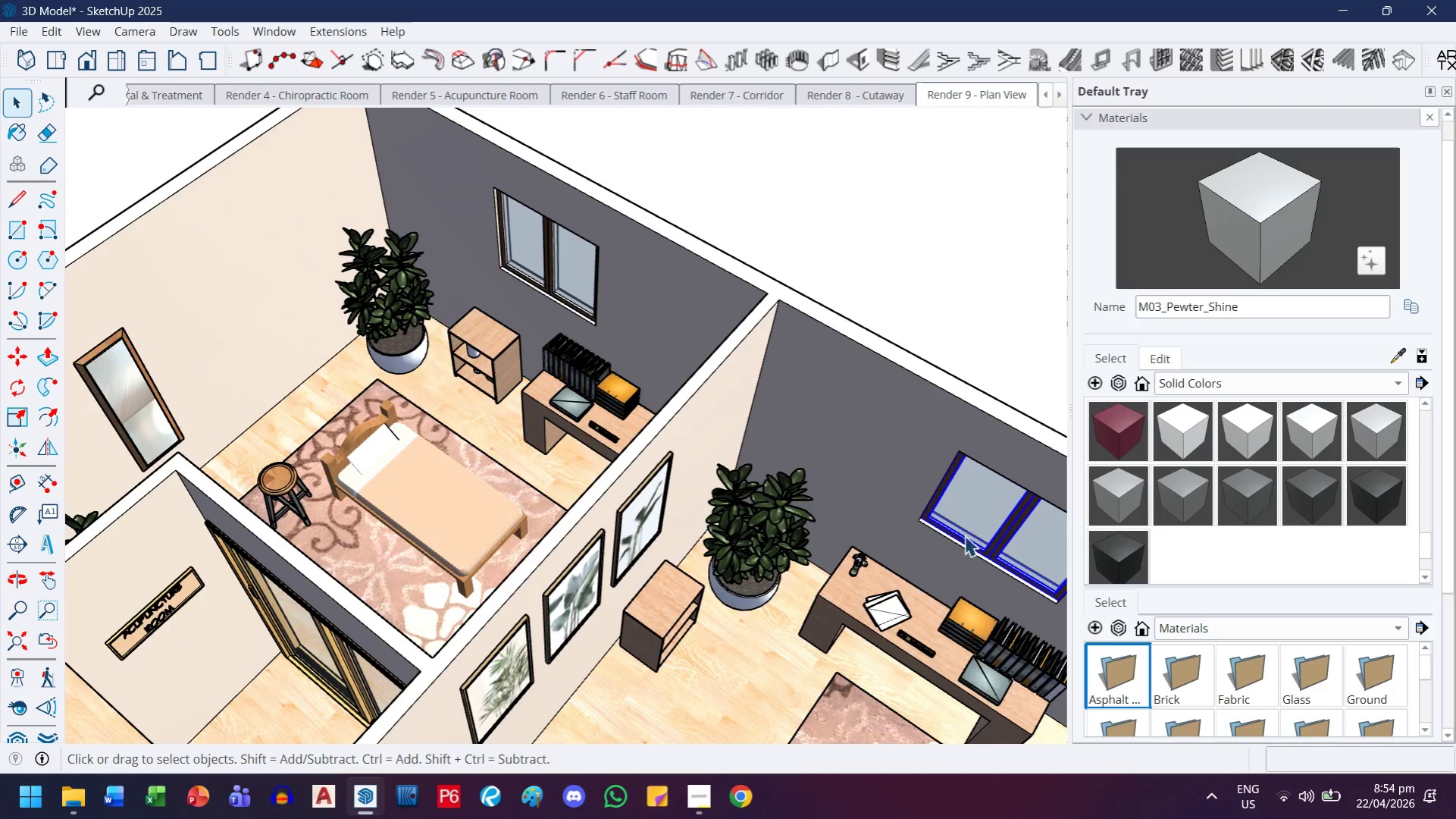 
left_click_drag(start_coordinate=[937, 536], to_coordinate=[703, 331])
 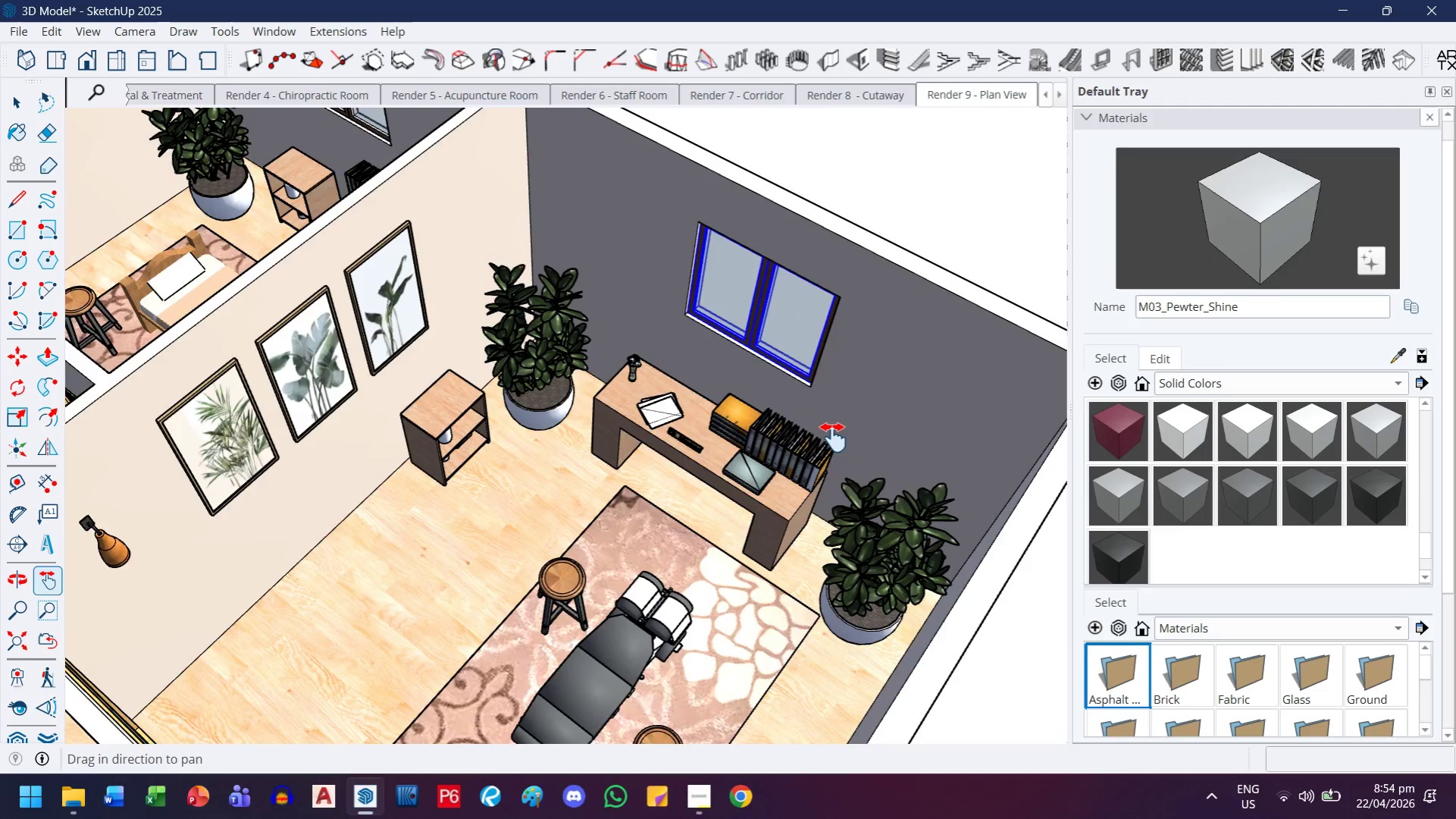 
scroll: coordinate [832, 438], scroll_direction: down, amount: 4.0
 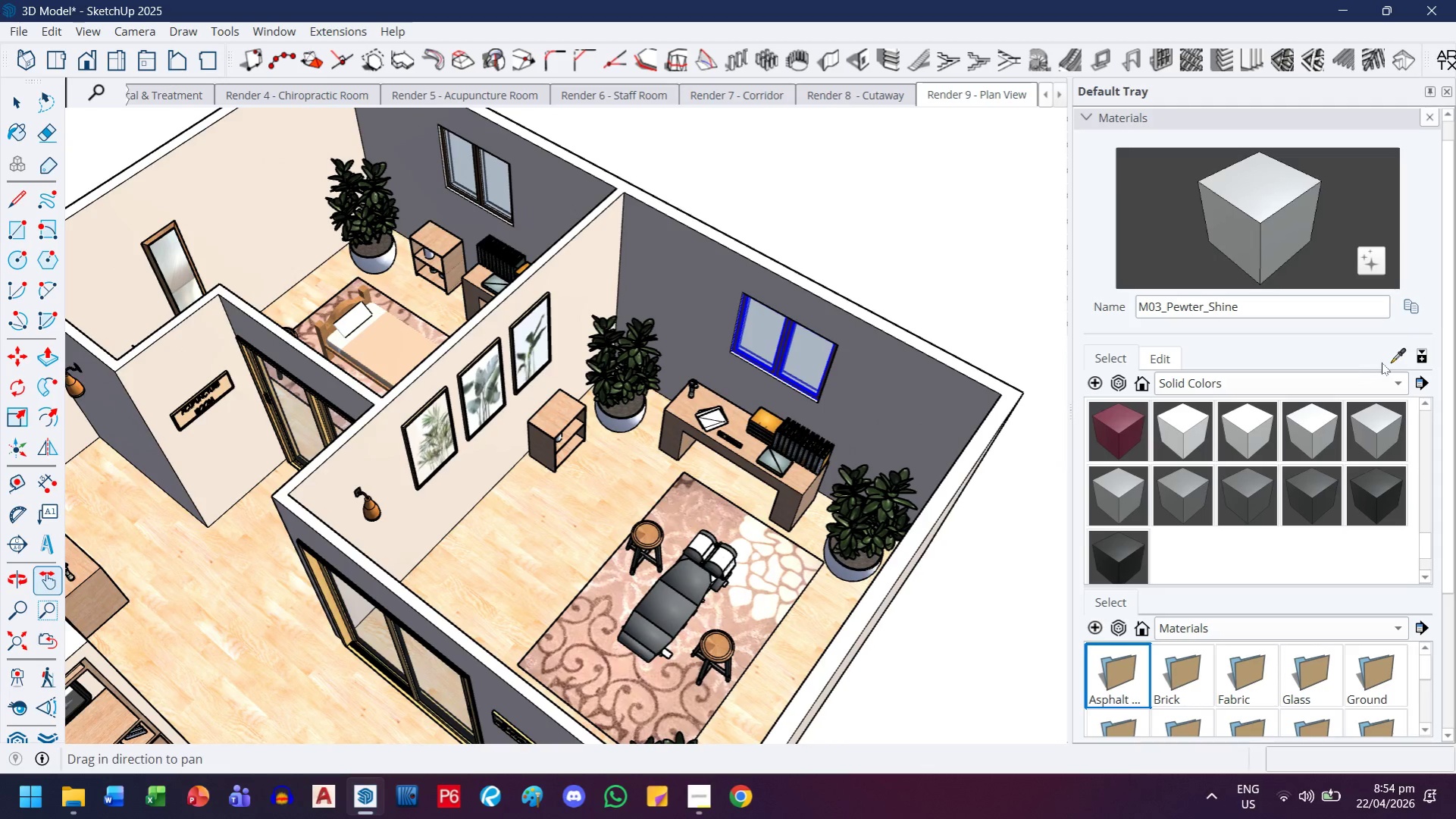 
left_click([1388, 357])
 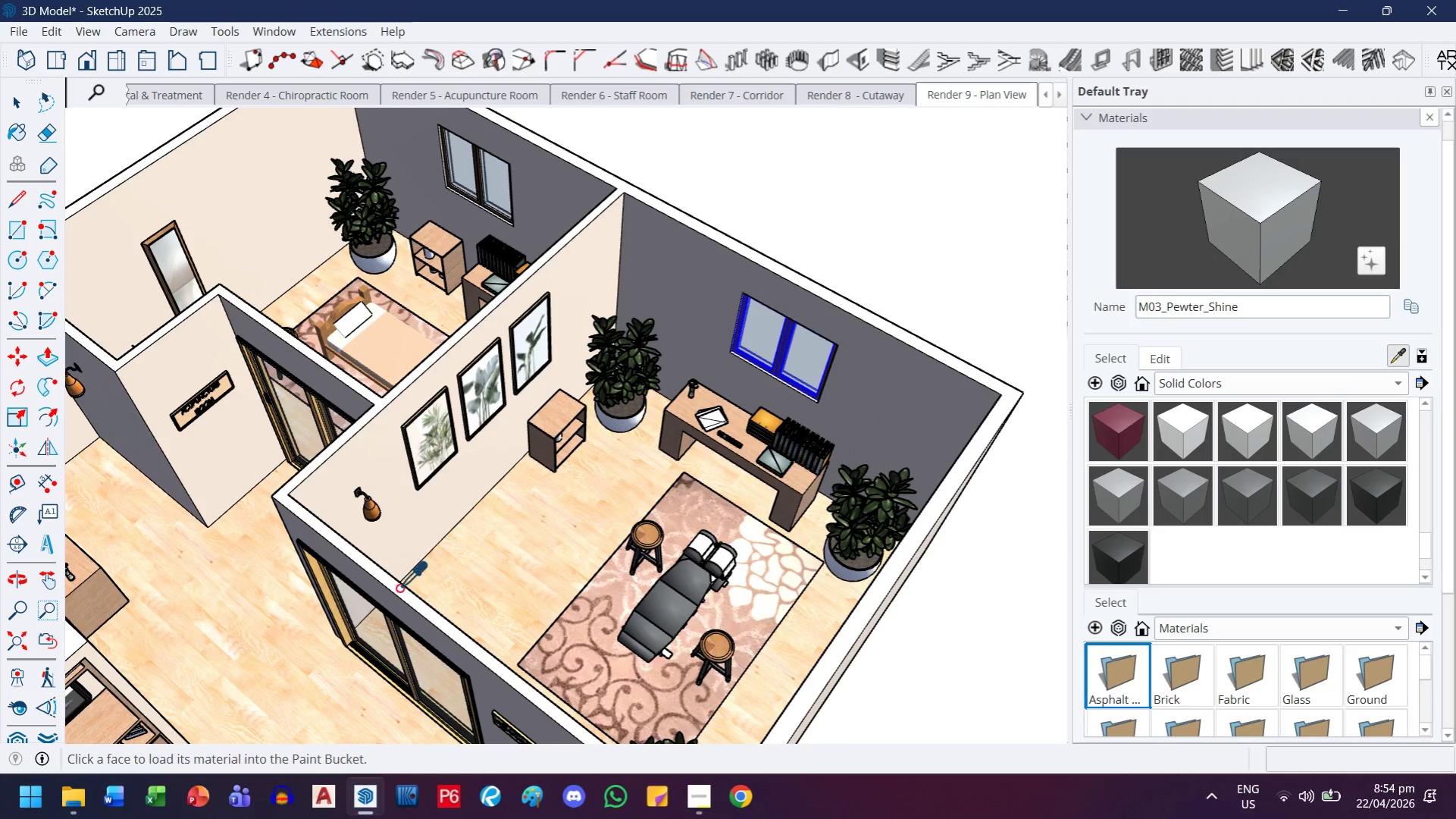 
scroll: coordinate [376, 595], scroll_direction: up, amount: 6.0
 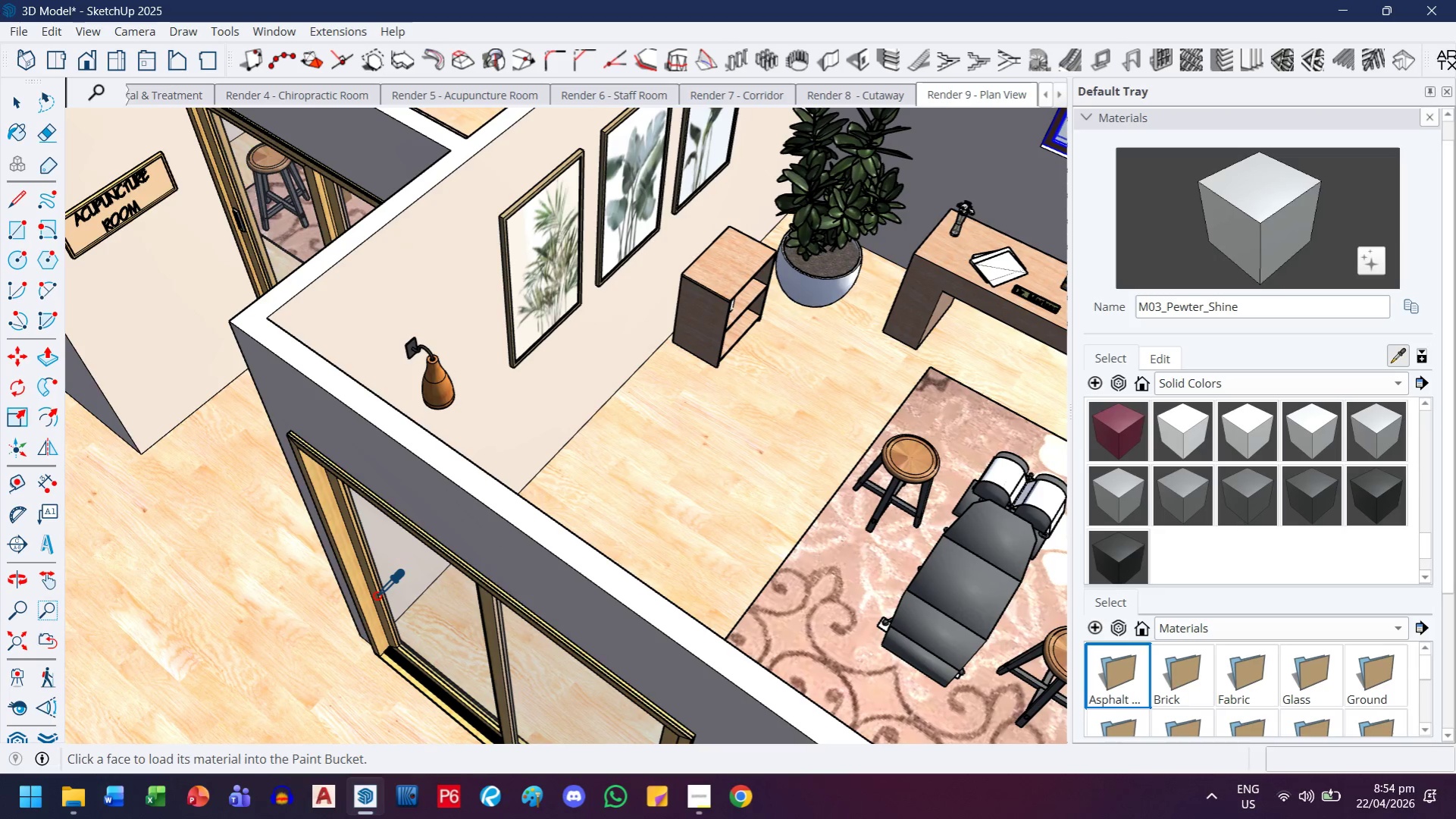 
wait(12.96)
 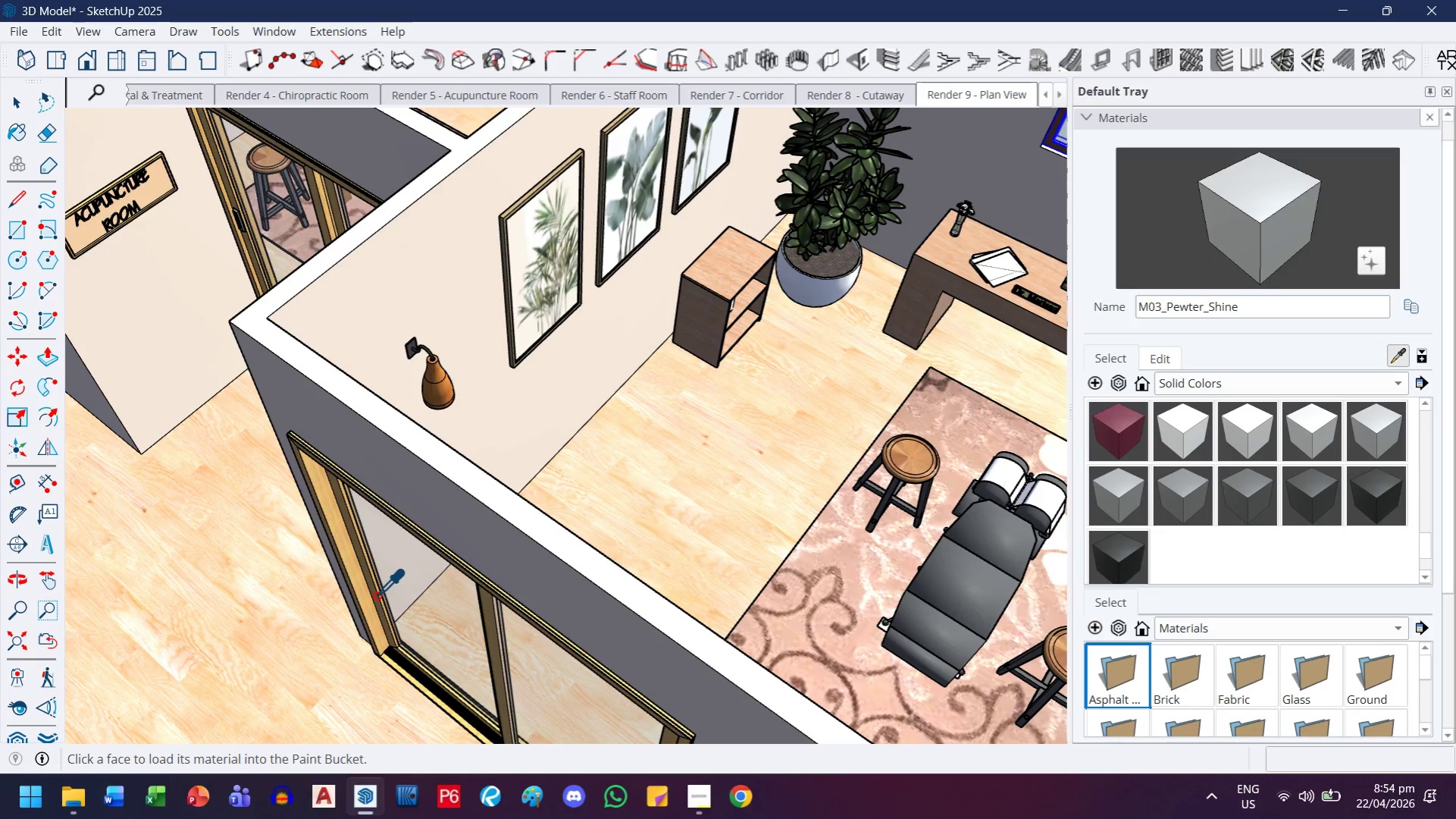 
scroll: coordinate [596, 290], scroll_direction: down, amount: 11.0
 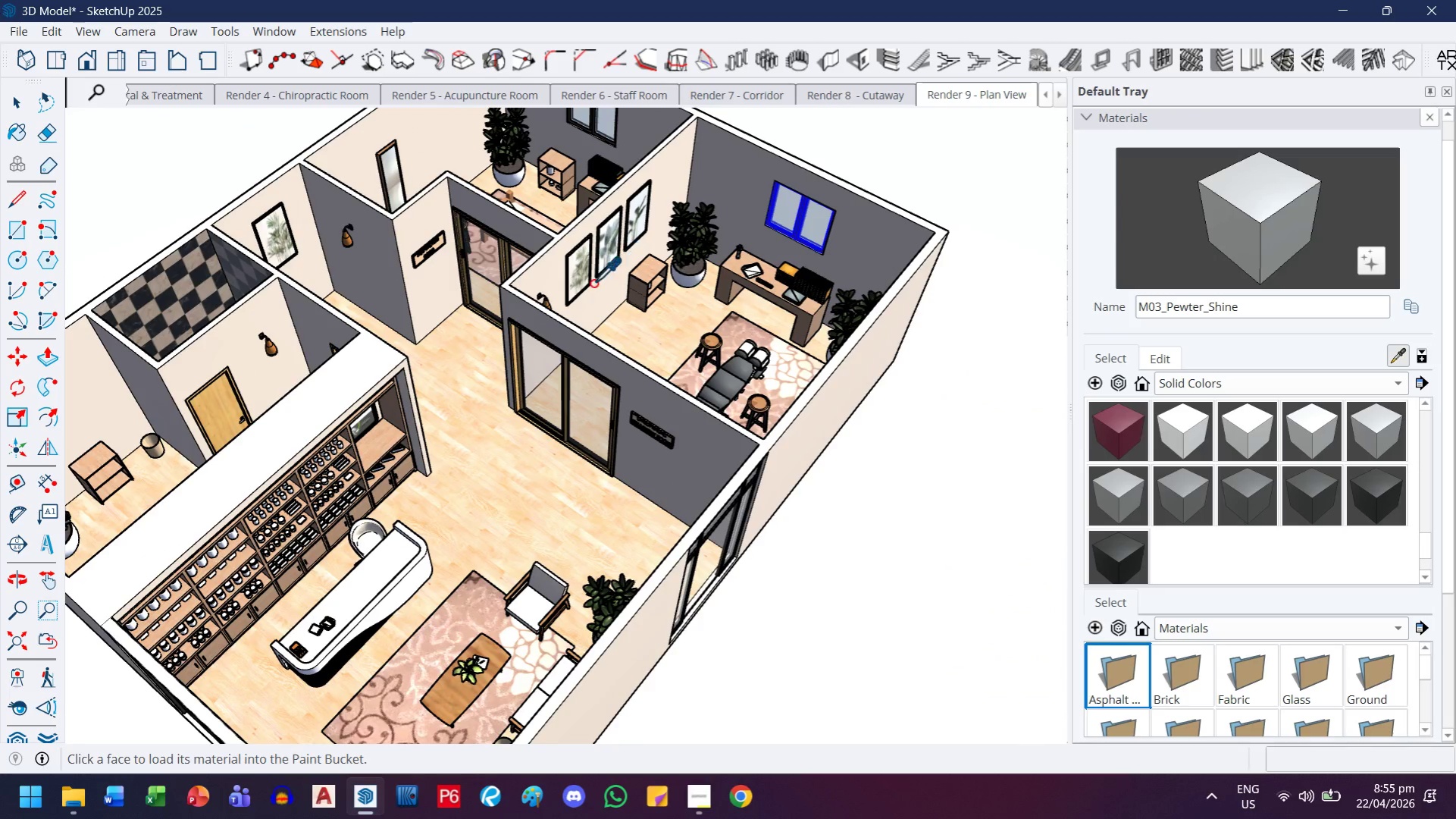 
left_click([557, 341])
 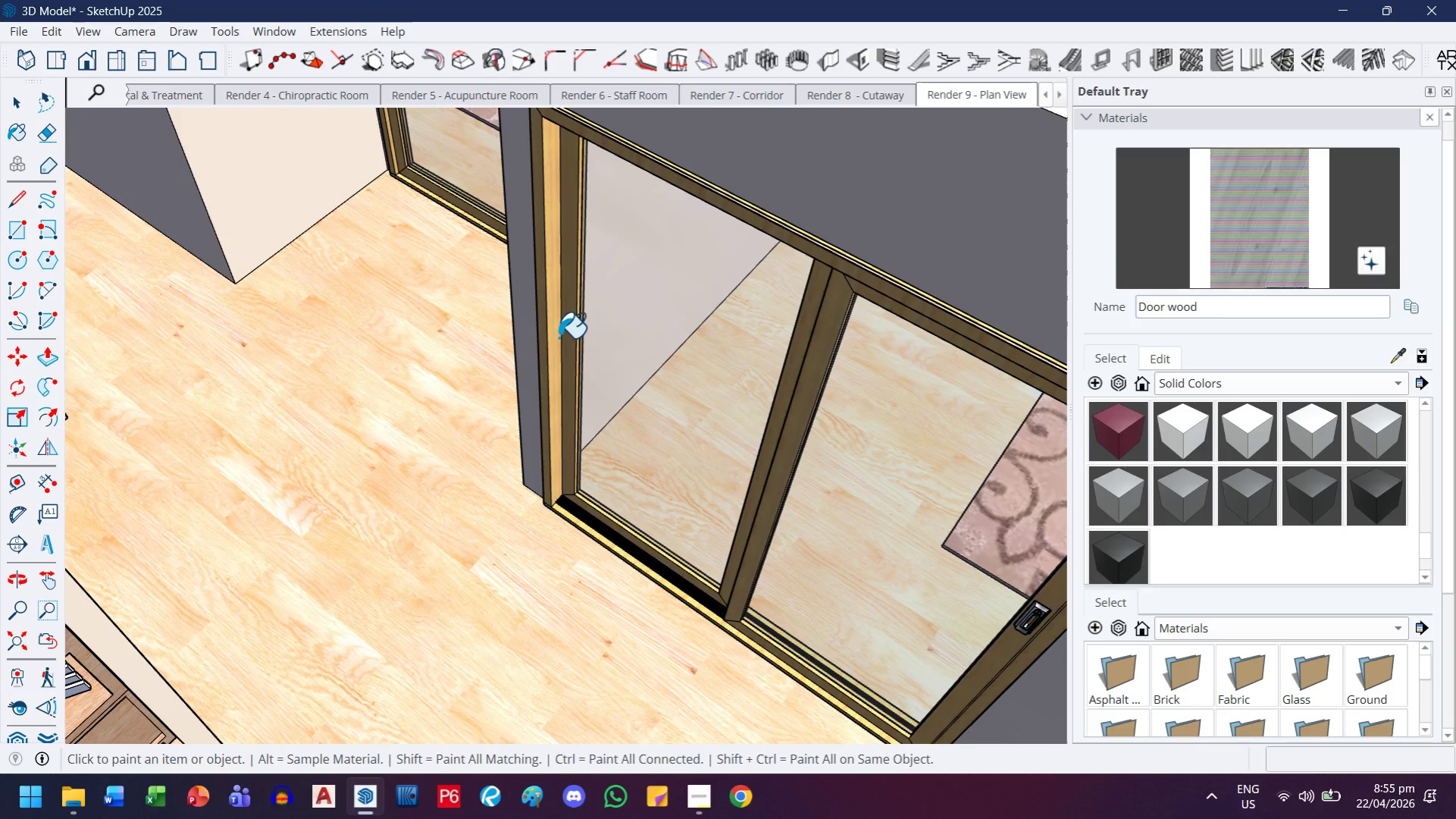 
scroll: coordinate [490, 403], scroll_direction: up, amount: 14.0
 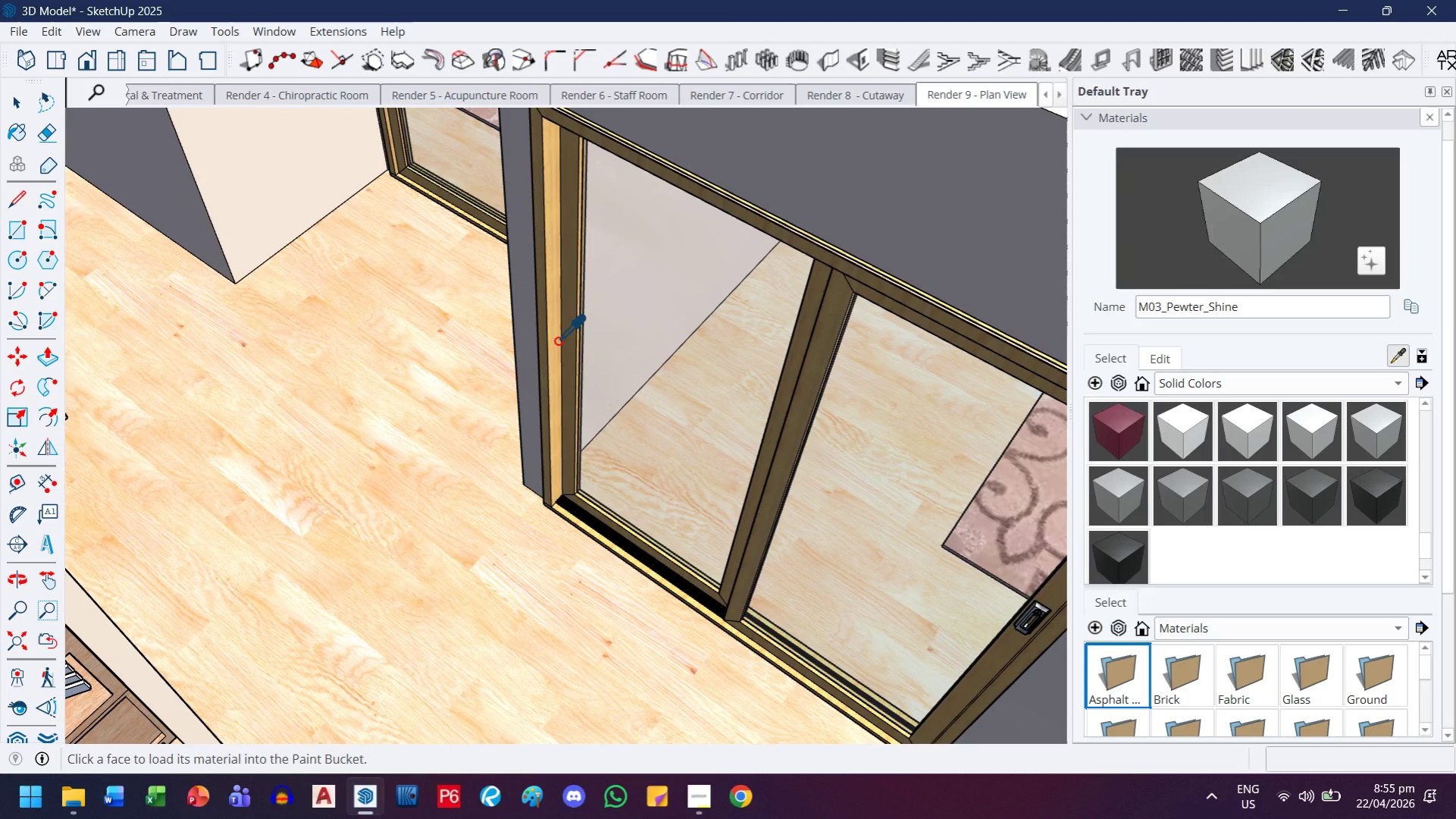 
key(H)
 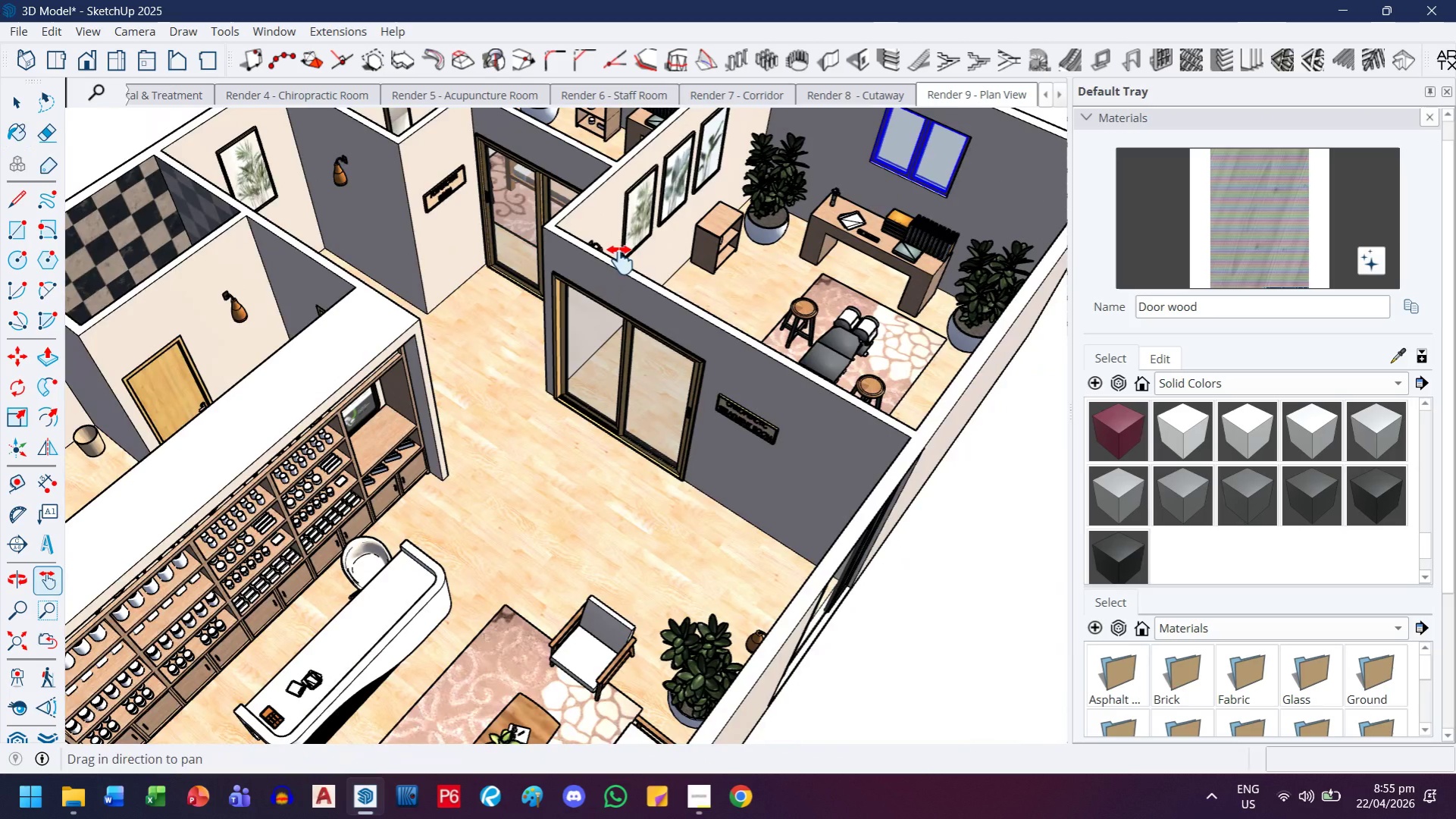 
left_click_drag(start_coordinate=[627, 251], to_coordinate=[501, 377])
 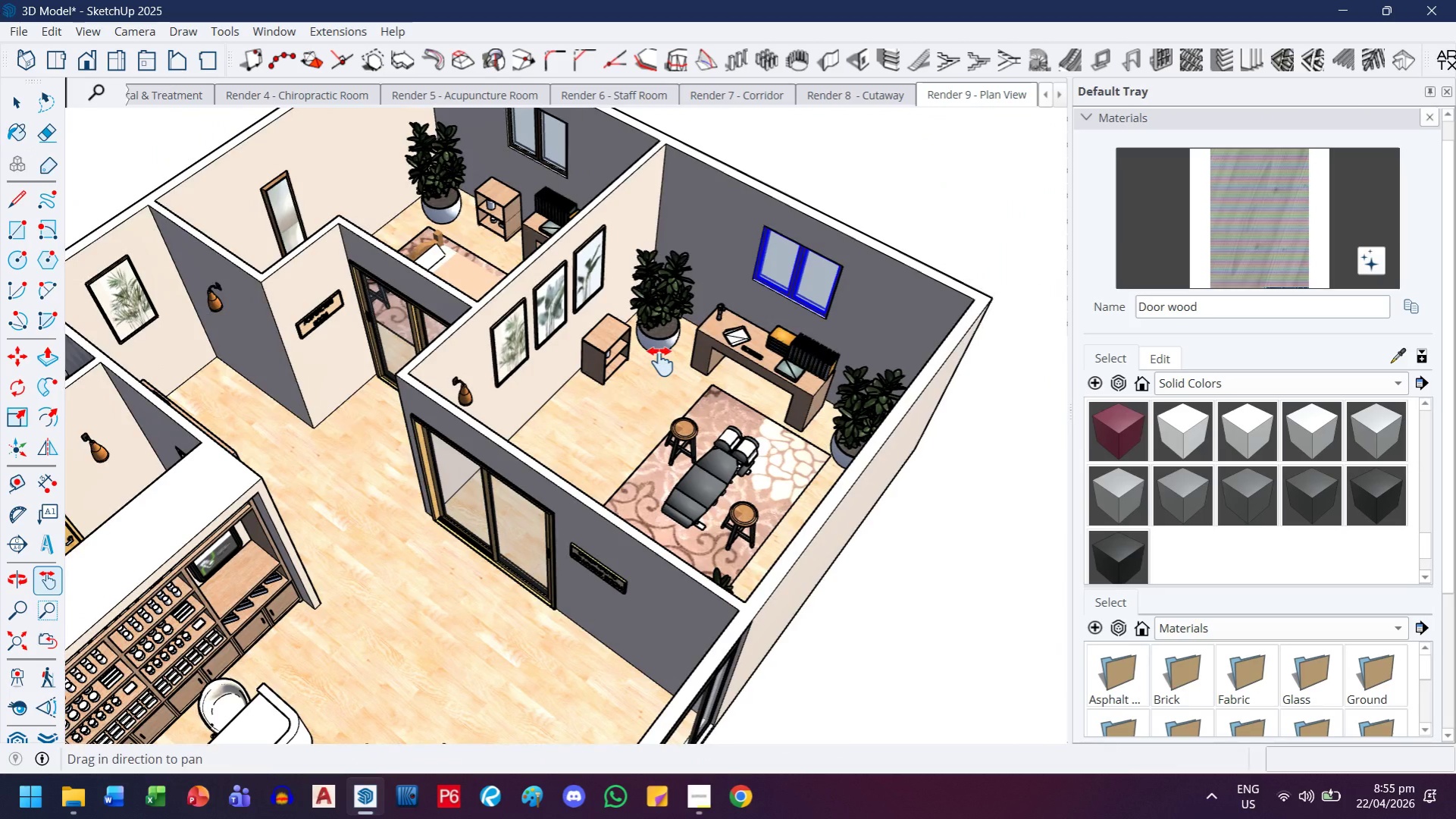 
scroll: coordinate [562, 333], scroll_direction: down, amount: 13.0
 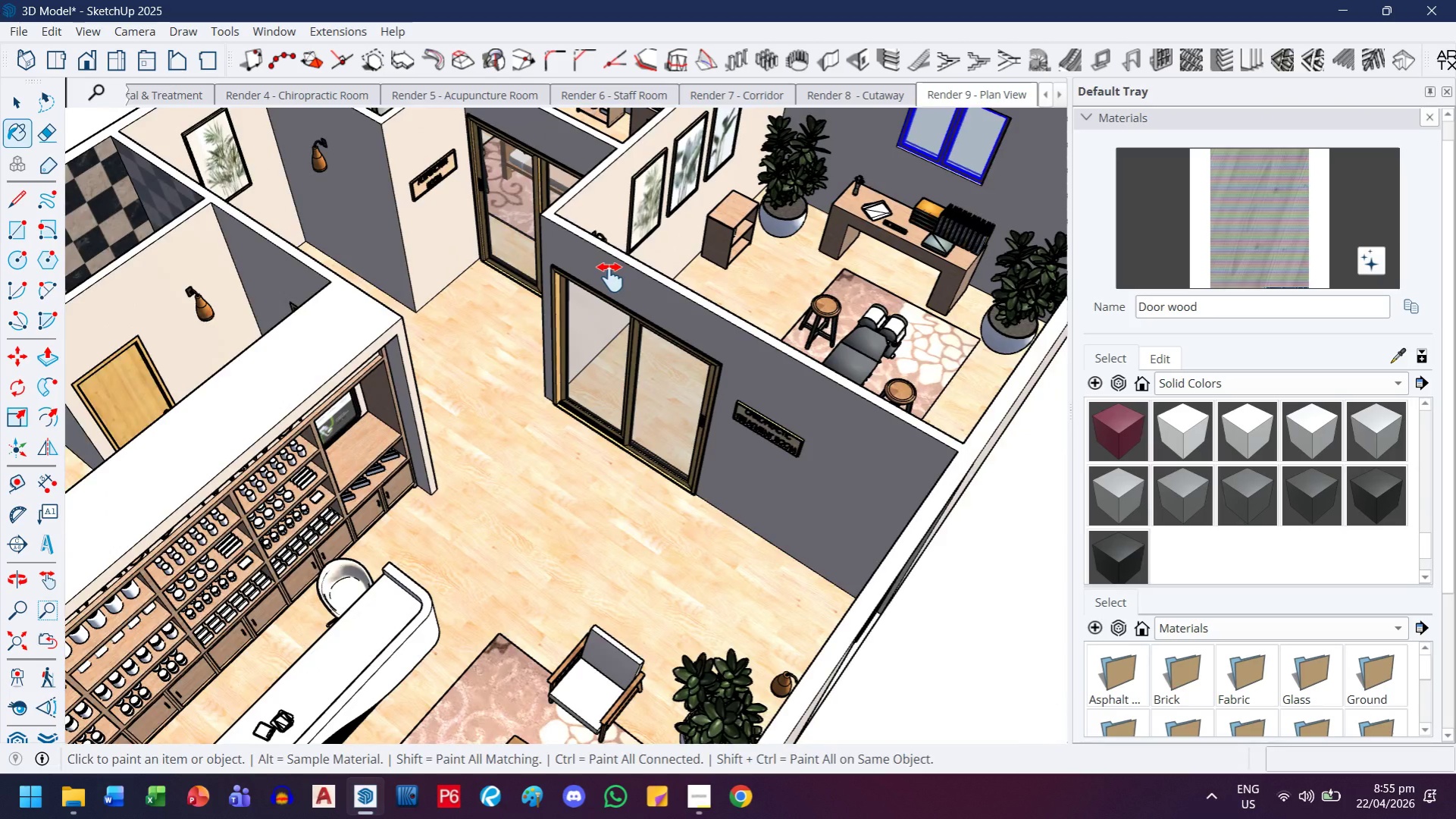 
scroll: coordinate [665, 348], scroll_direction: up, amount: 4.0
 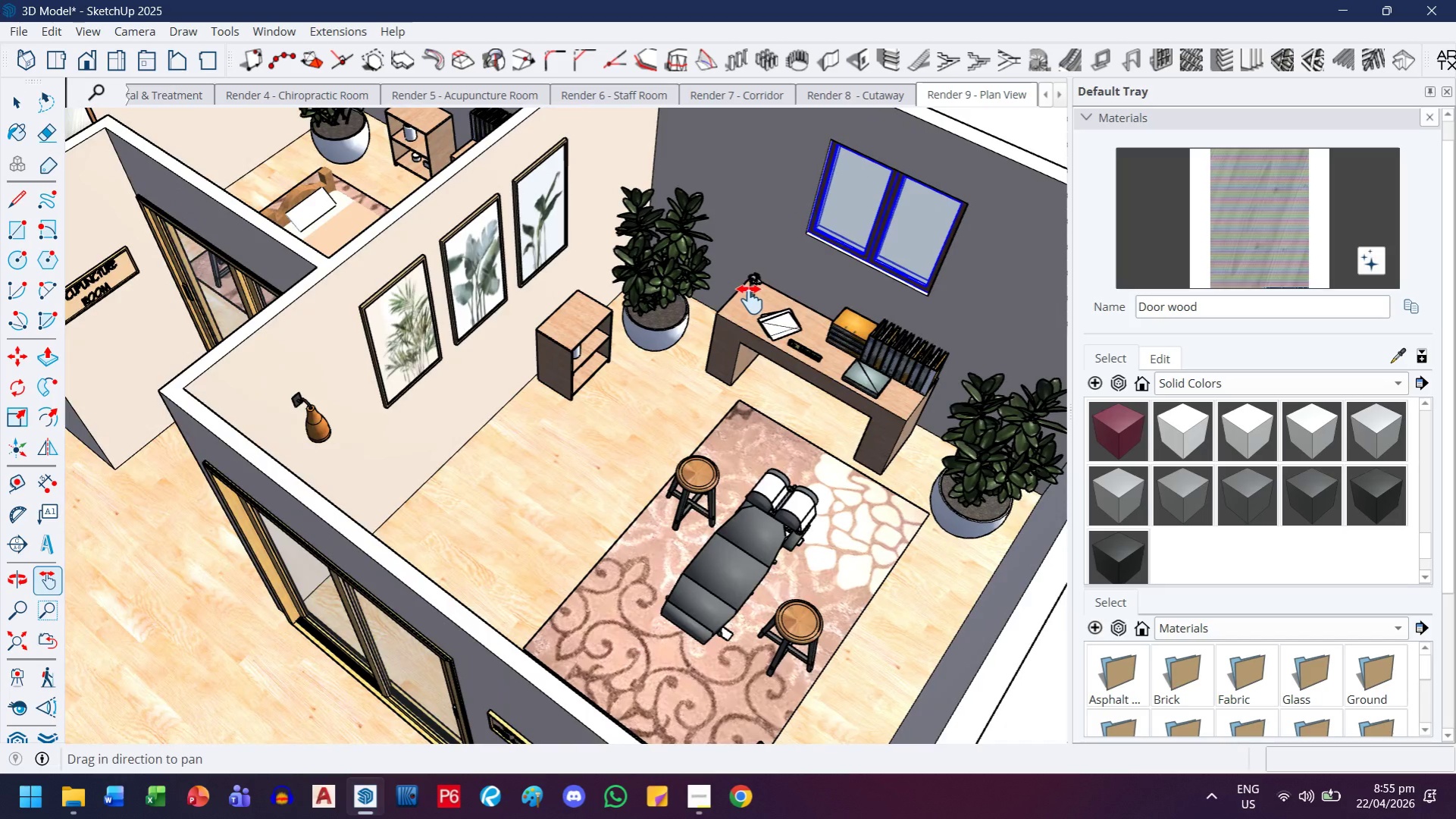 
key(H)
 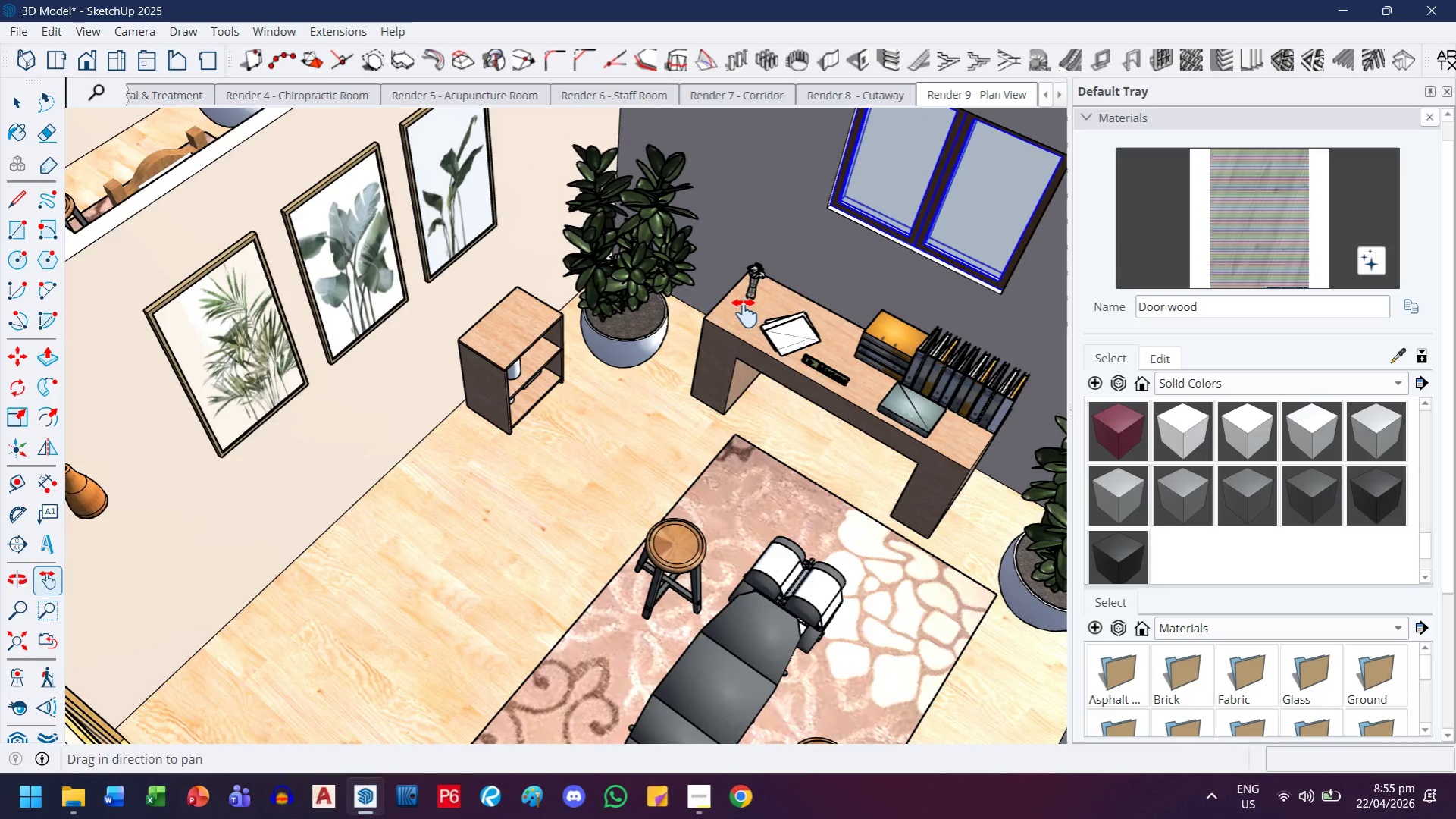 
left_click_drag(start_coordinate=[748, 310], to_coordinate=[566, 463])
 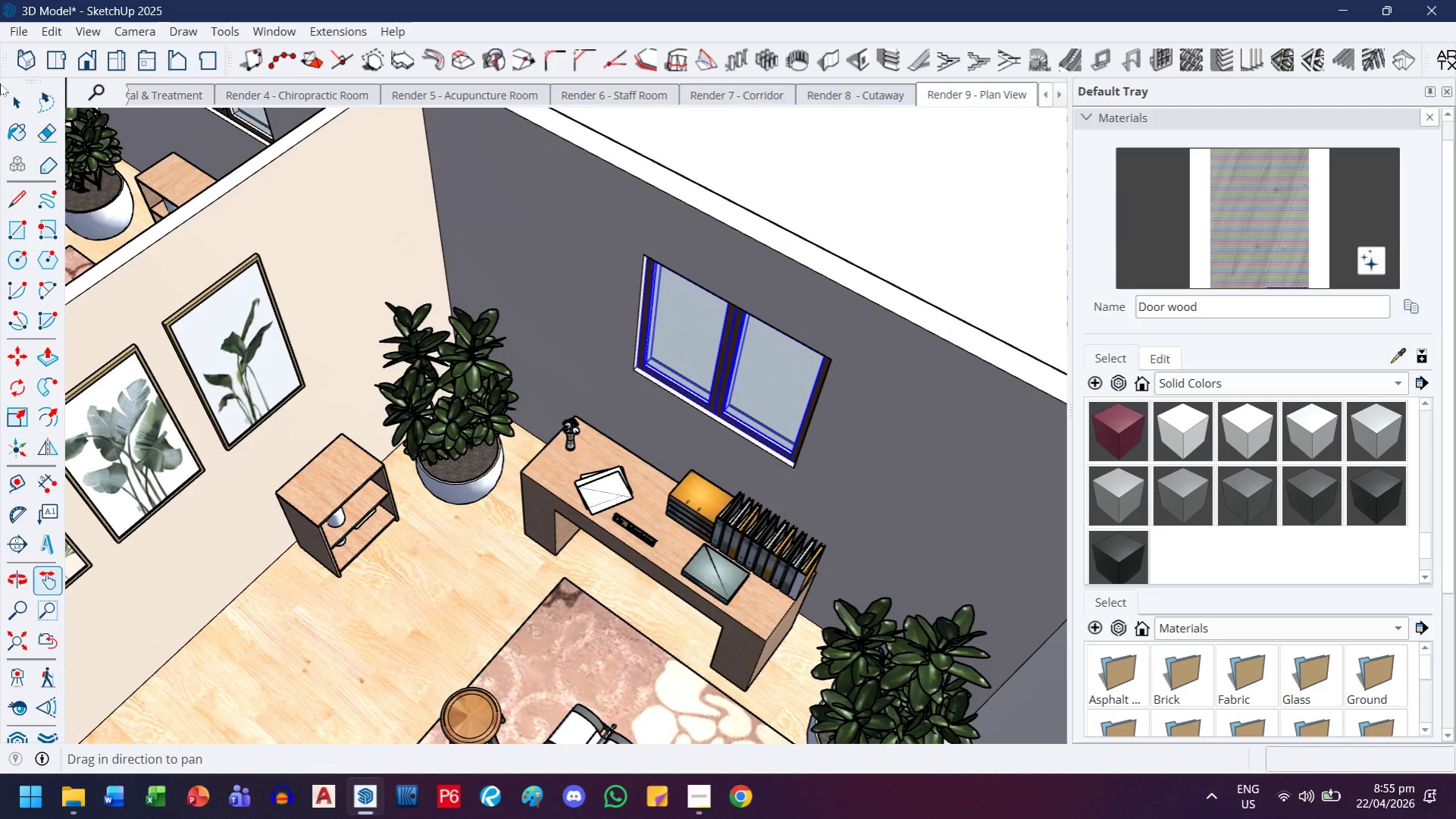 
scroll: coordinate [750, 301], scroll_direction: up, amount: 3.0
 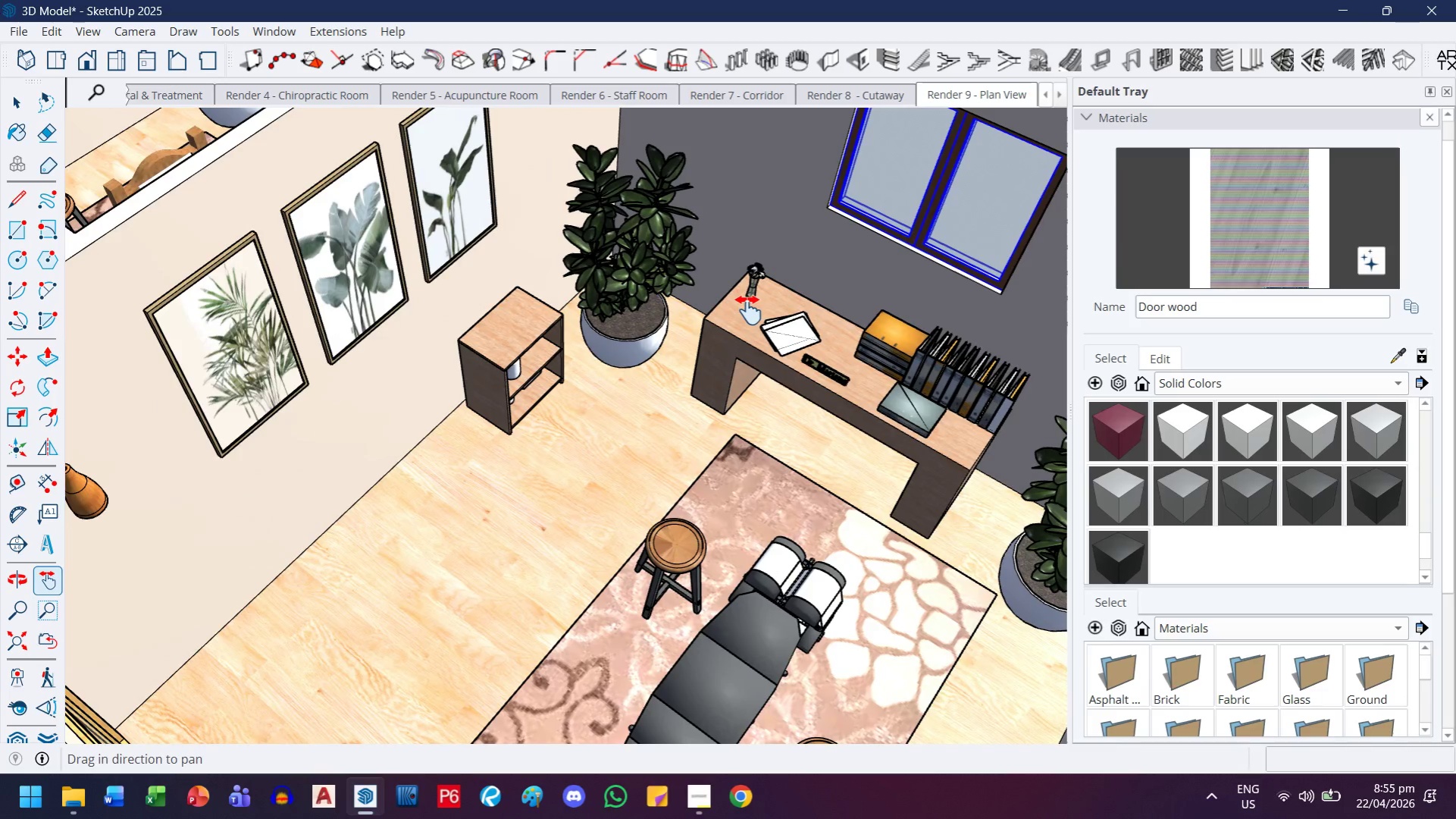 
left_click([3, 101])
 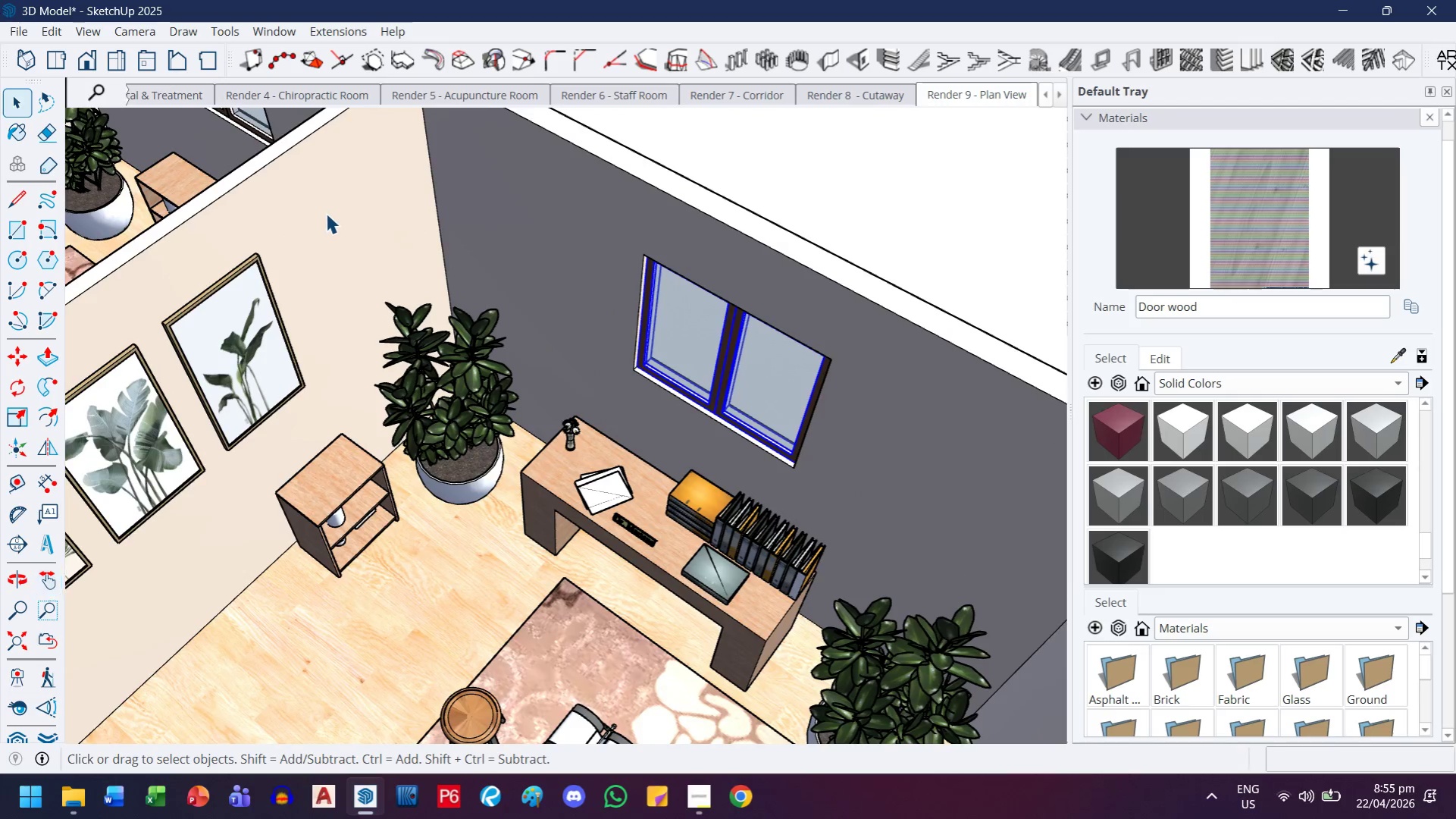 
scroll: coordinate [327, 213], scroll_direction: up, amount: 3.0
 